 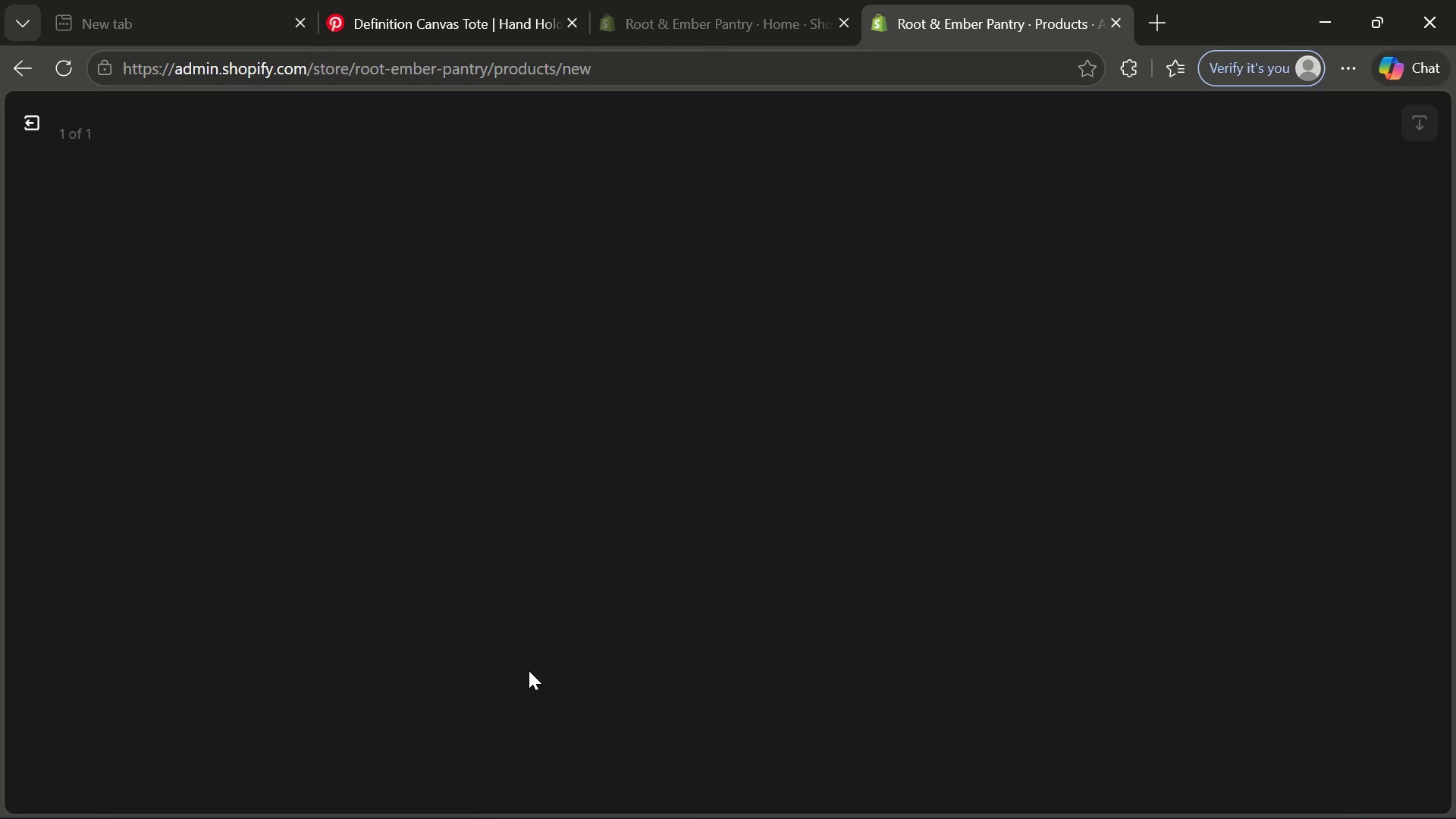 
left_click([1195, 374])
 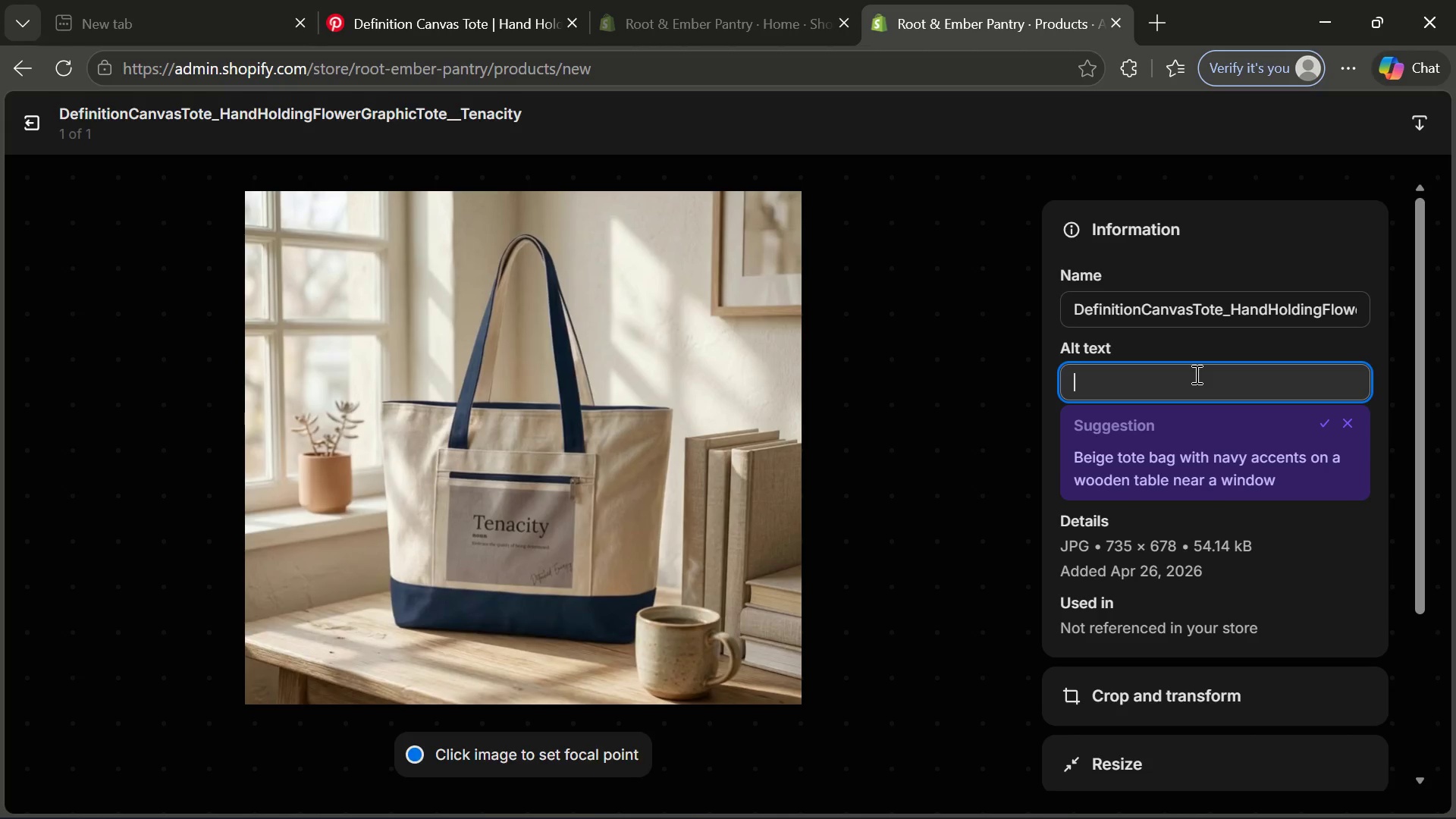 
type(Heavyweight premium canvas bistro tote for everyday shopping and kitchen essentials)
 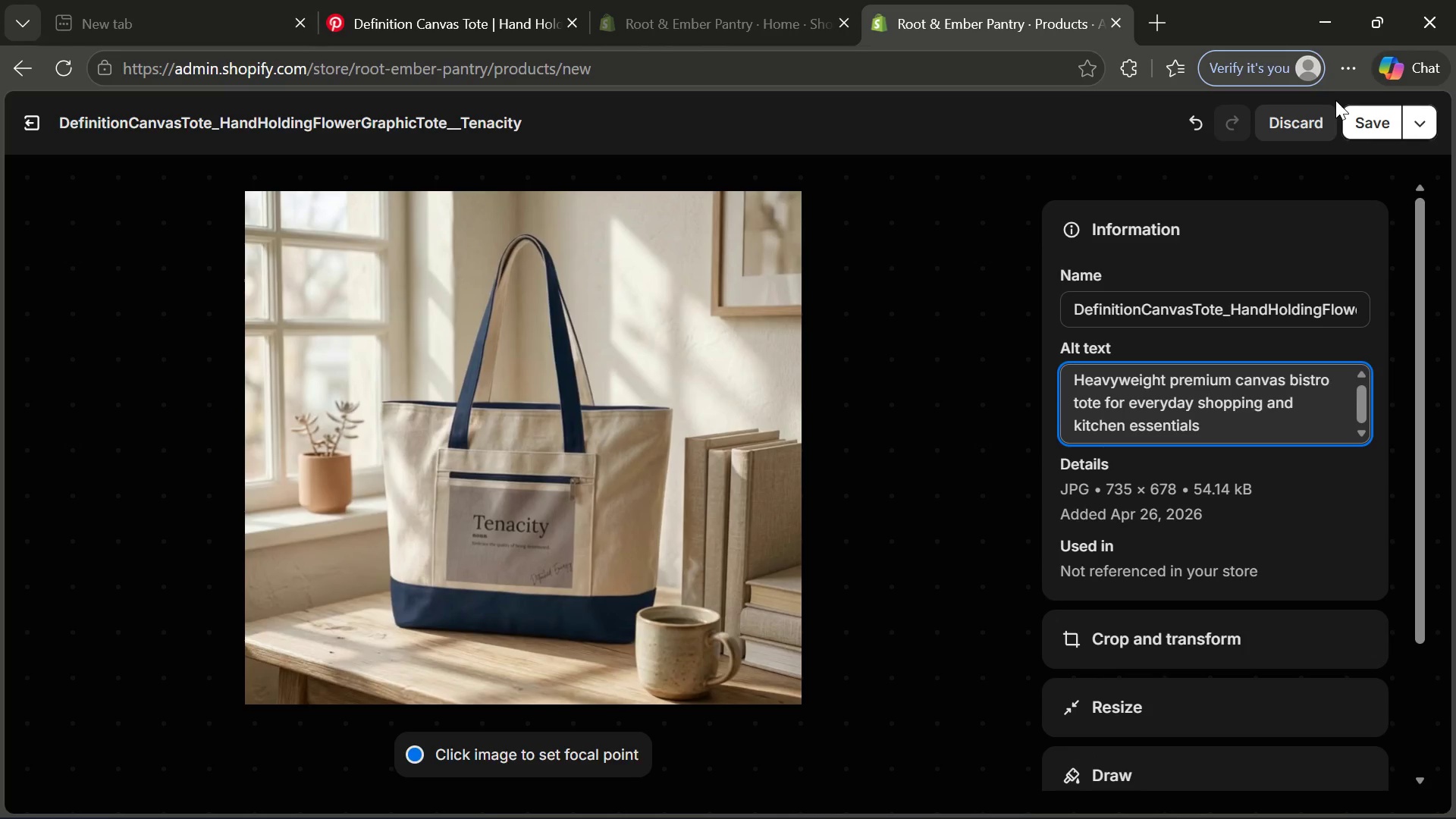 
left_click([1373, 130])
 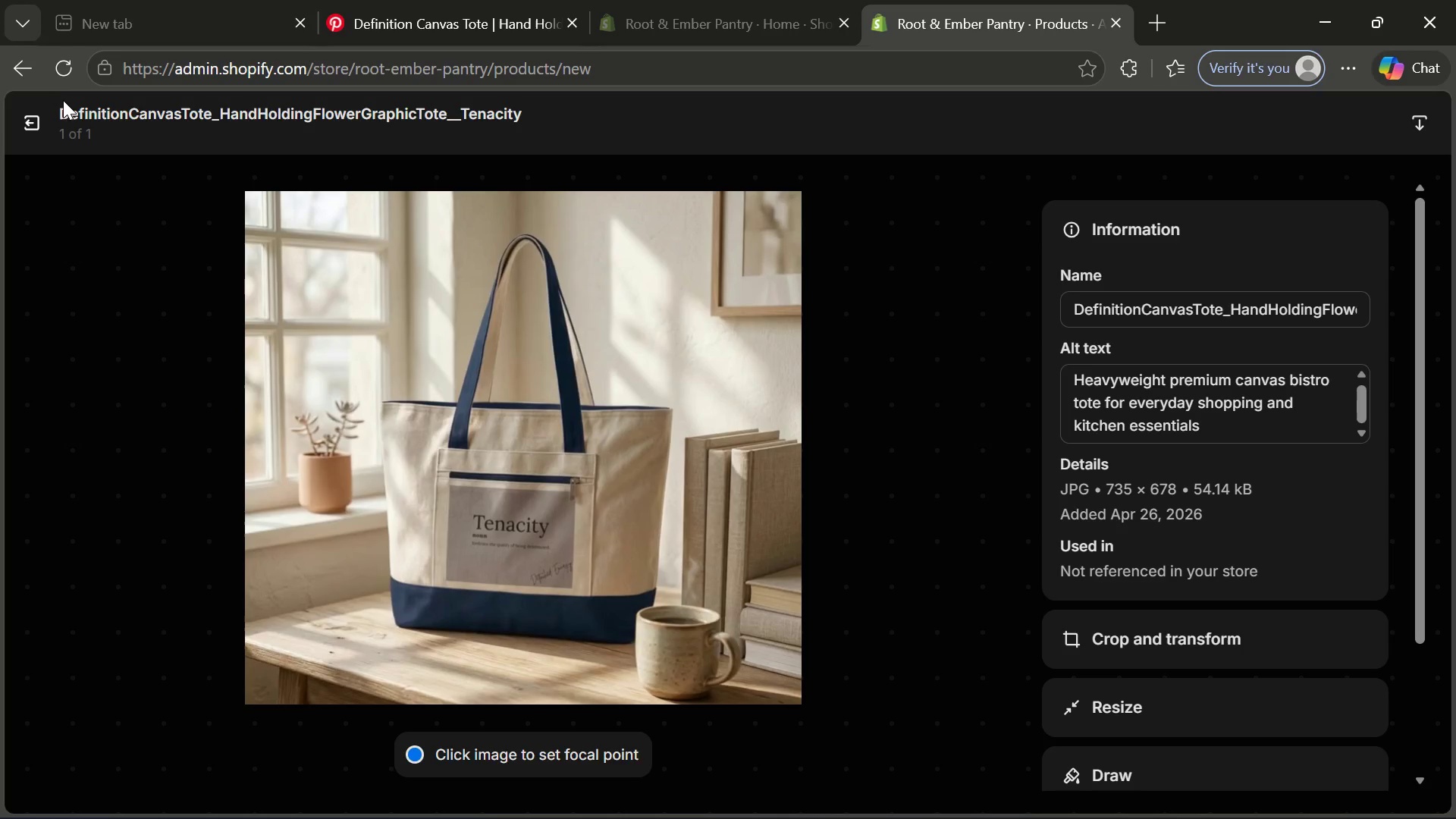 
left_click([27, 123])
 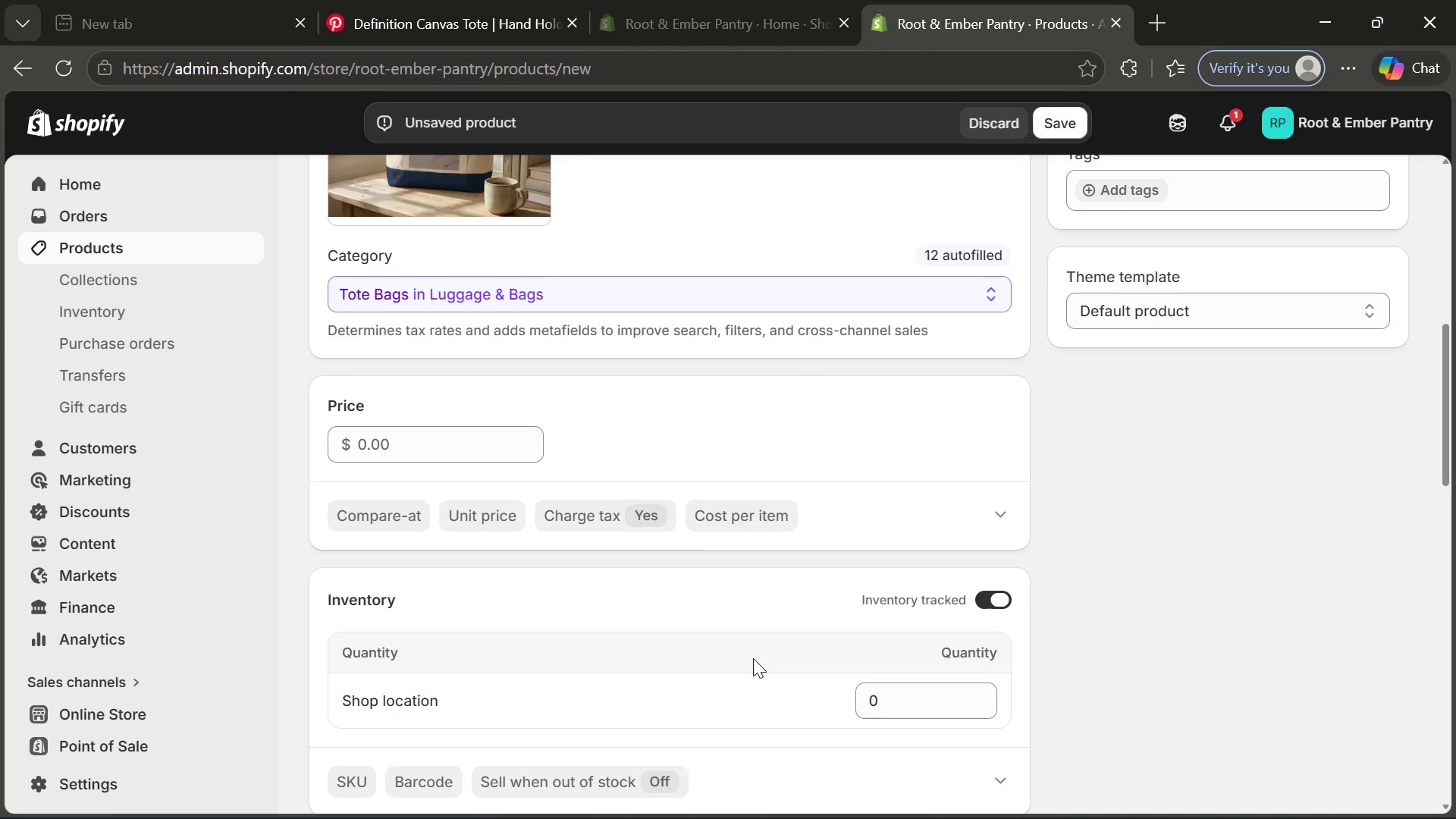 
wait(5.16)
 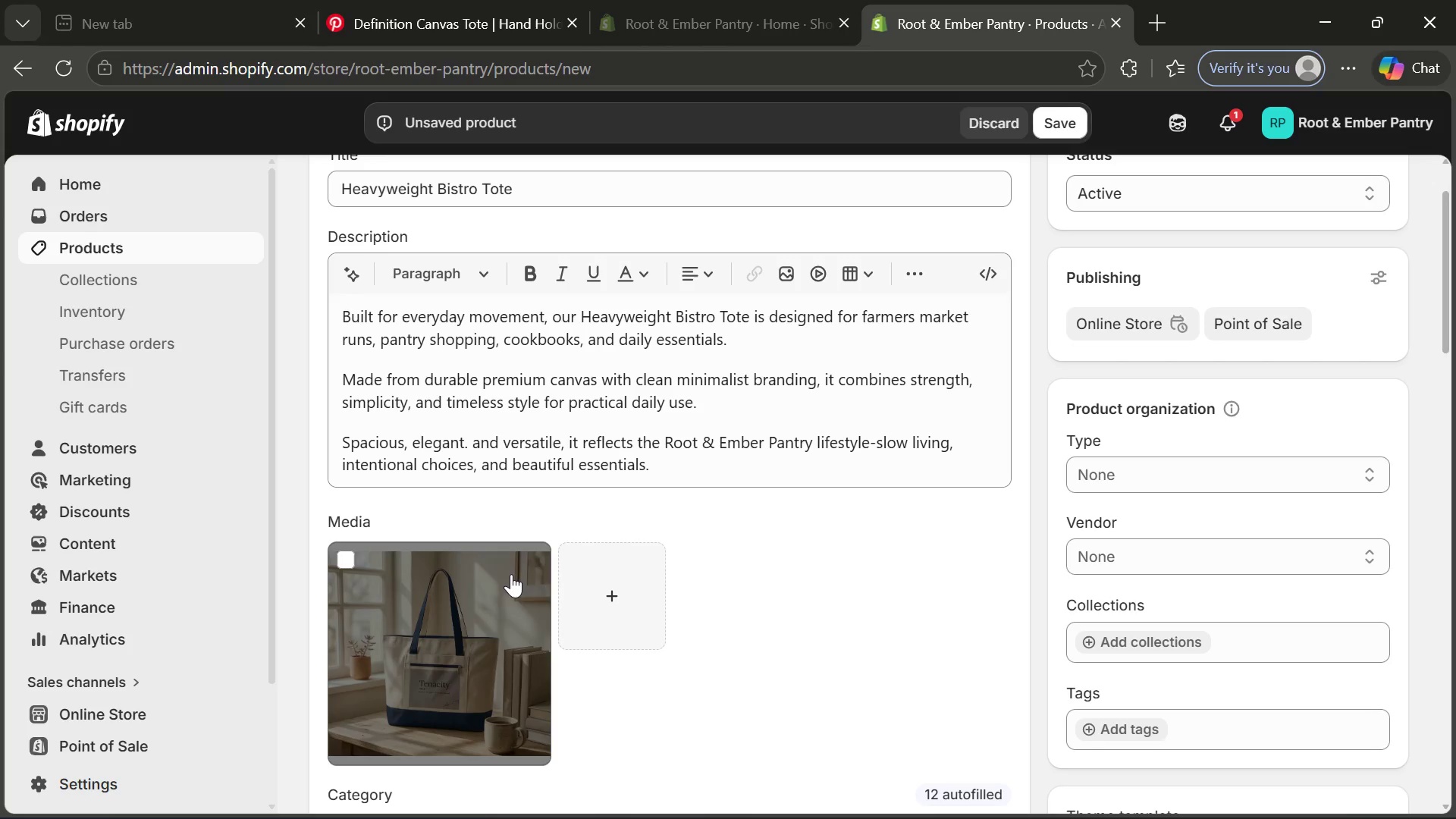 
left_click([448, 452])
 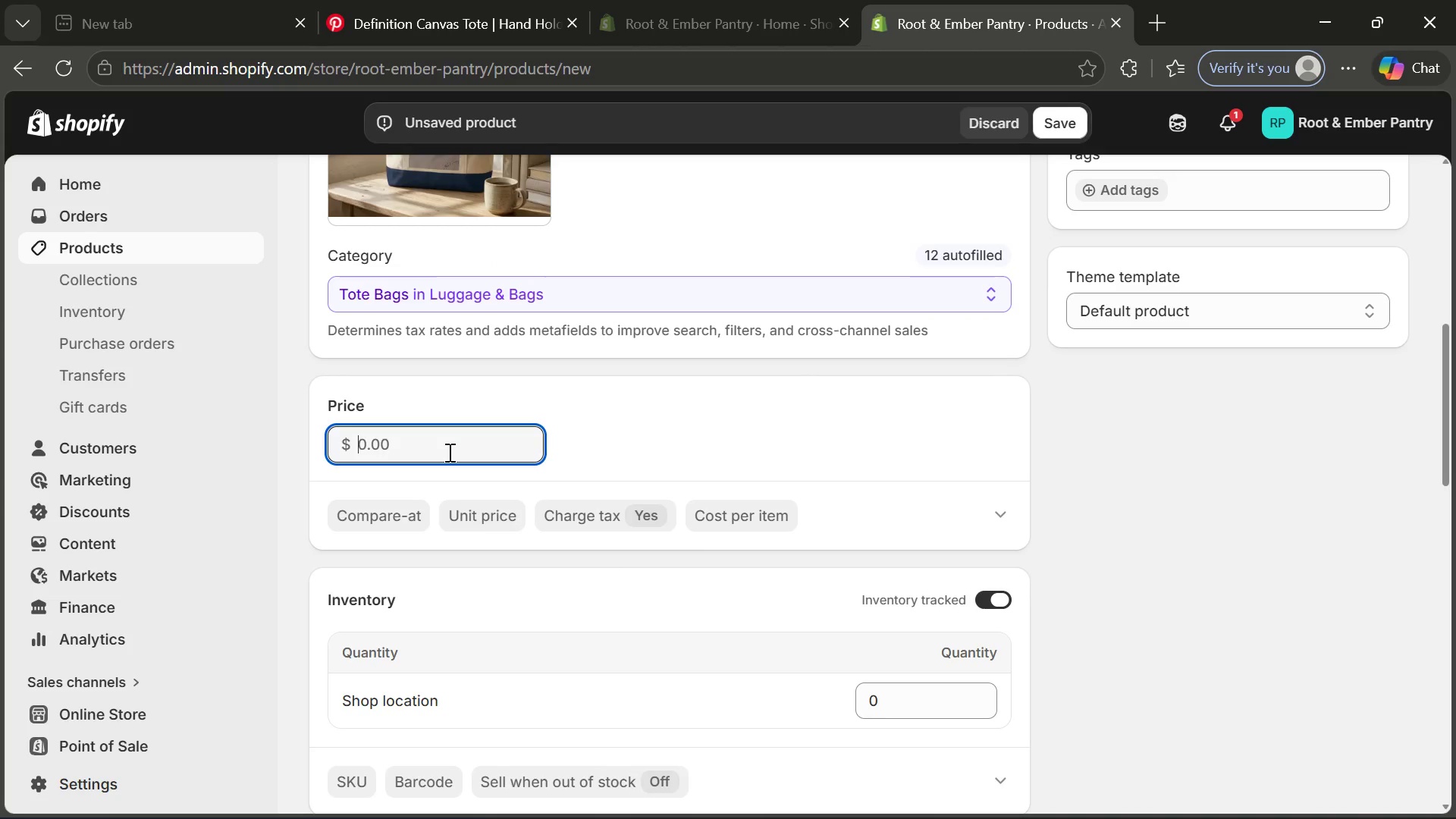 
type(36)
 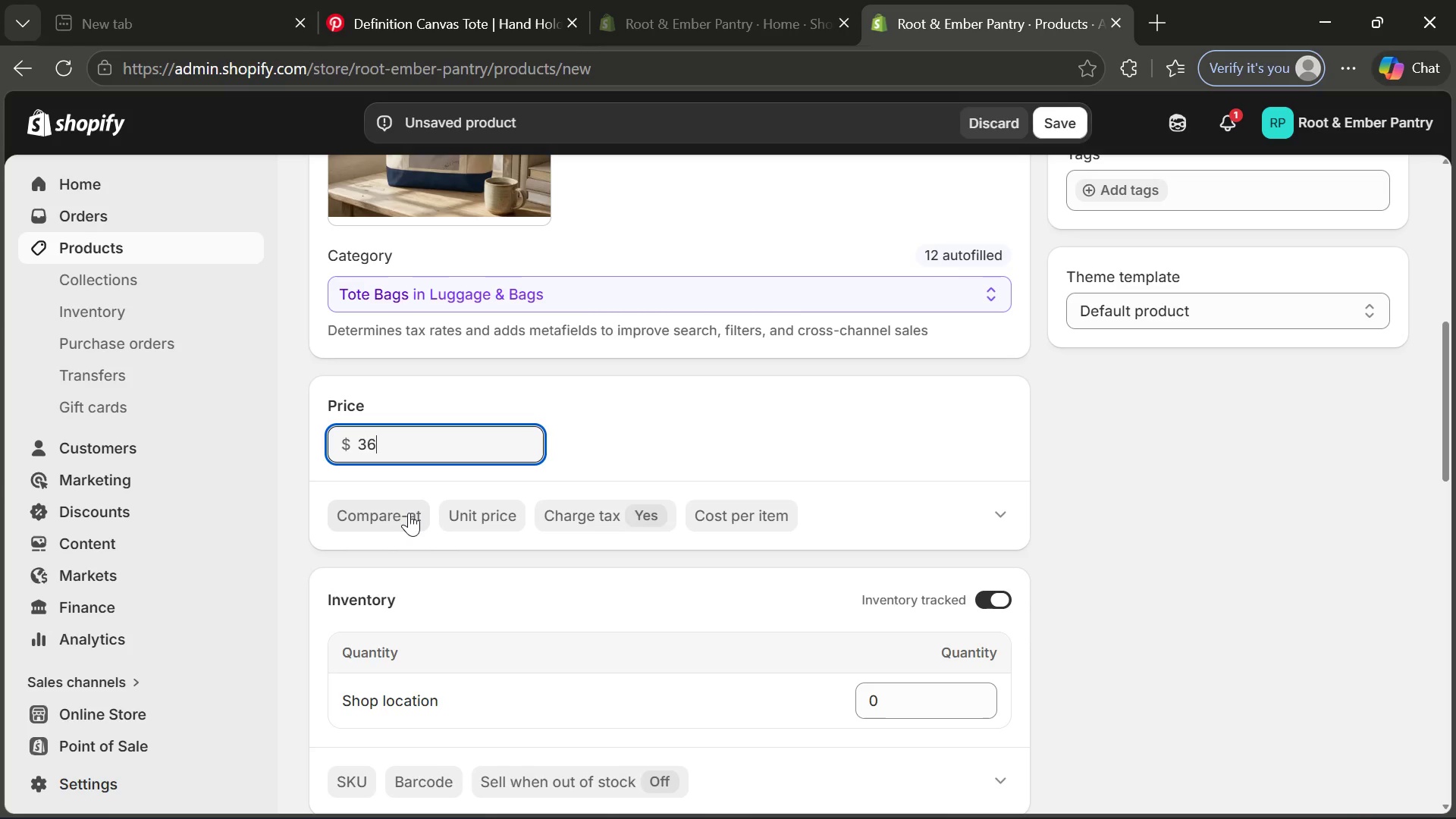 
left_click([409, 513])
 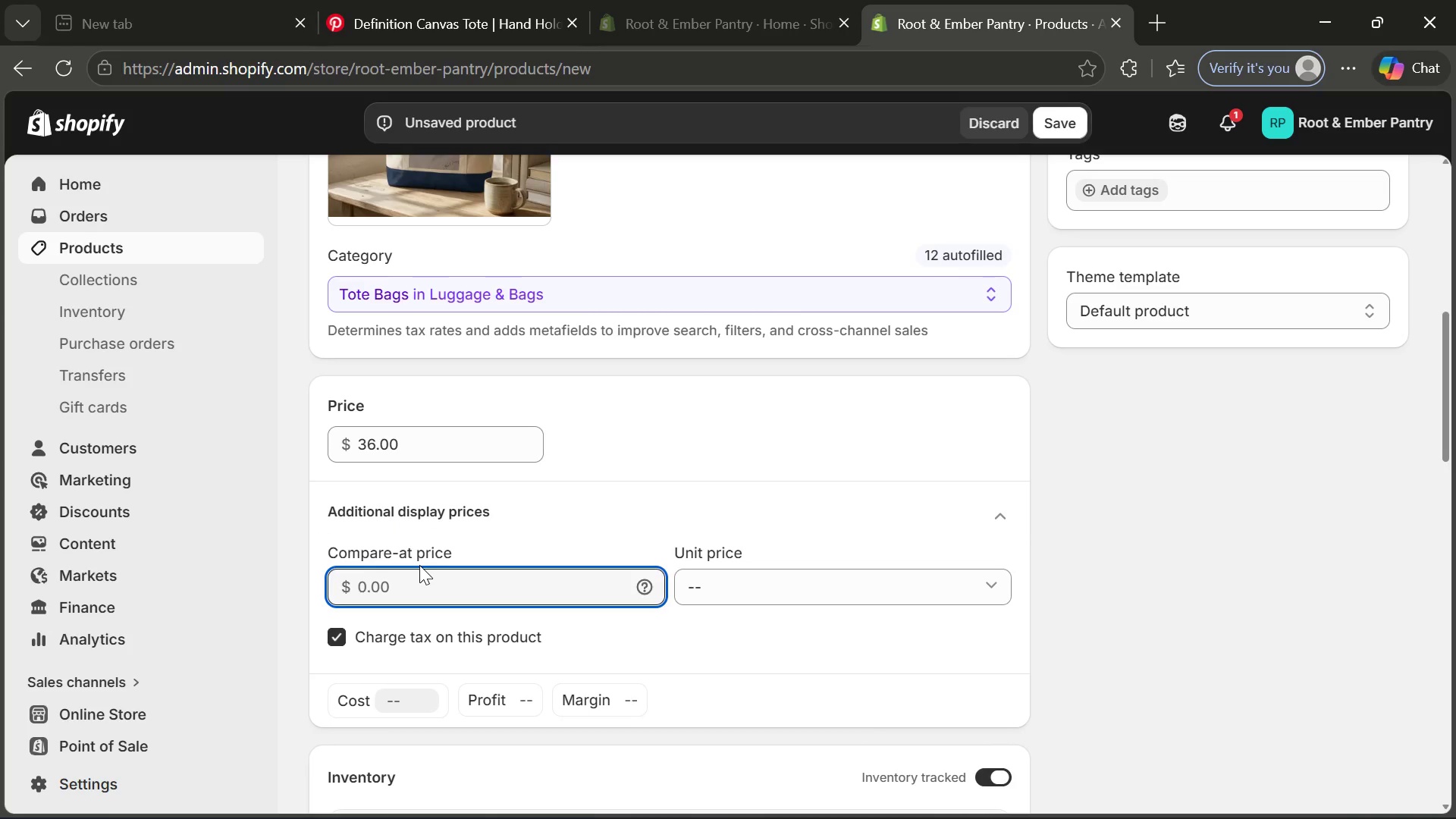 
type(46)
key(Backspace)
type(5)
 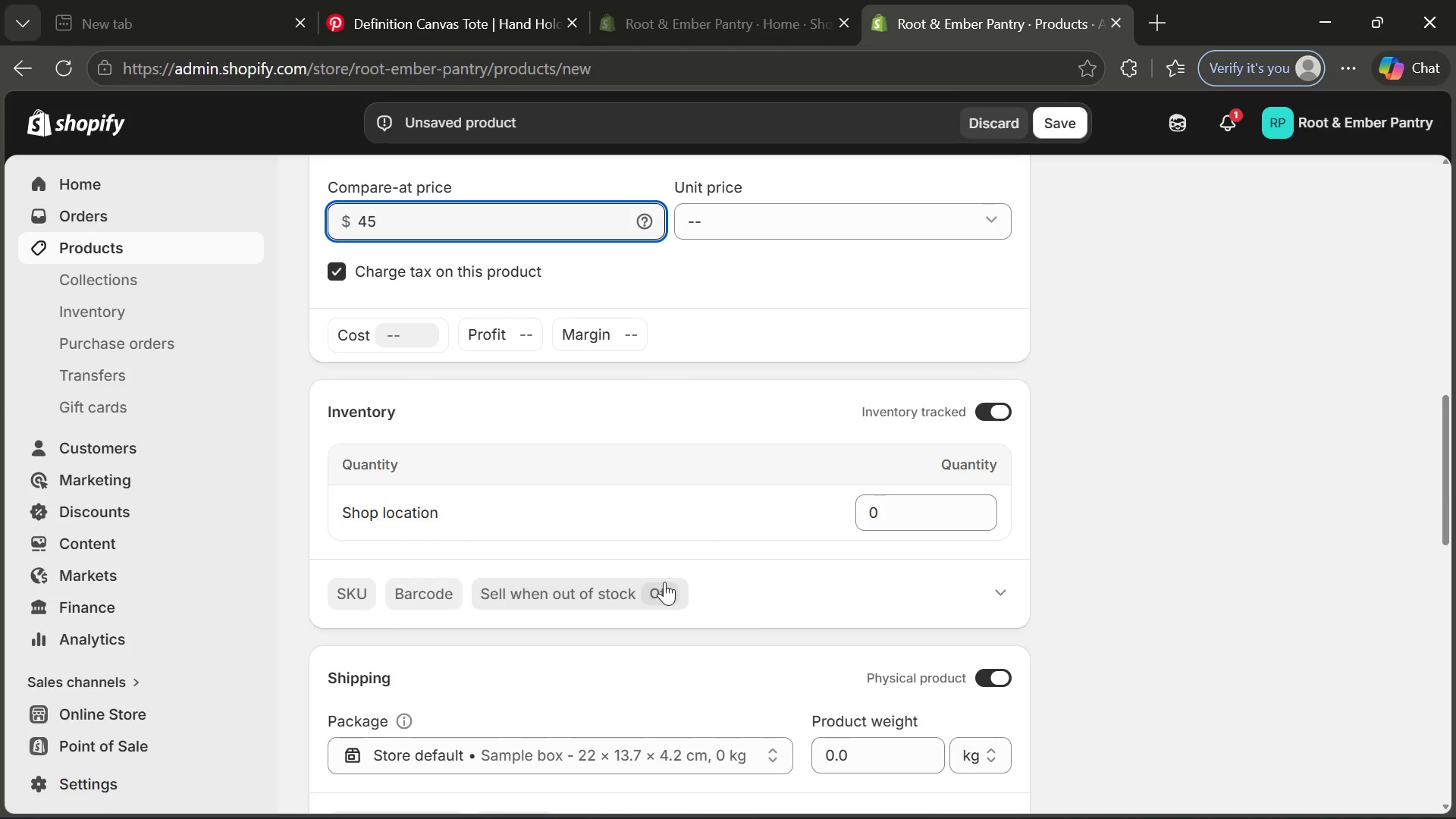 
wait(6.52)
 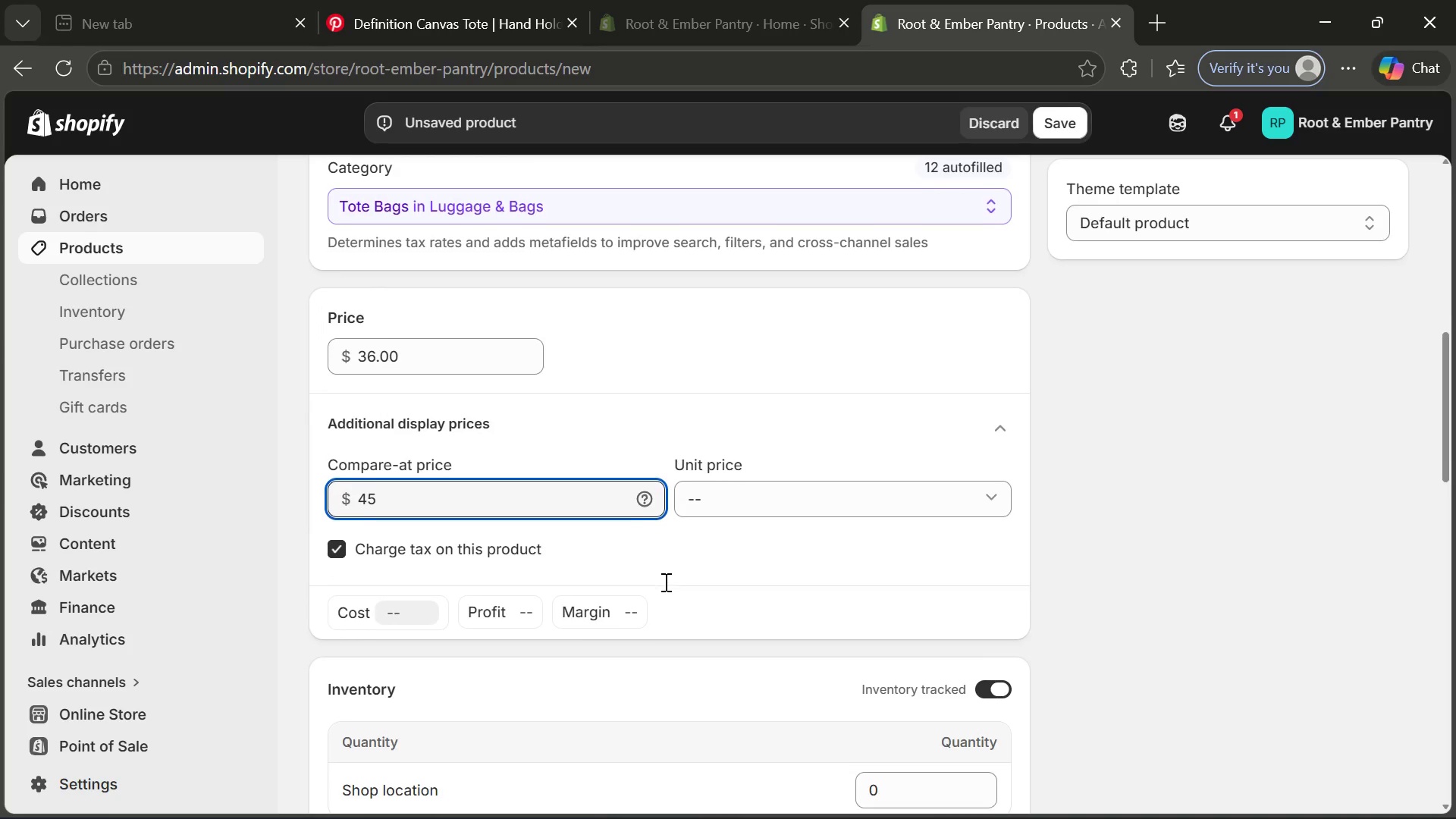 
left_click([937, 507])
 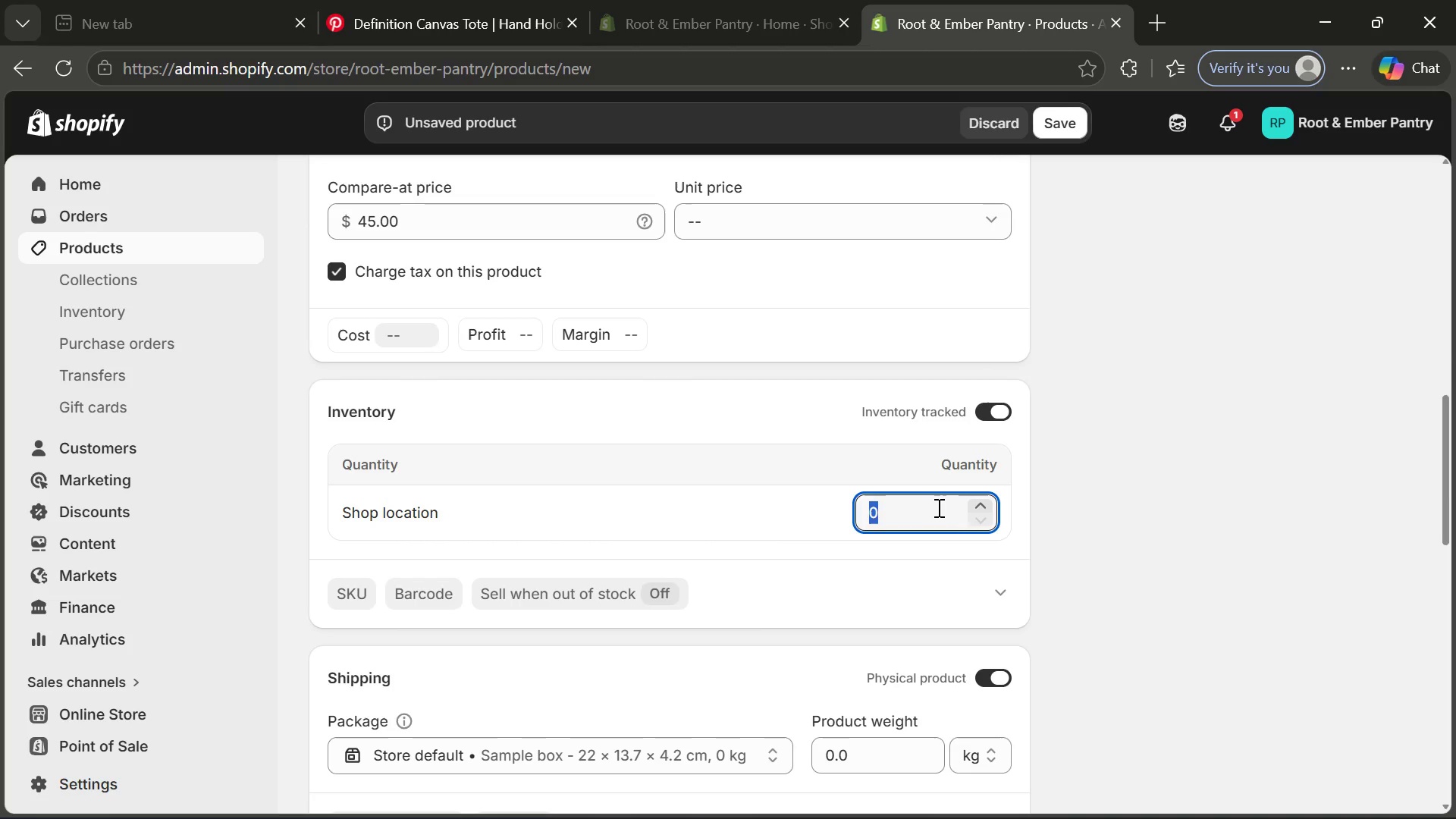 
type(42)
 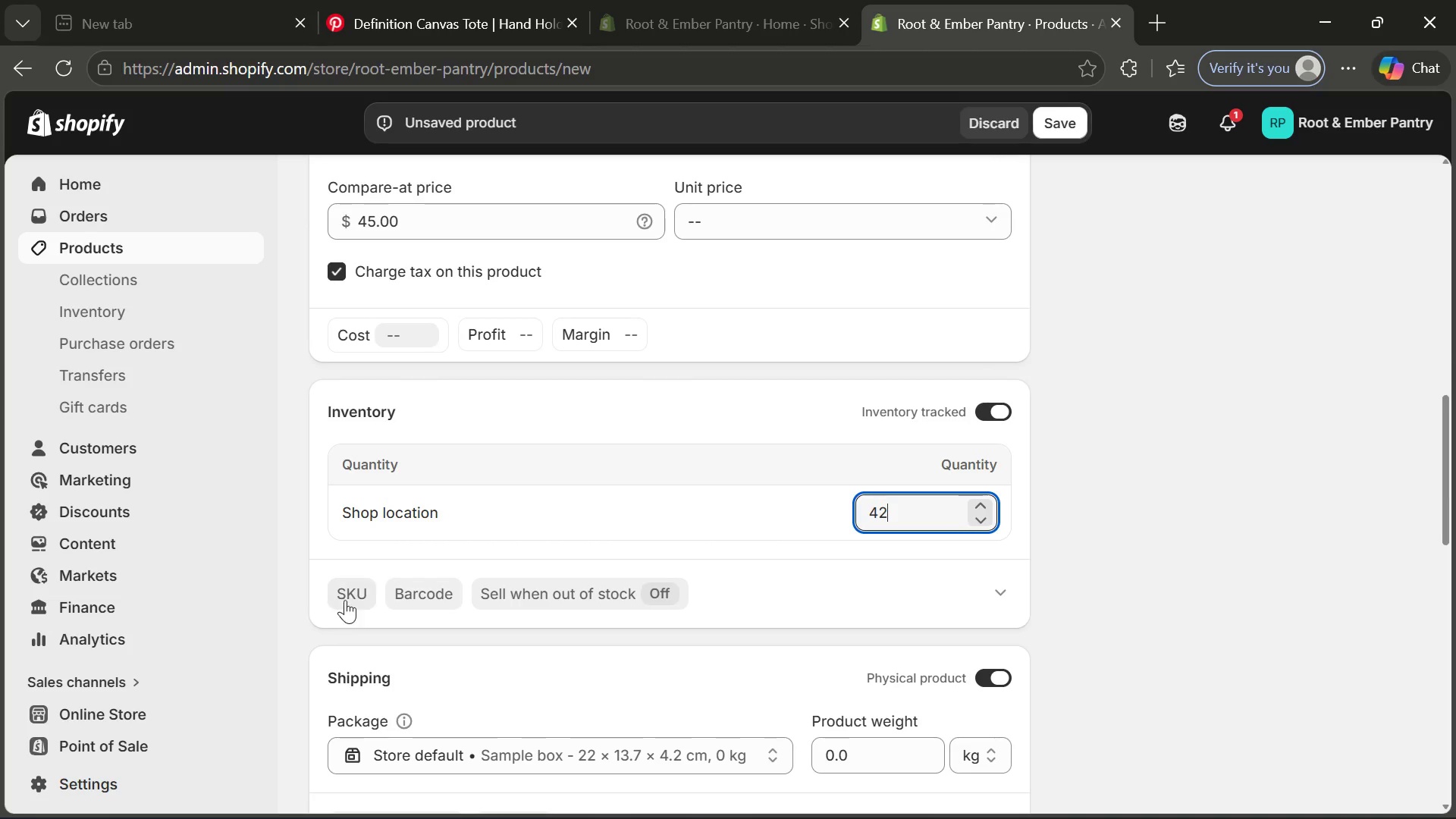 
left_click([350, 596])
 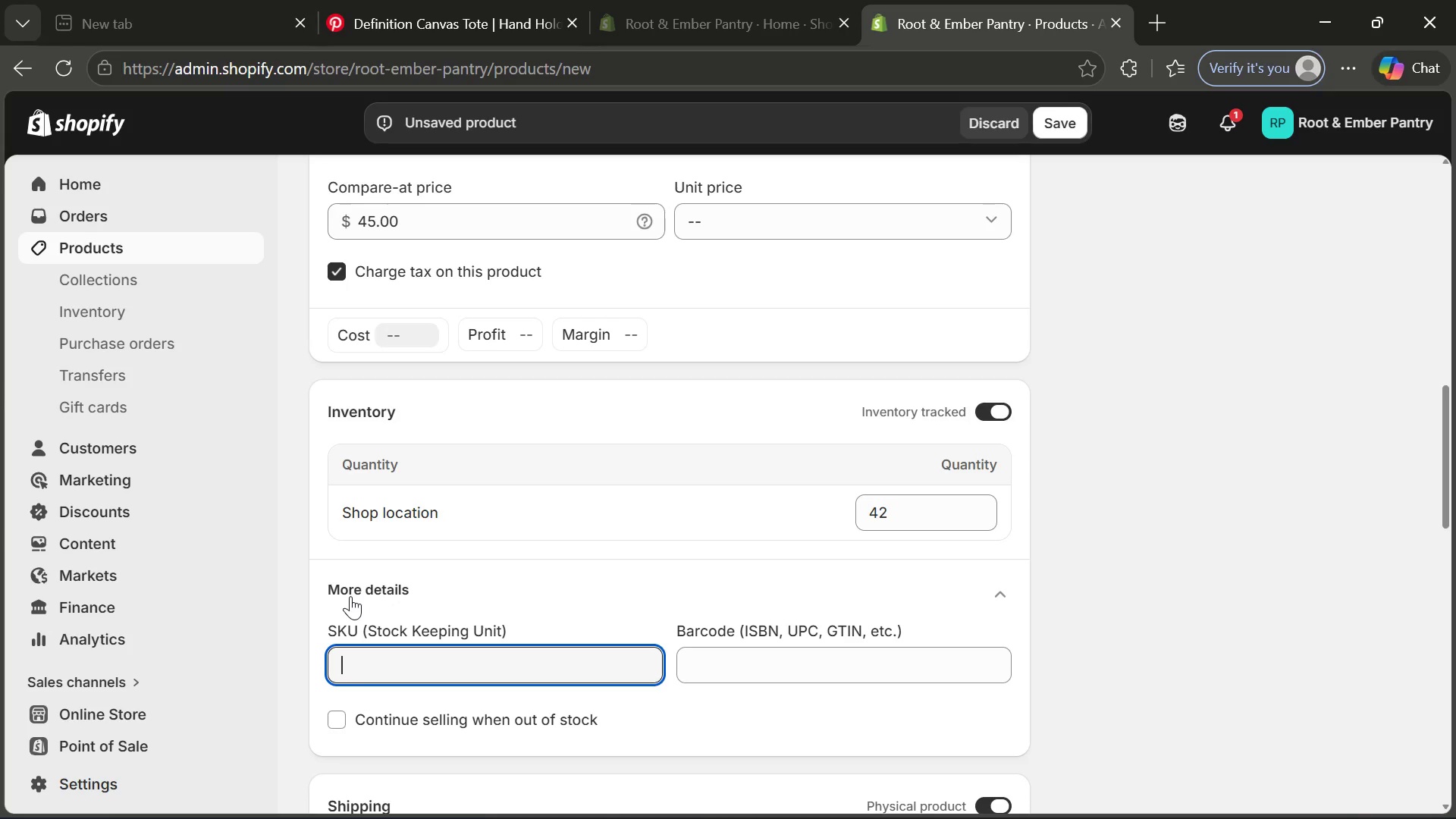 
type(RE-M-002)
 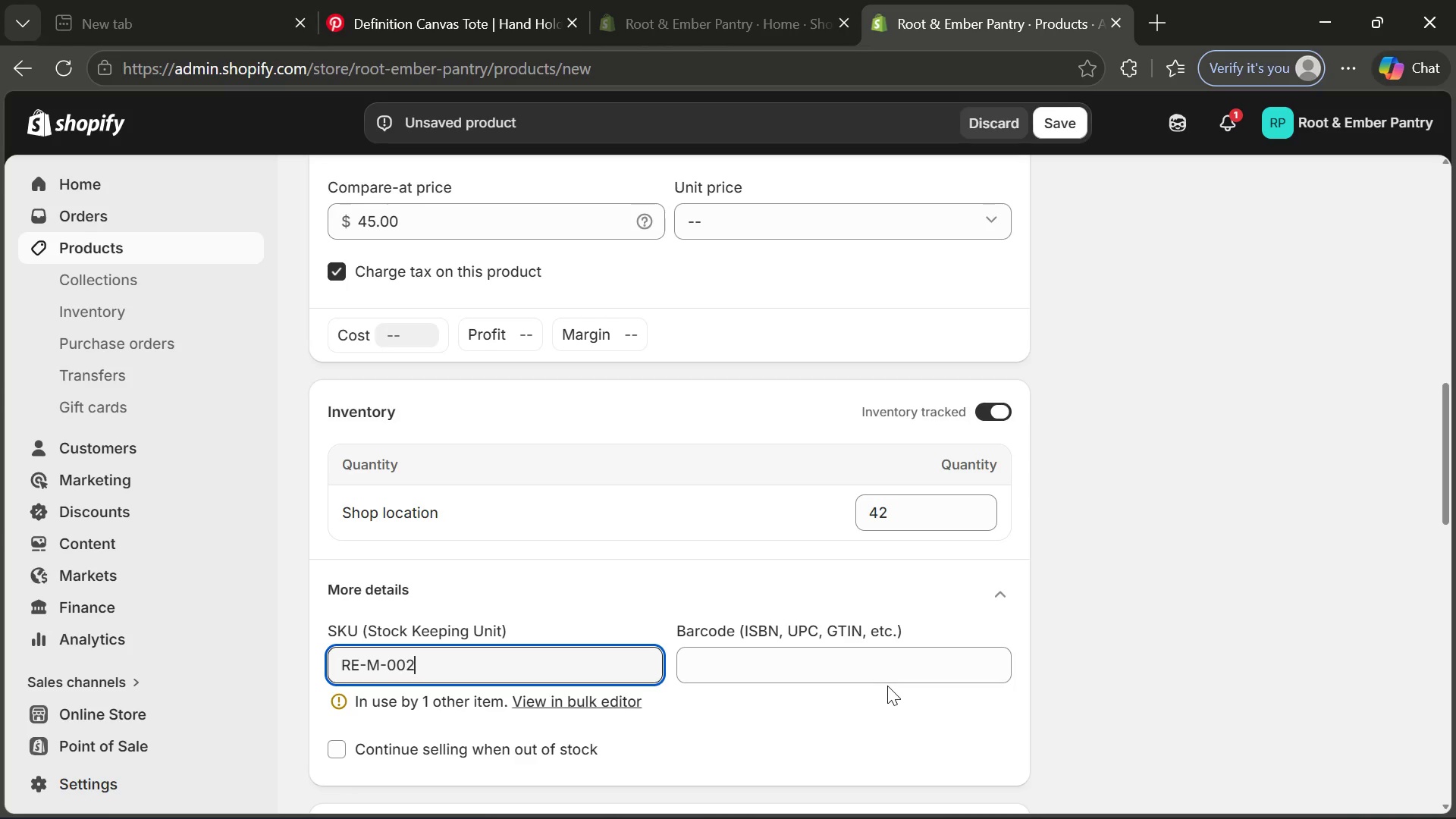 
wait(9.88)
 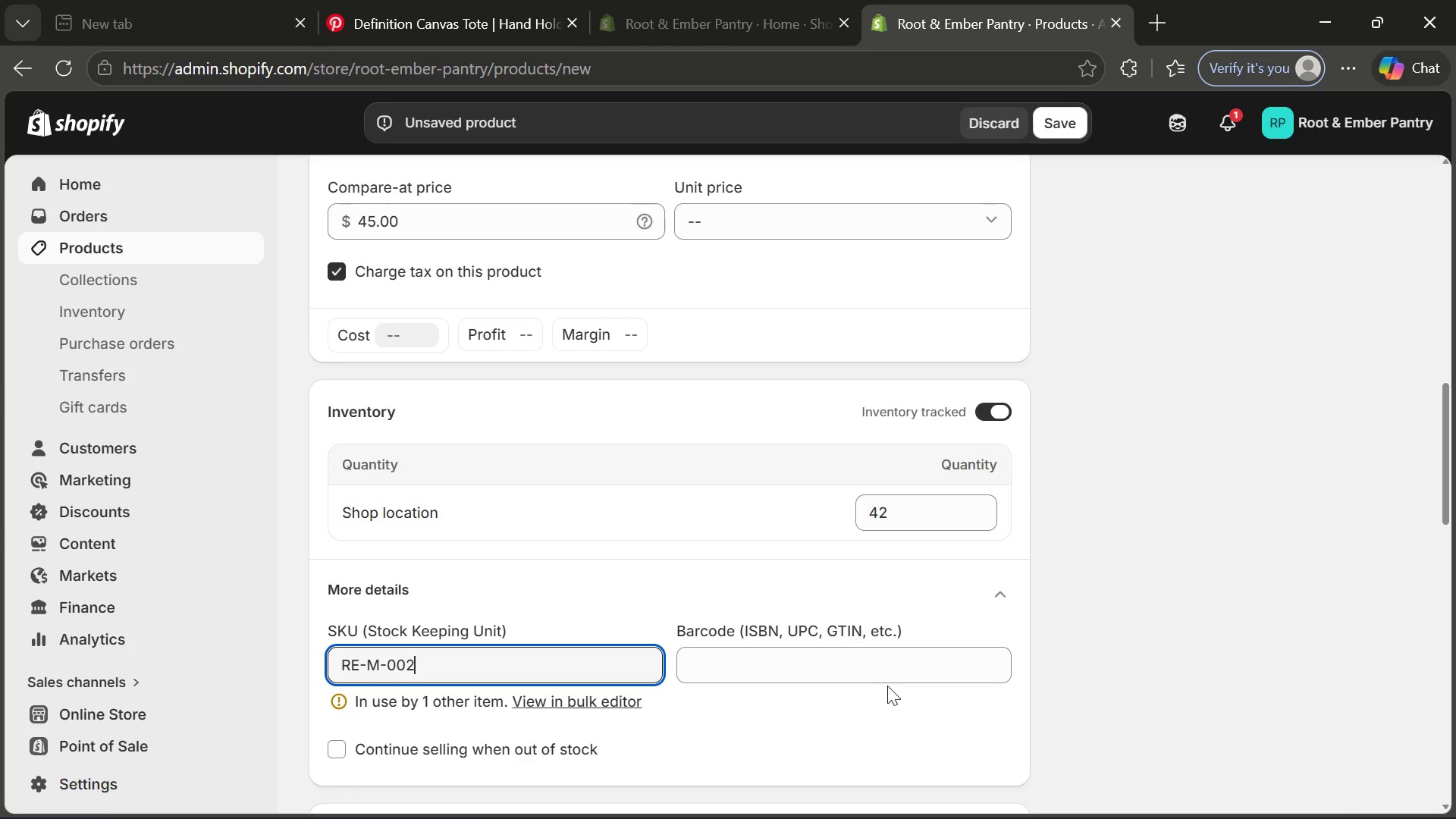 
key(Backspace)
 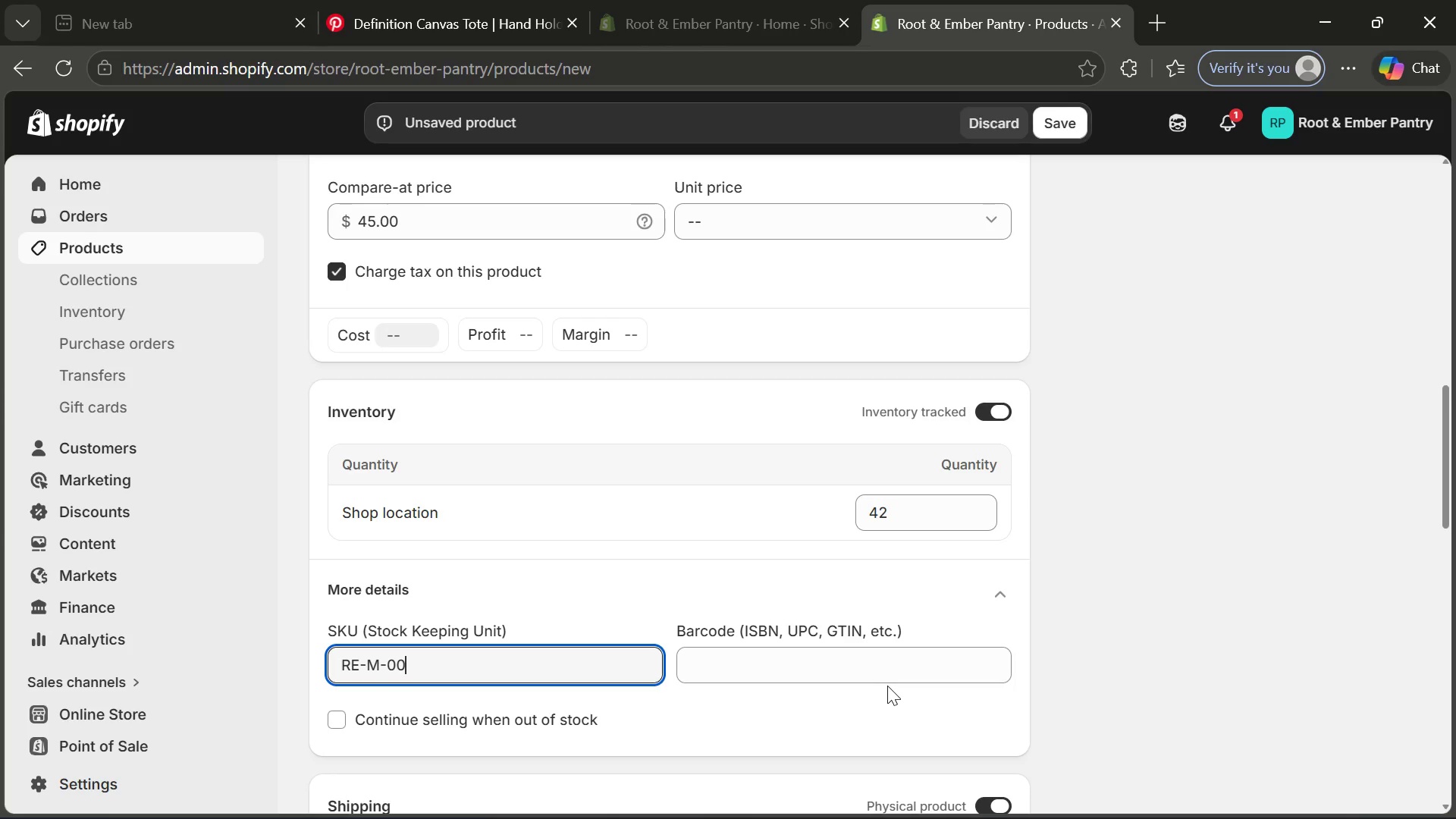 
key(1)
 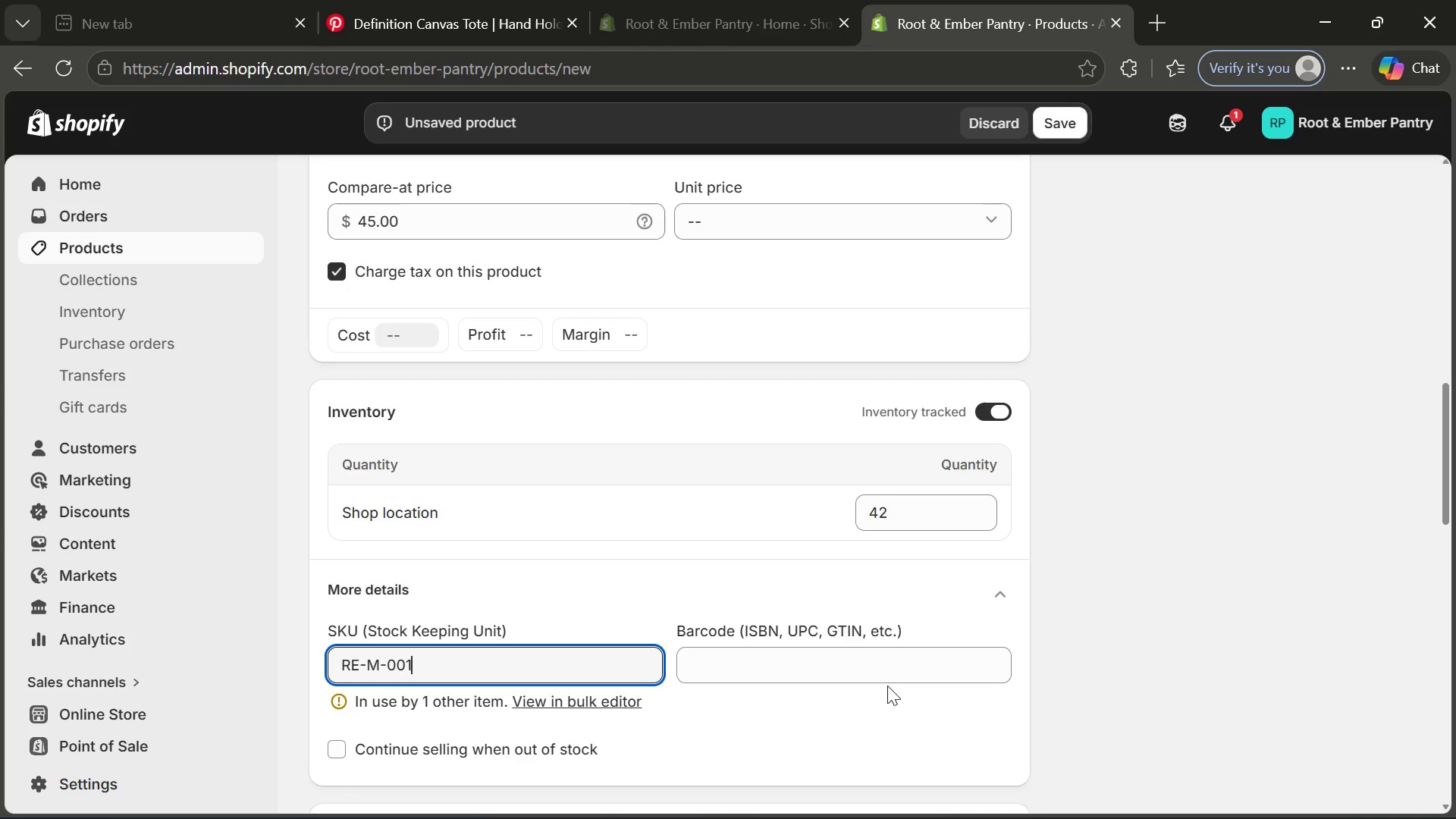 
key(Backspace)
 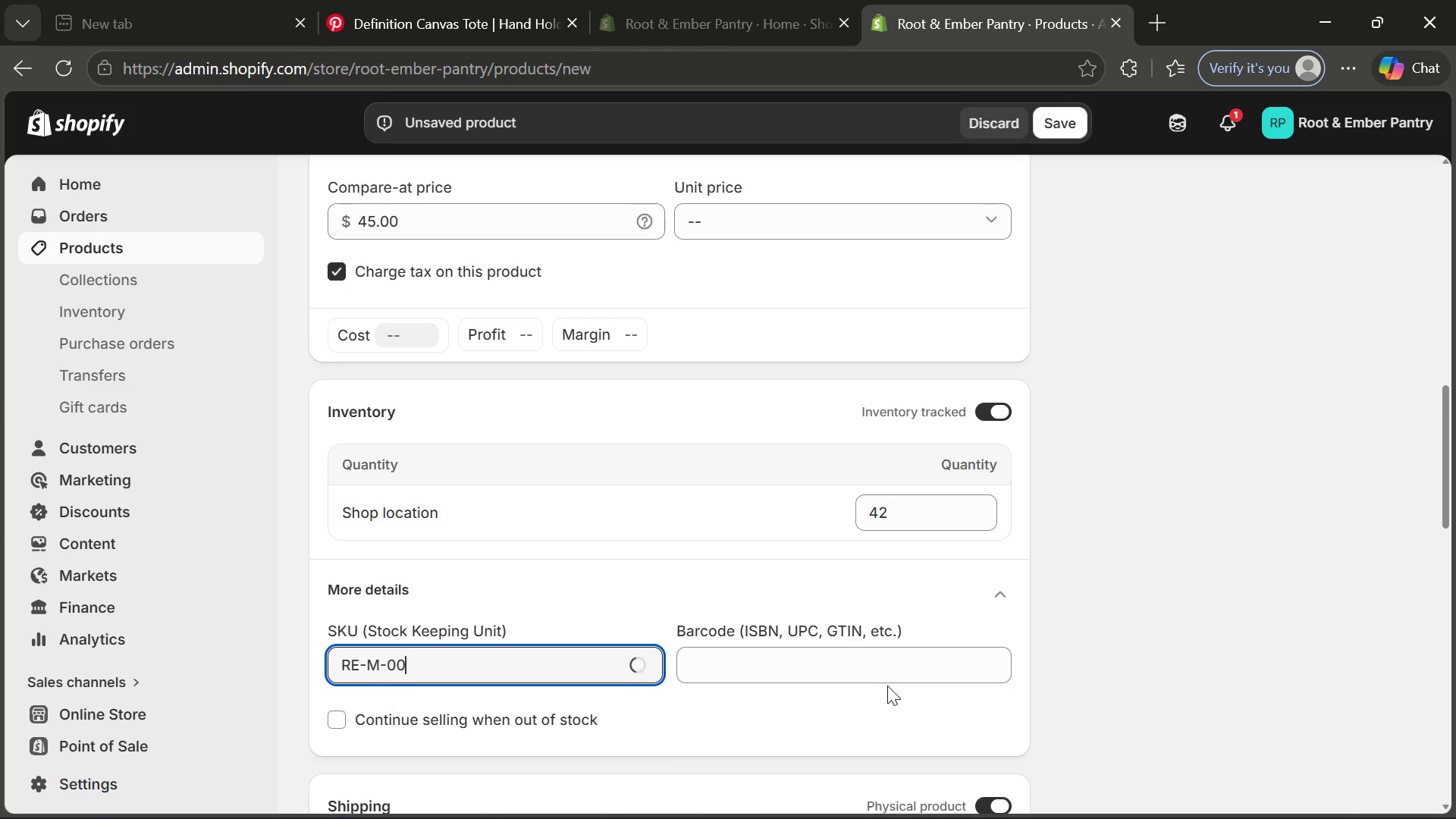 
key(2)
 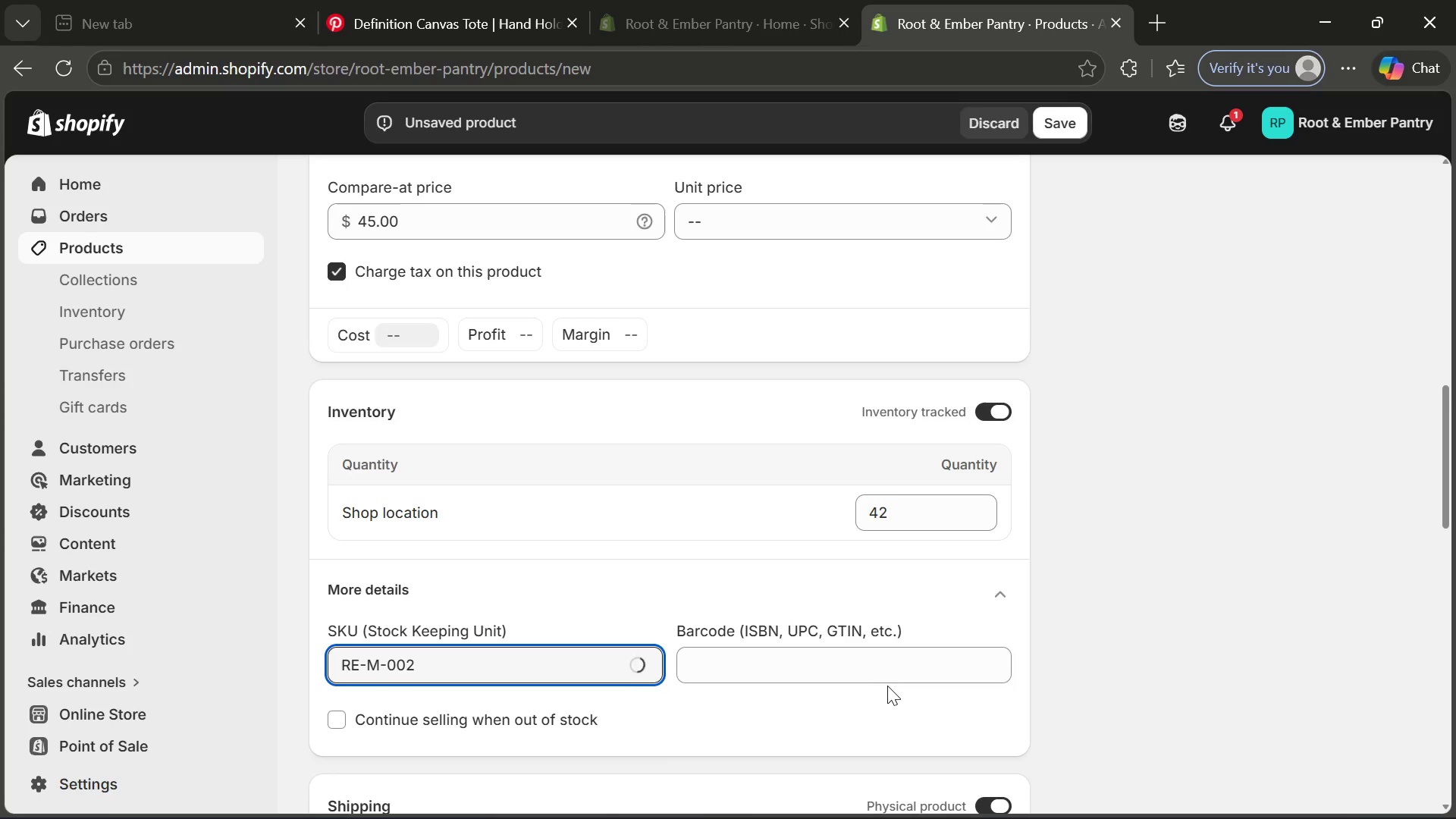 
left_click_drag(start_coordinate=[887, 686], to_coordinate=[589, 714])
 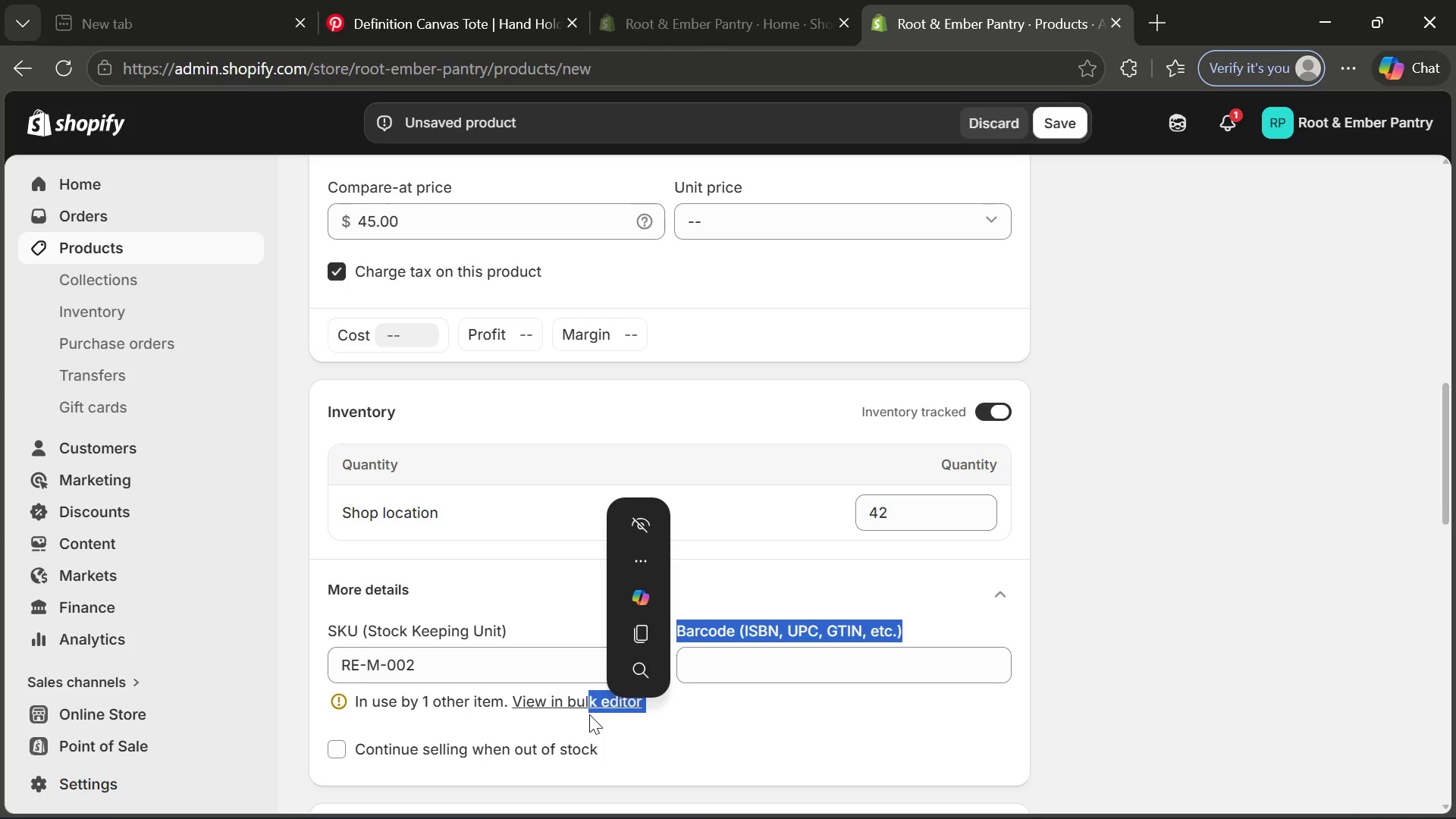 
left_click([589, 714])
 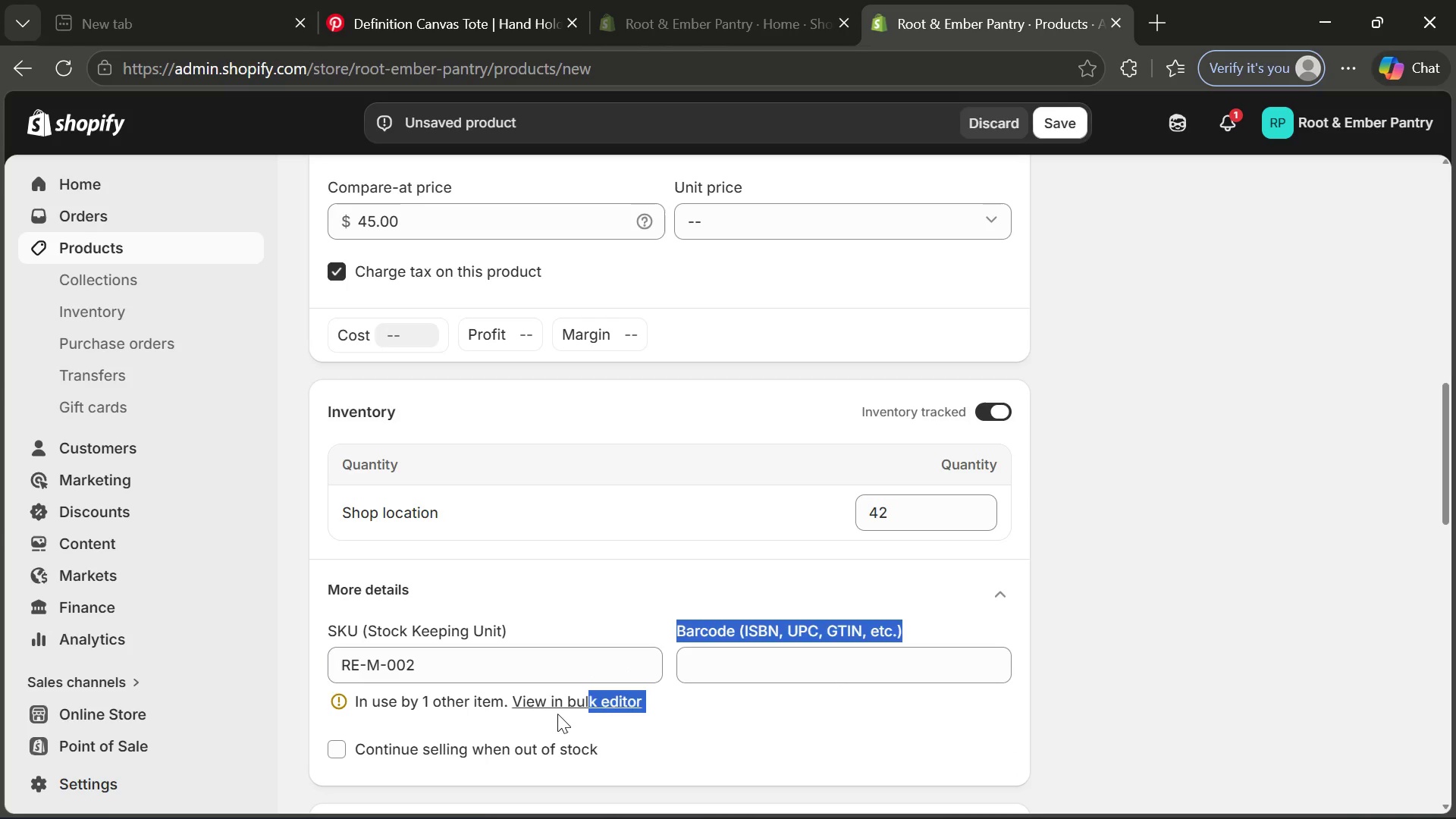 
left_click([557, 714])
 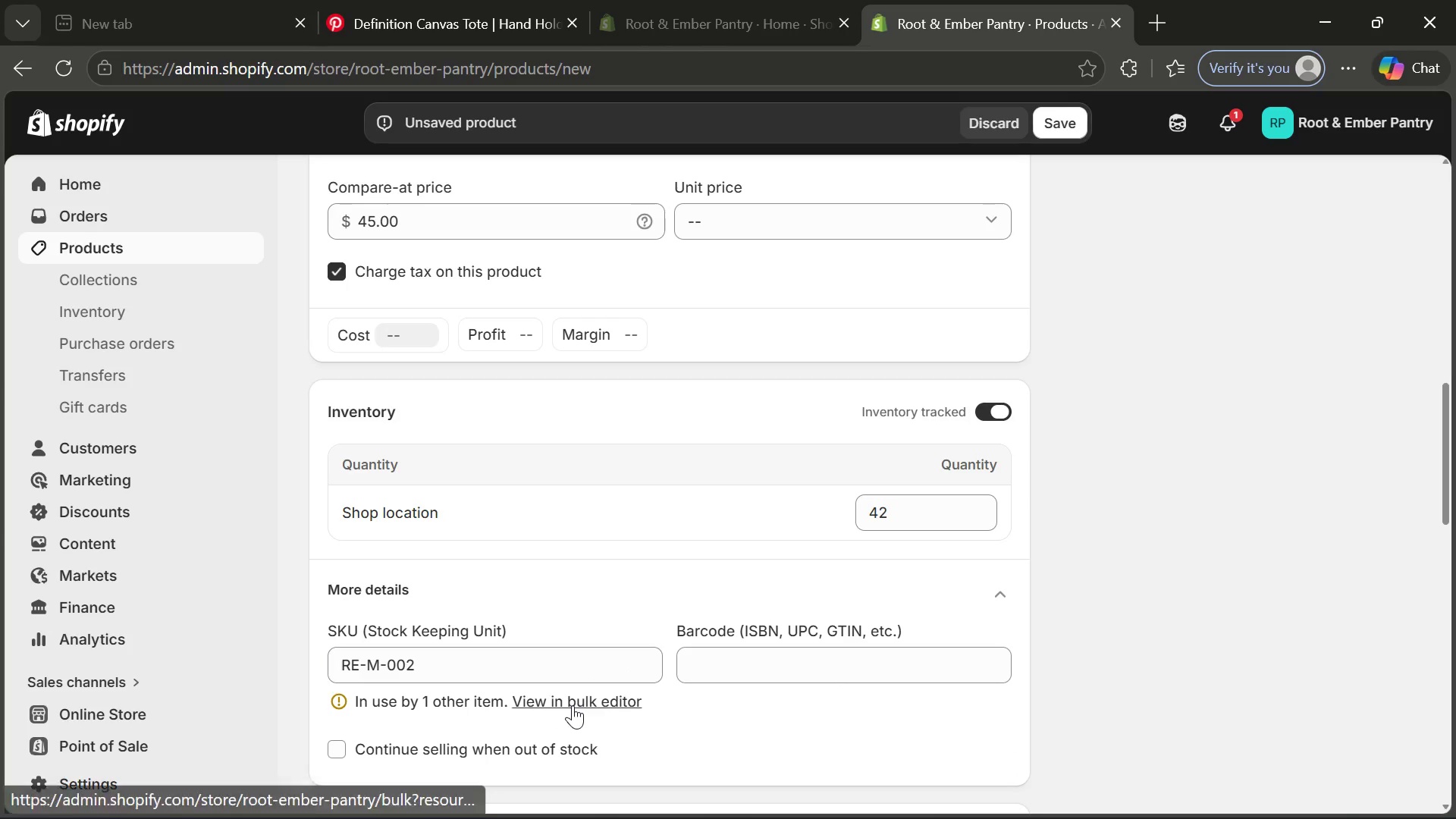 
left_click([573, 705])
 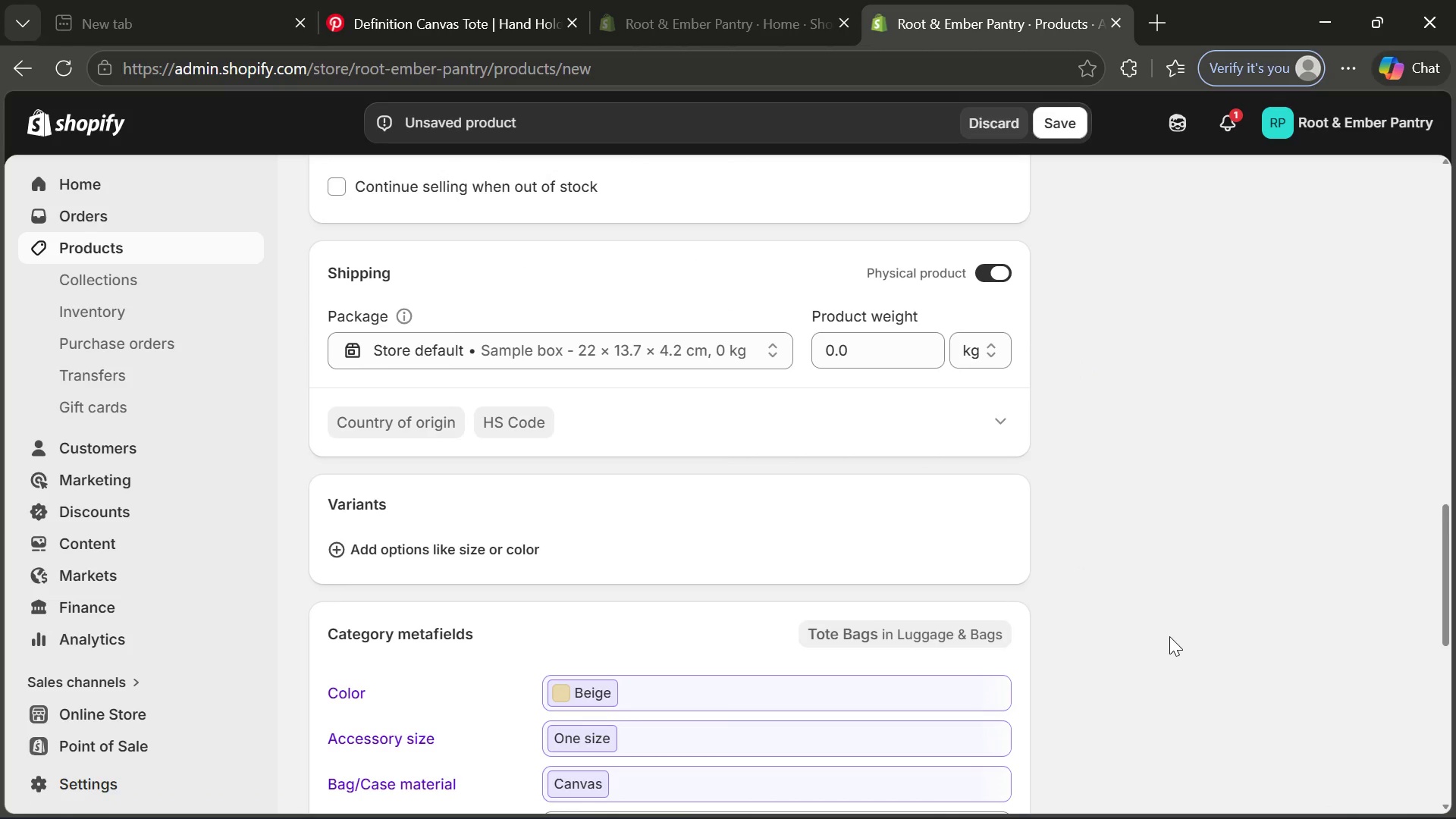 
wait(9.75)
 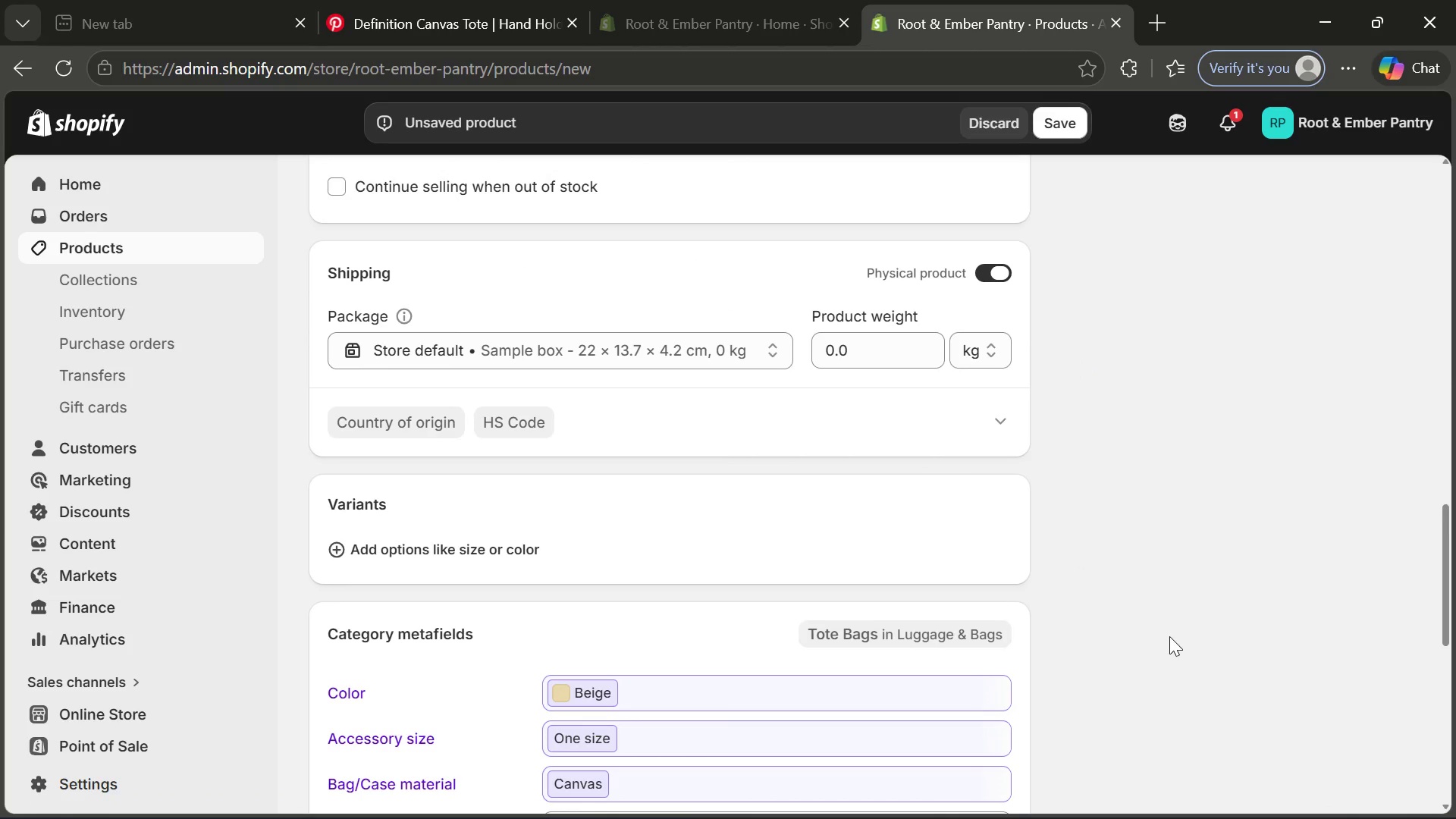 
left_click([886, 363])
 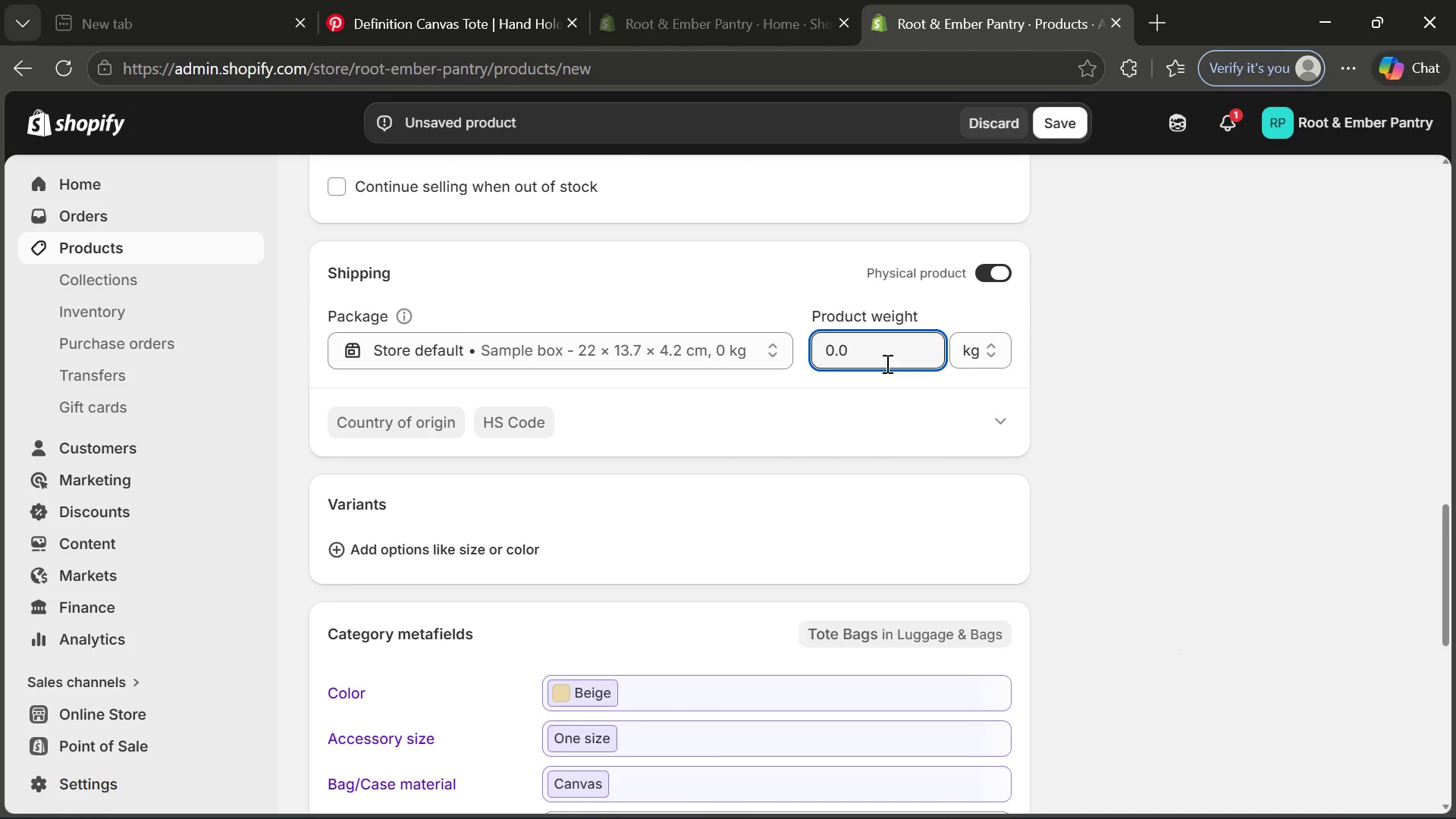 
hold_key(key=Backspace, duration=0.81)
 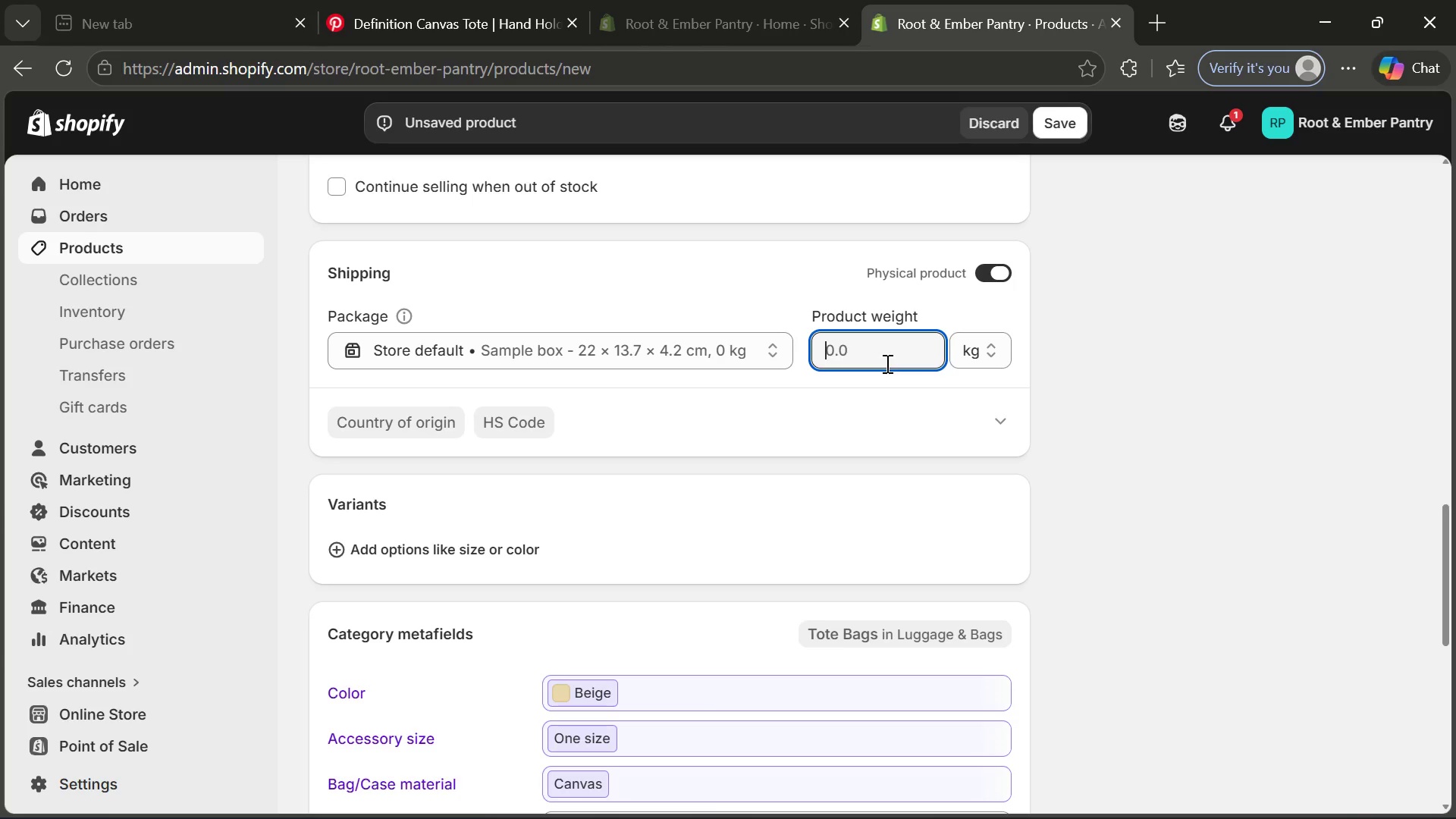 
key(Backspace)
type(500)
 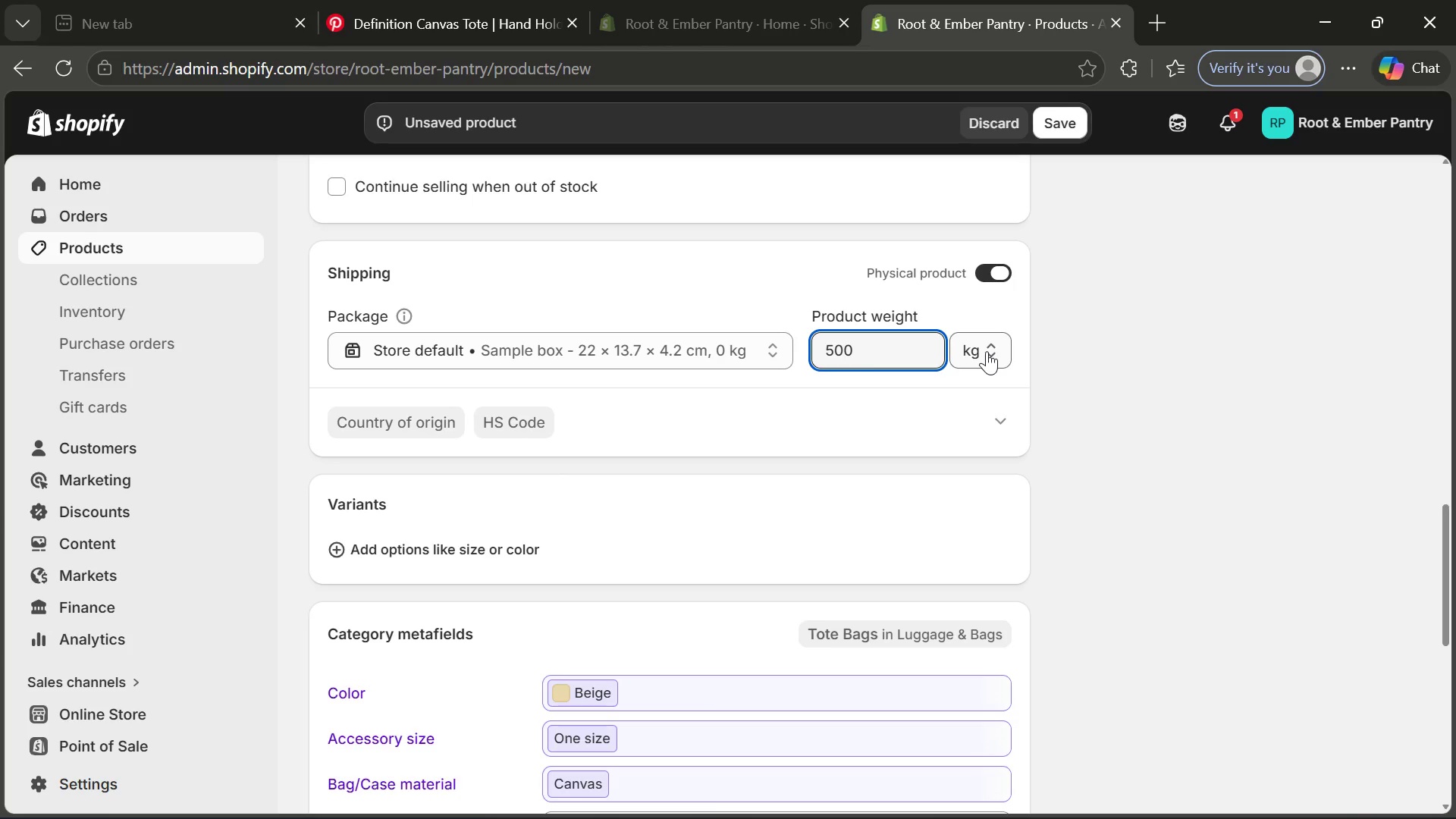 
left_click([987, 351])
 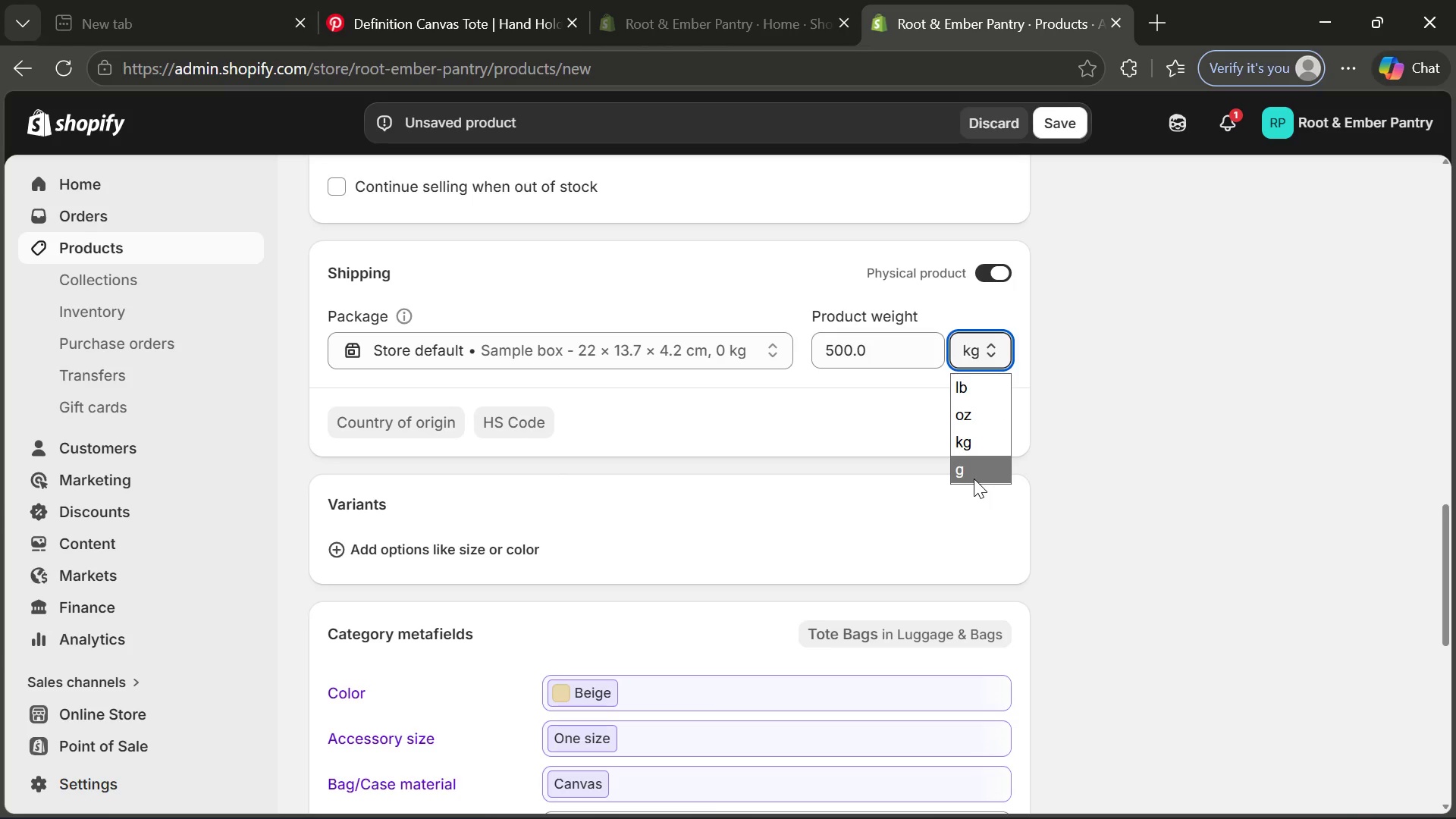 
left_click([974, 479])
 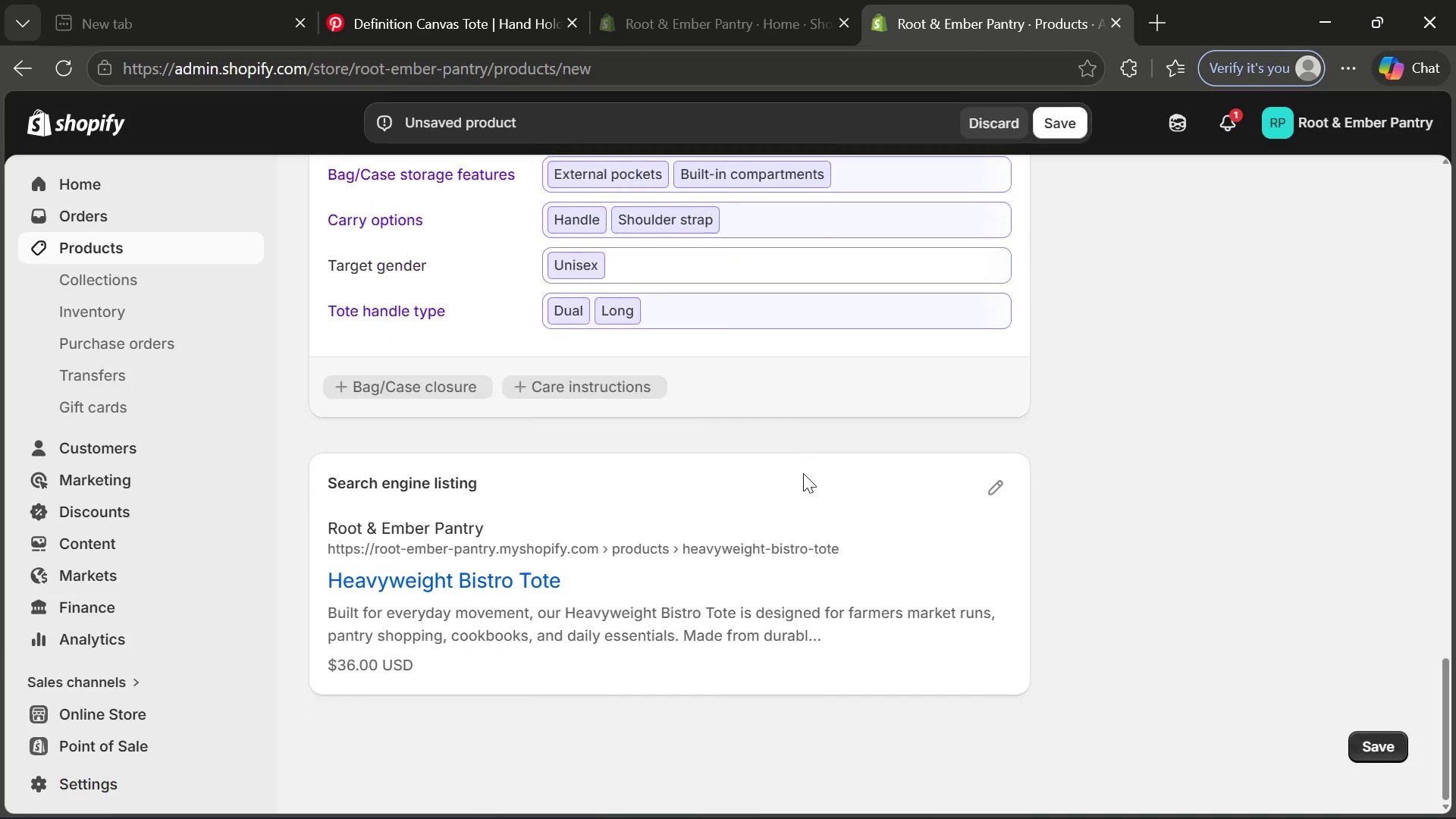 
left_click([999, 513])
 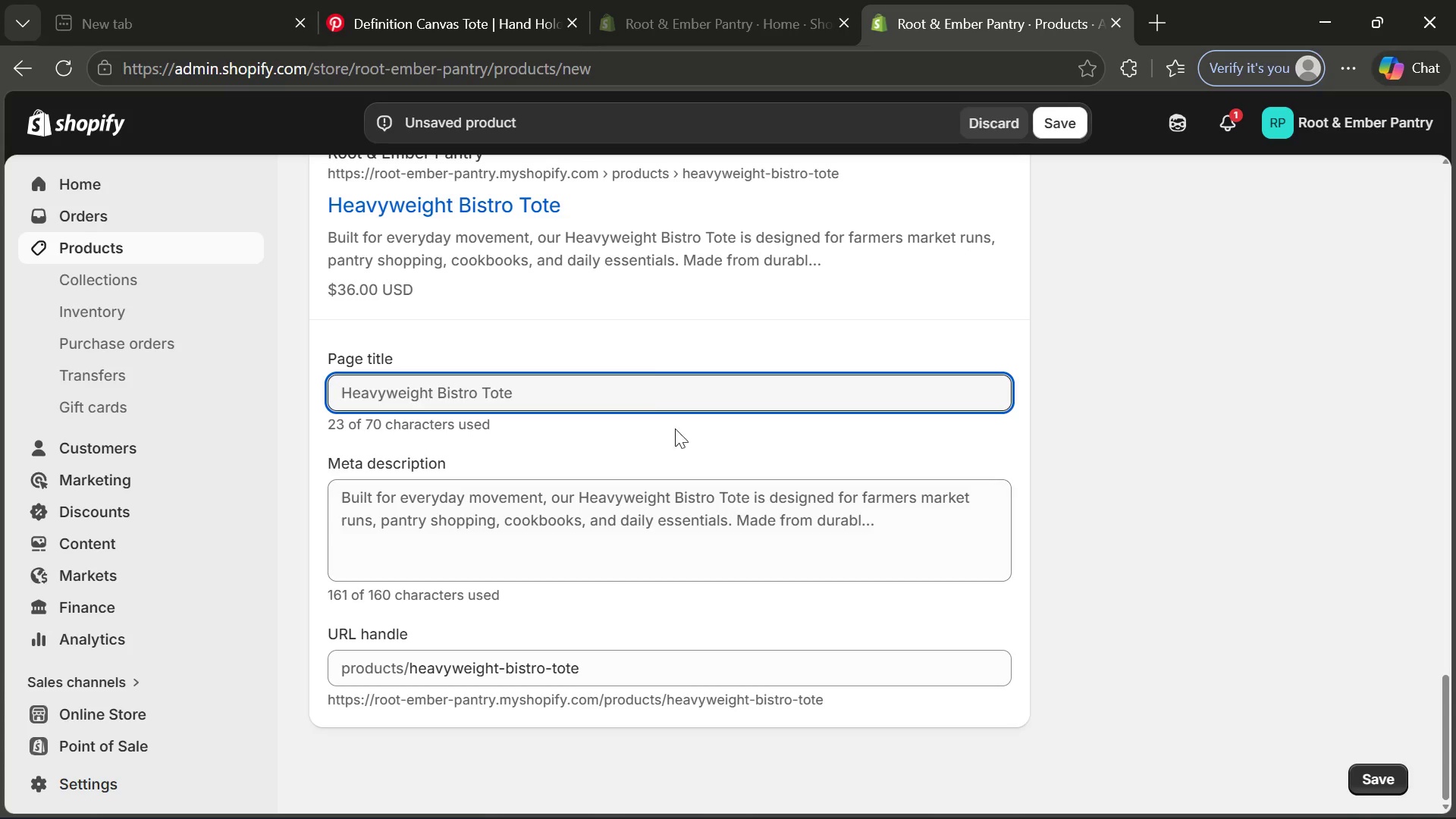 
left_click([642, 386])
 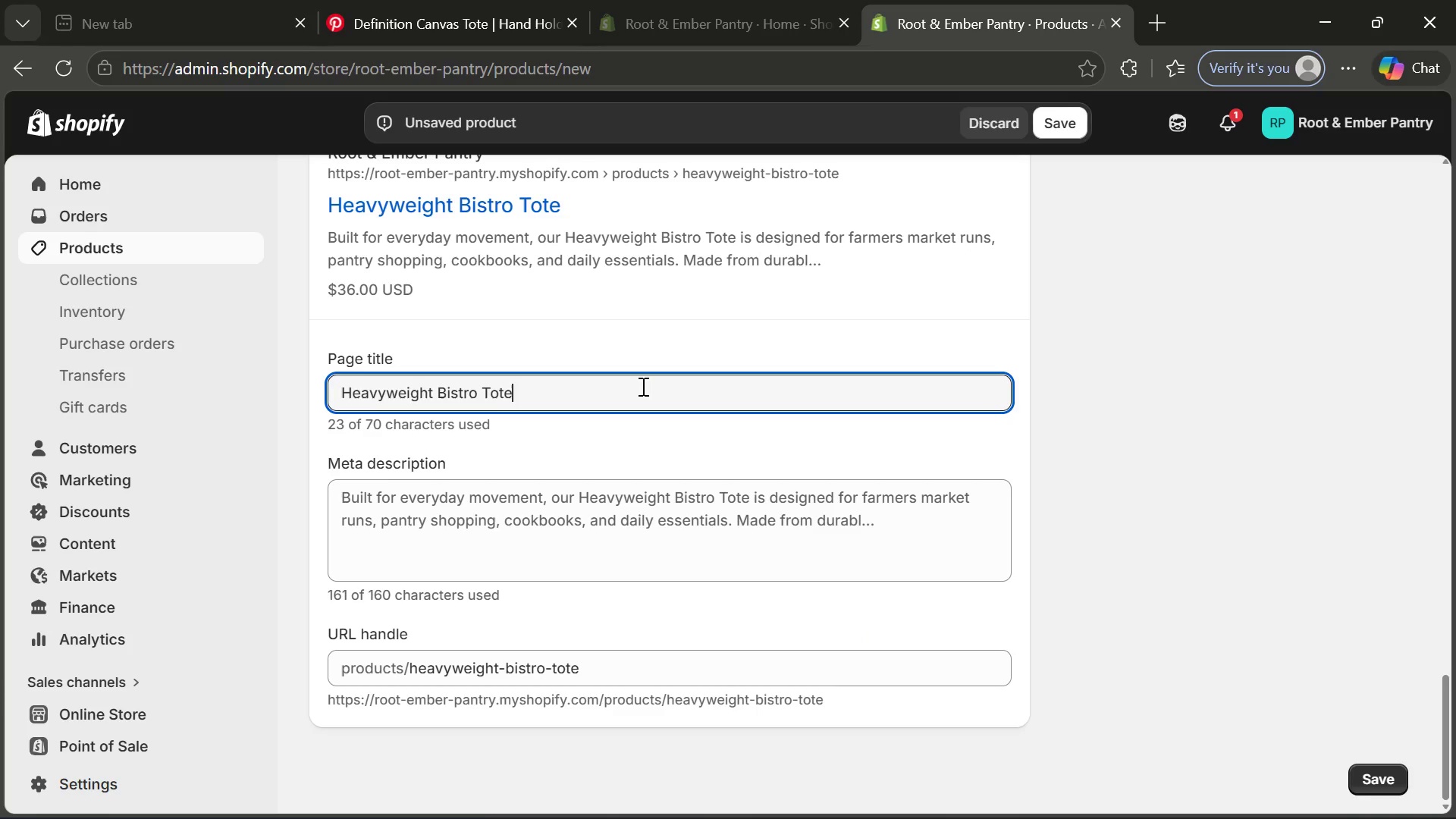 
key(Space)
 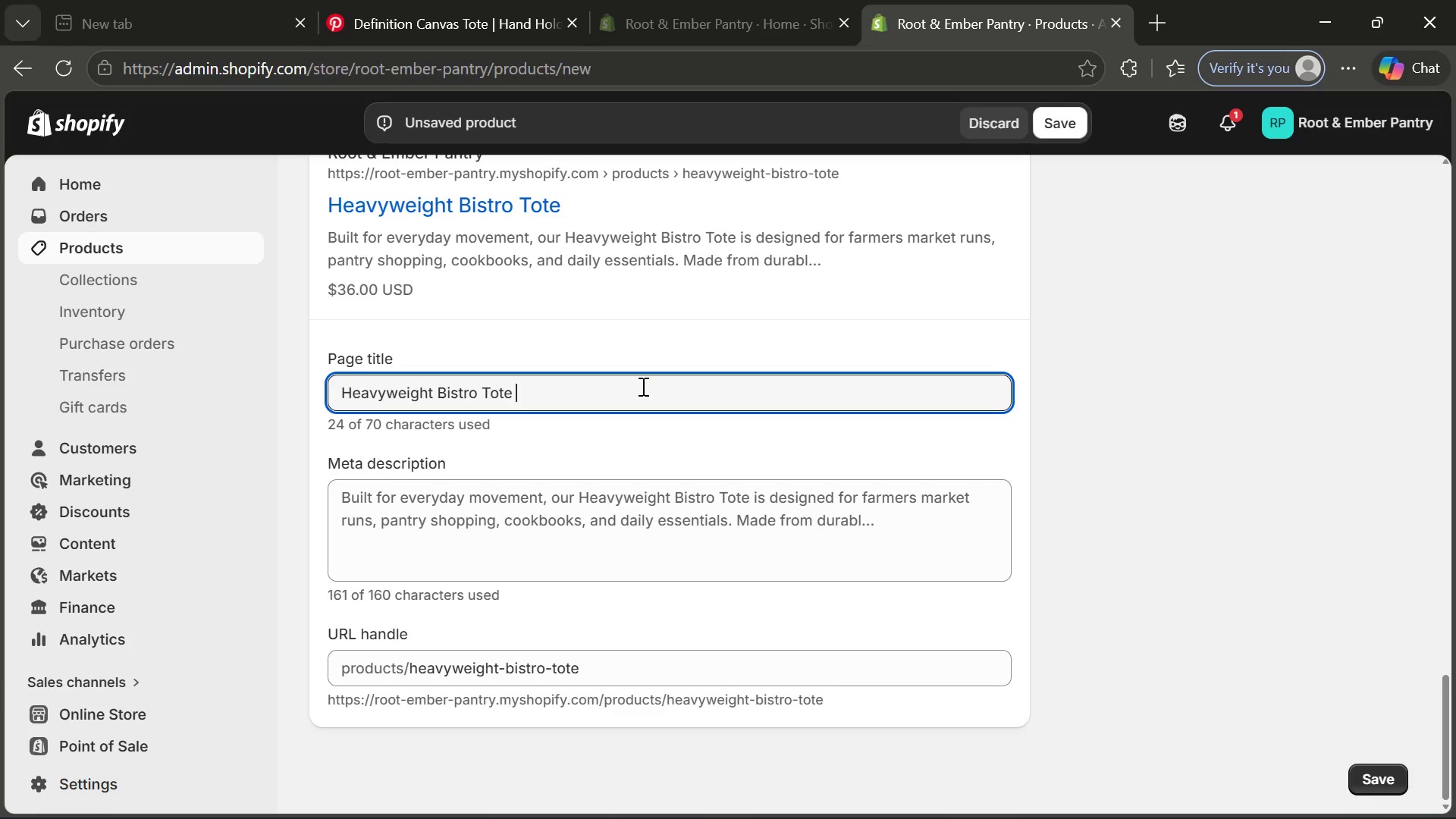 
key(Shift+Backslash)
 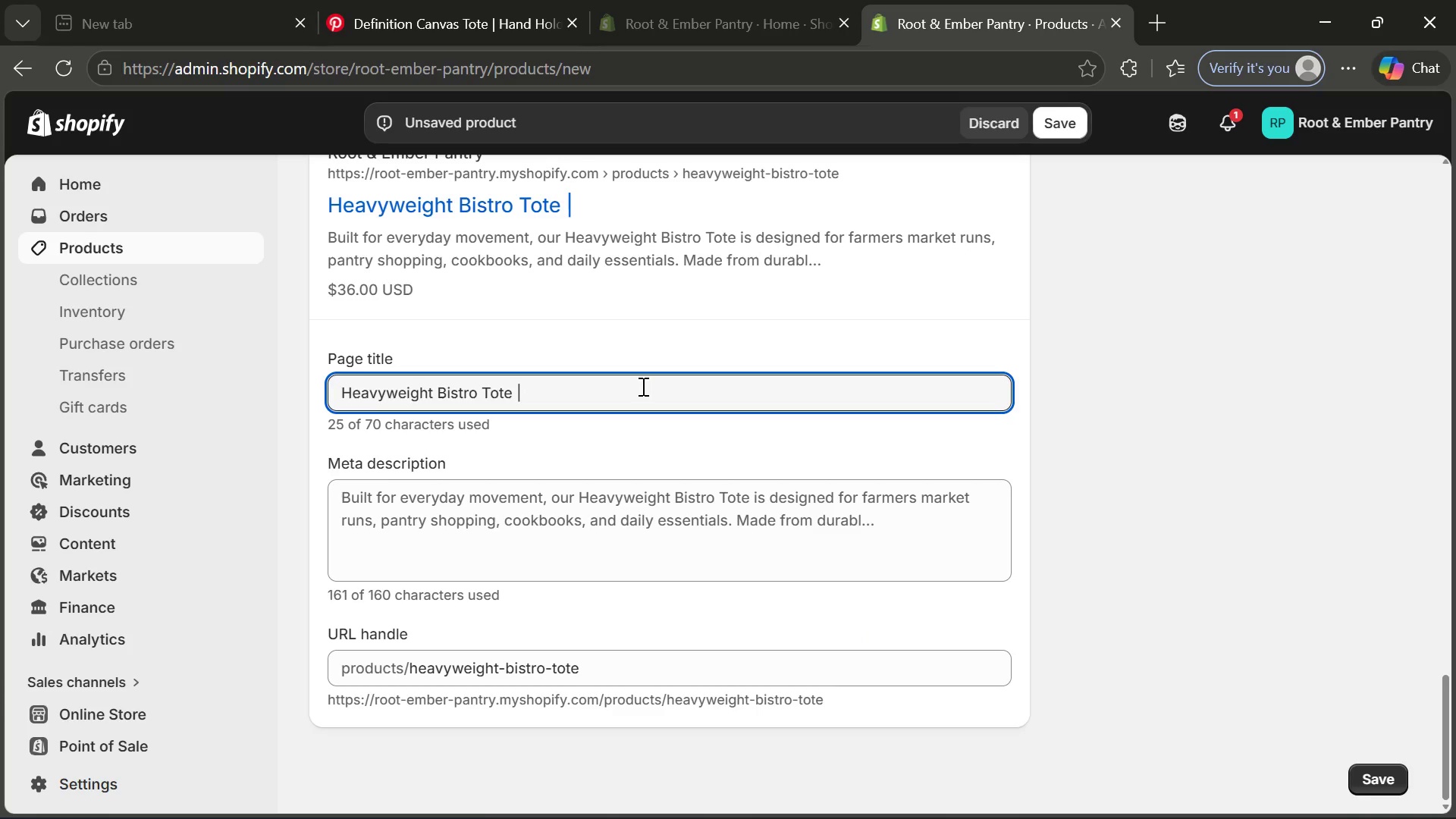 
wait(11.11)
 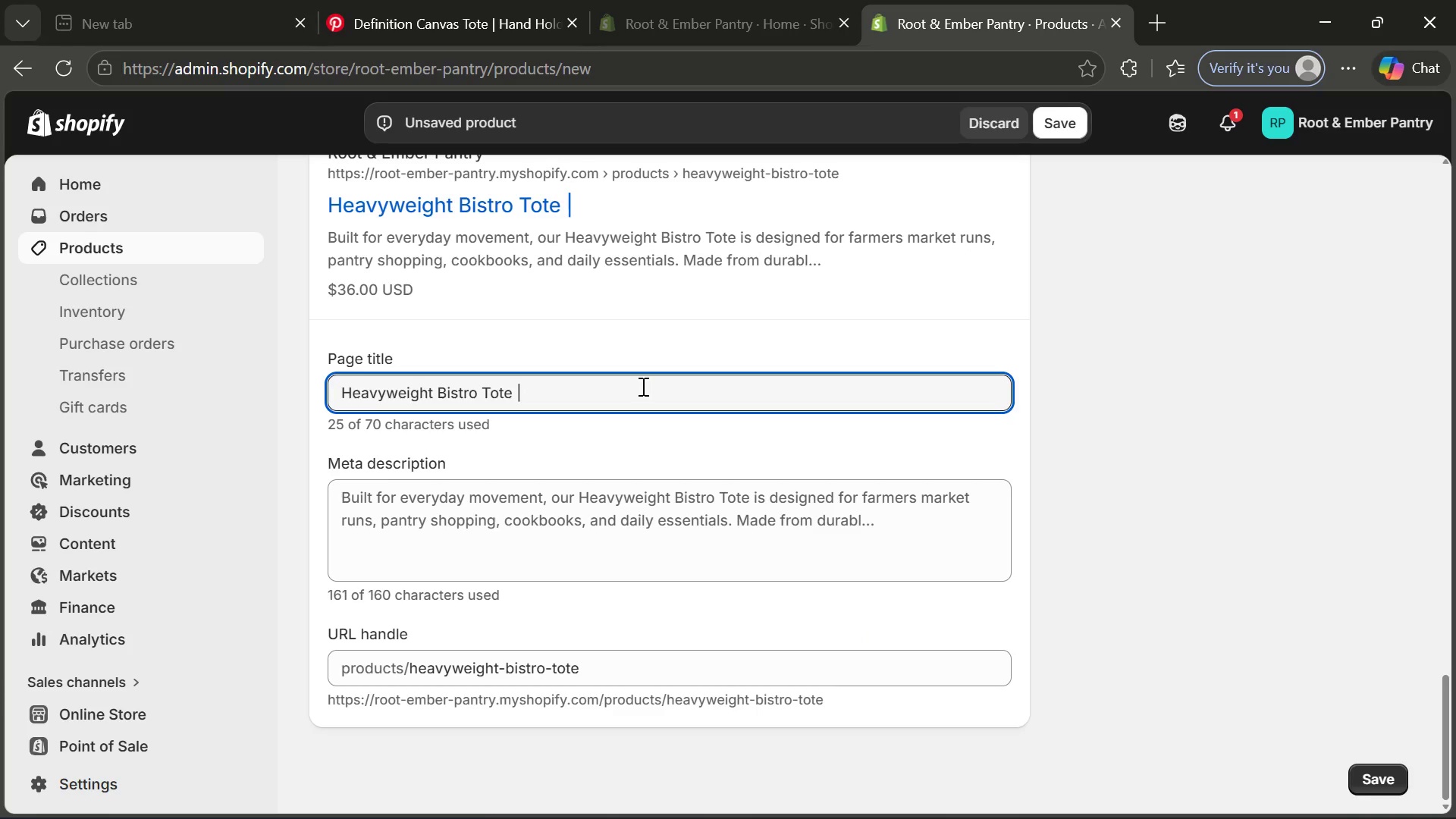 
type(RO)
key(Backspace)
type(ootr)
key(Backspace)
type(e)
key(Backspace)
type( & Ember Pantry)
 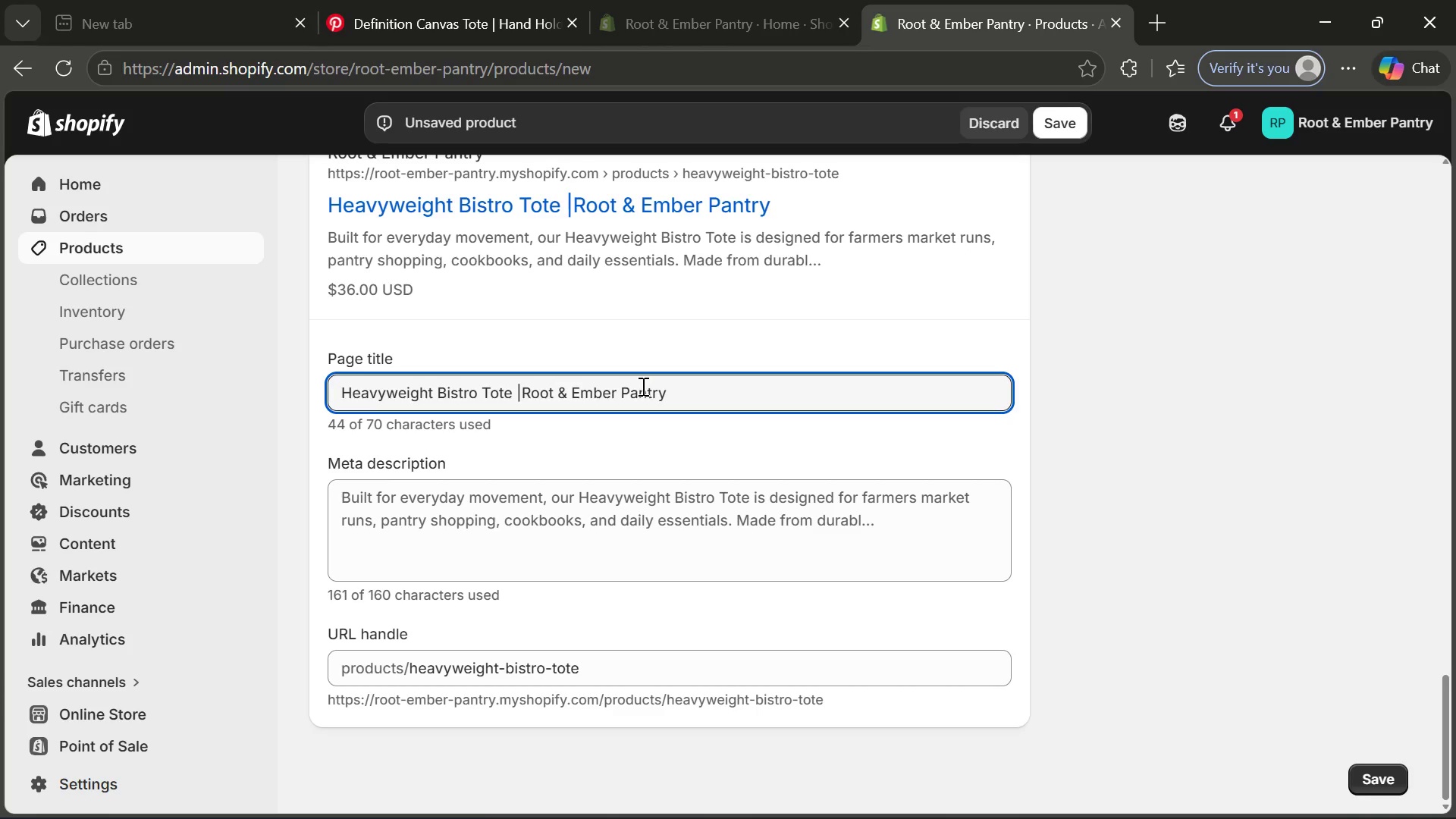 
left_click([685, 530])
 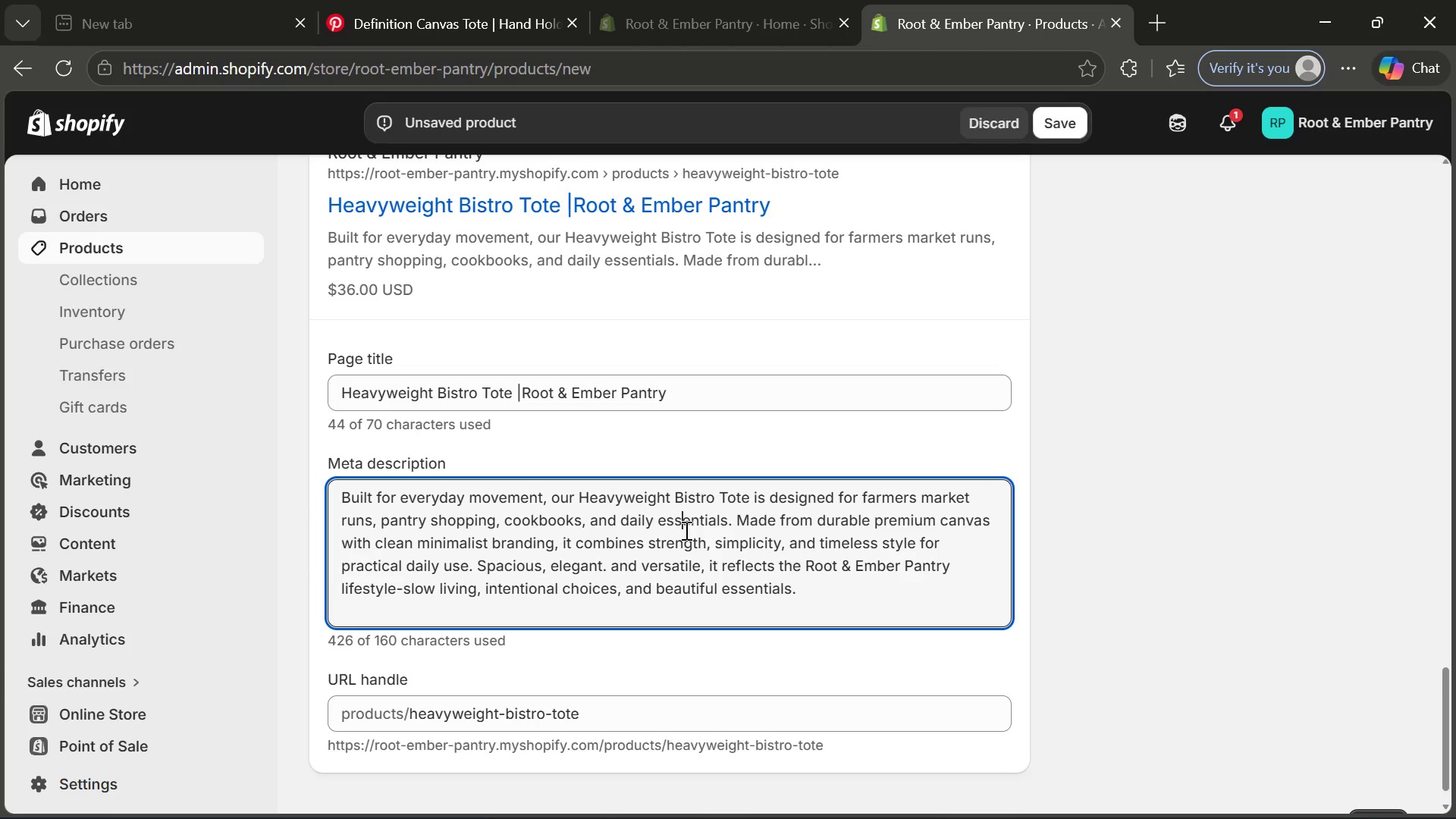 
key(Control+ControlLeft)
 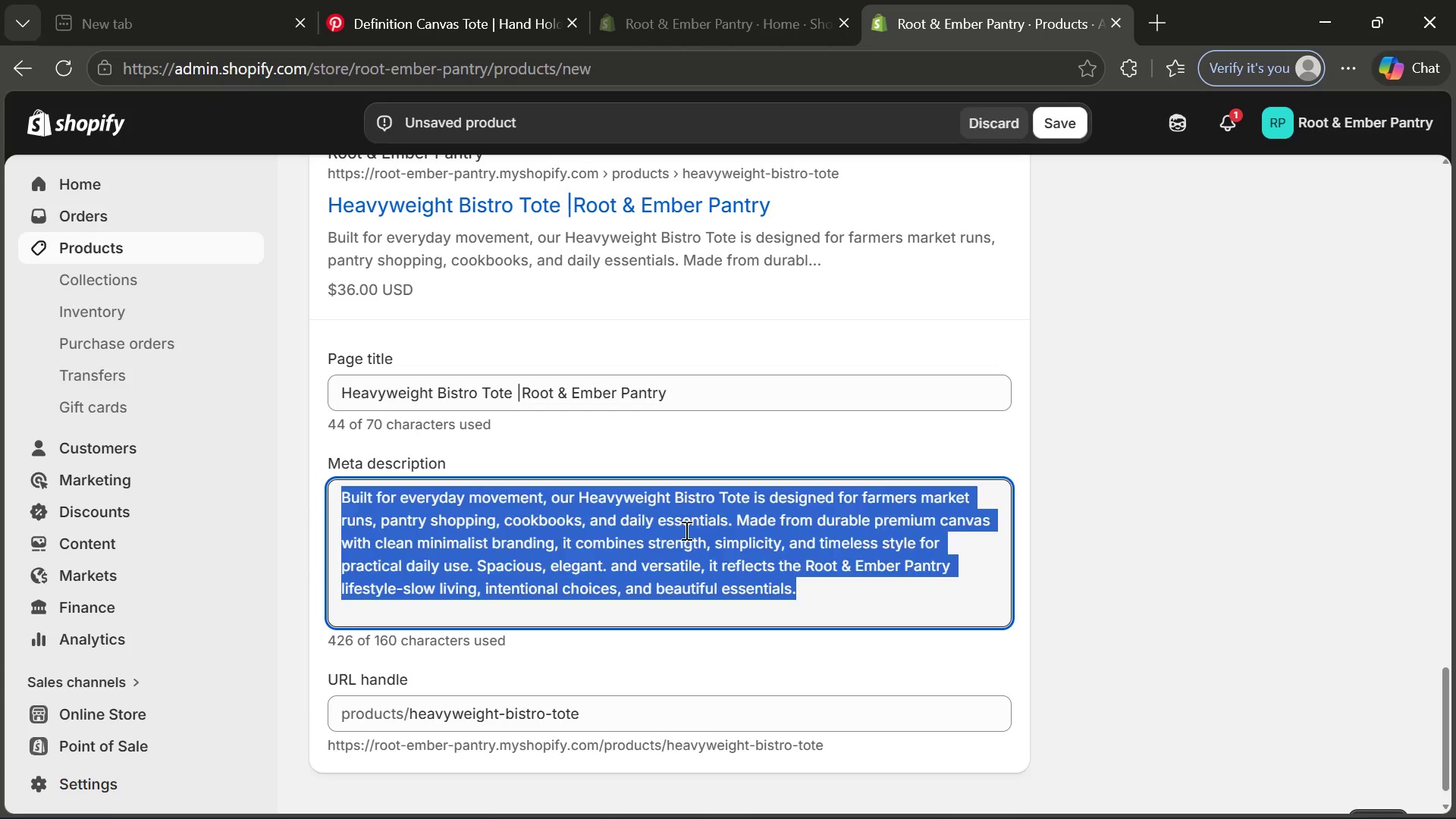 
key(Control+A)
 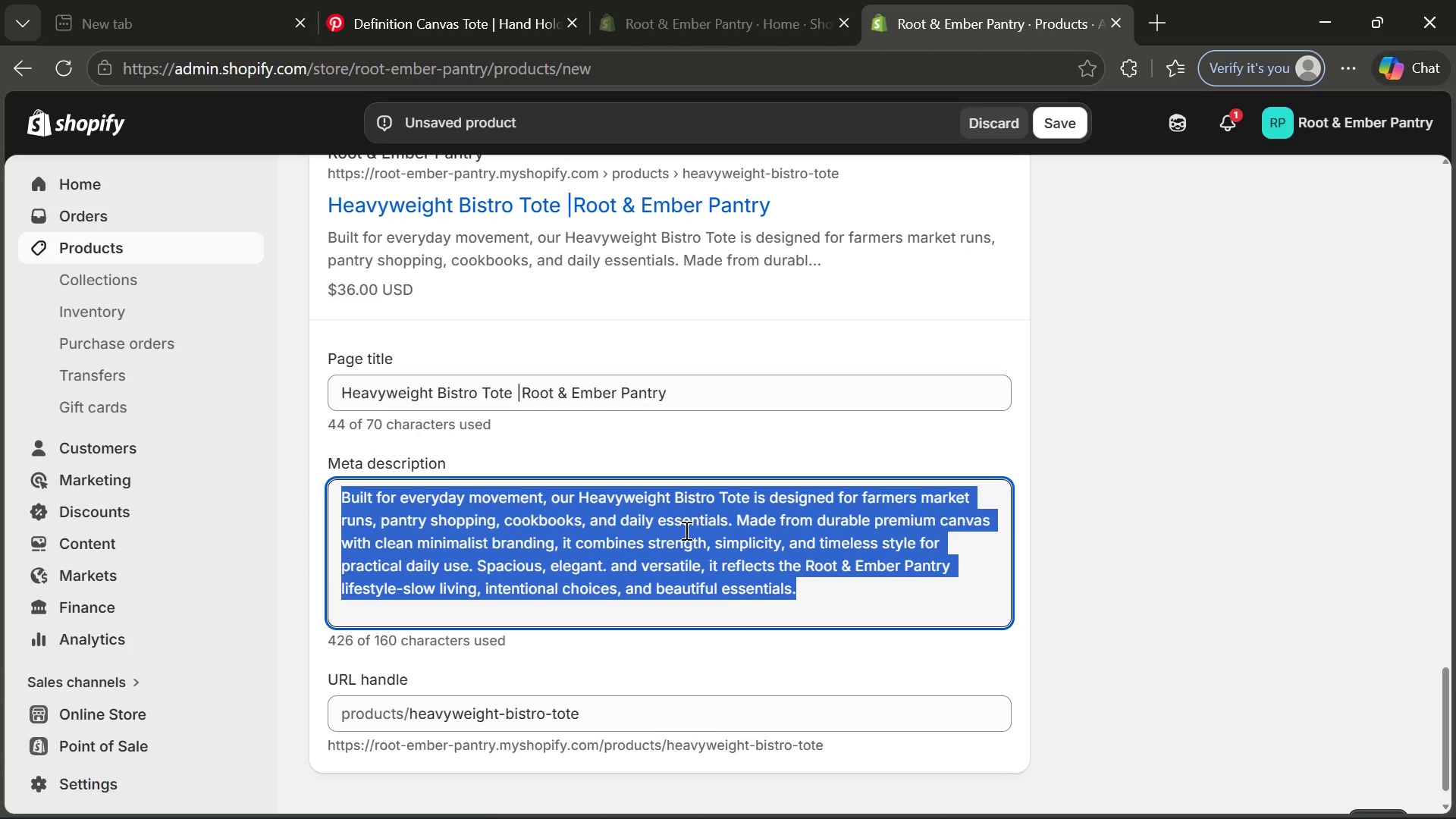 
key(Backspace)
type(Durable heavy )
key(Backspace)
type(weiight)
 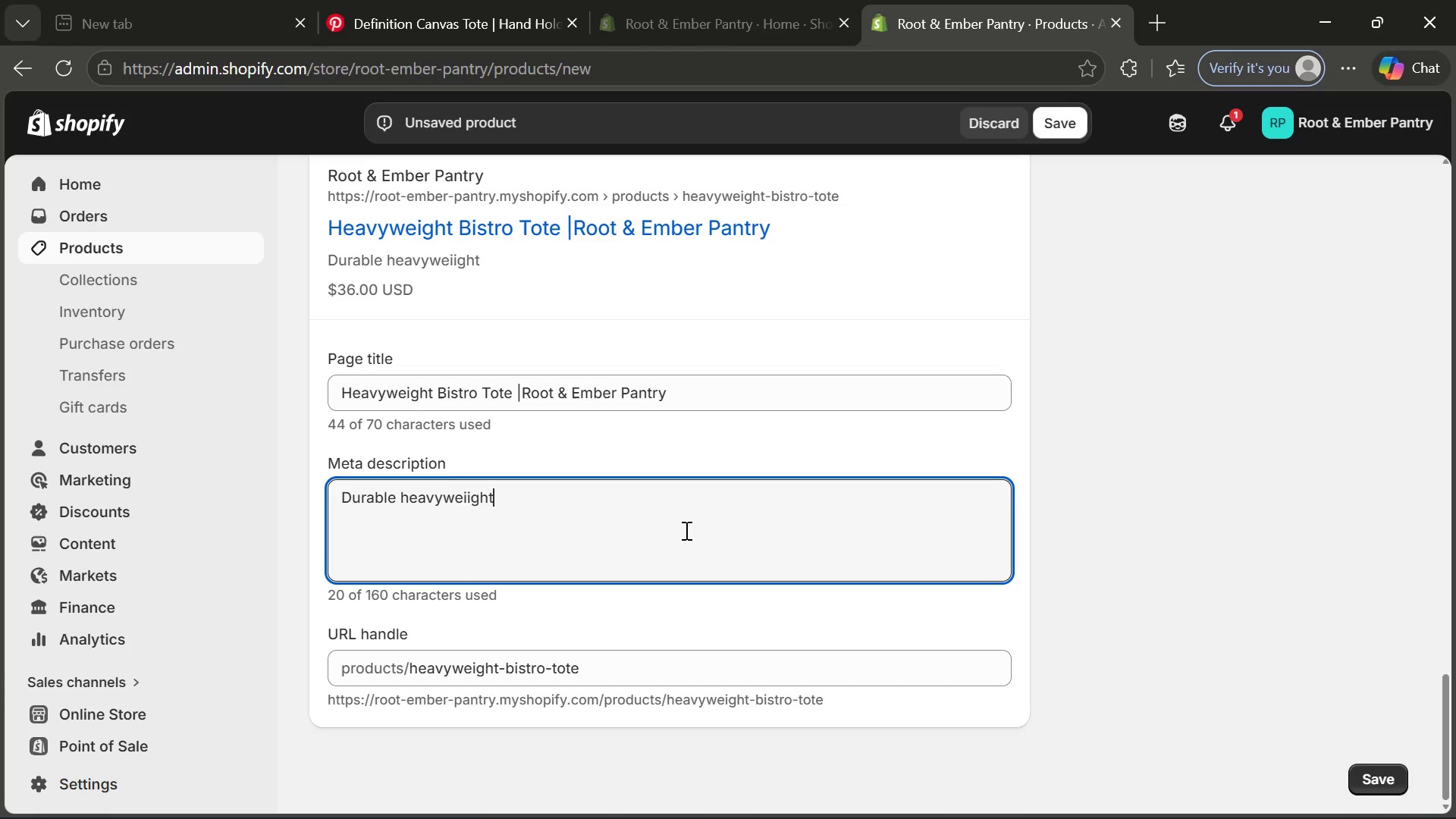 
key(ArrowLeft)
 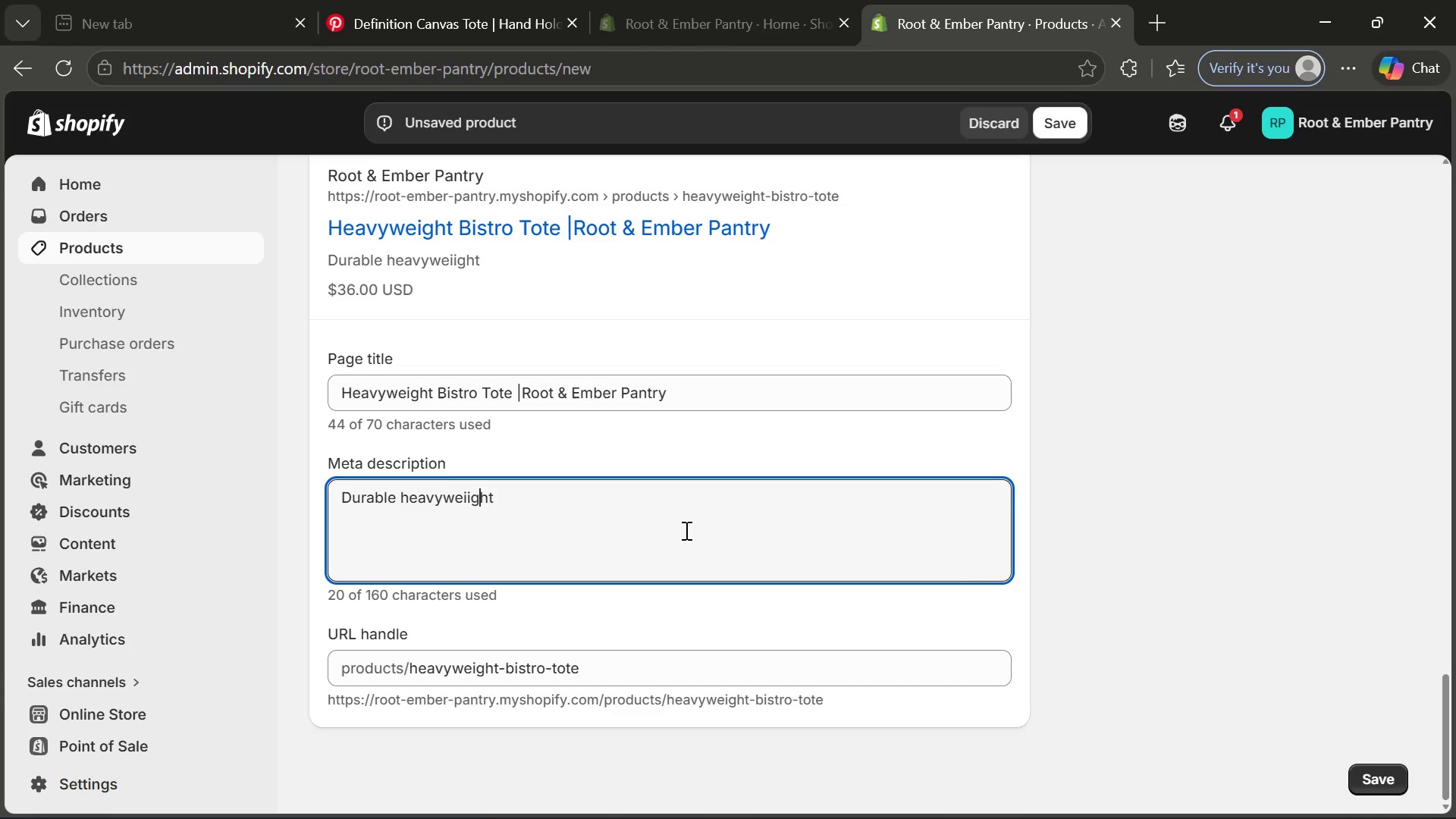 
key(ArrowLeft)
 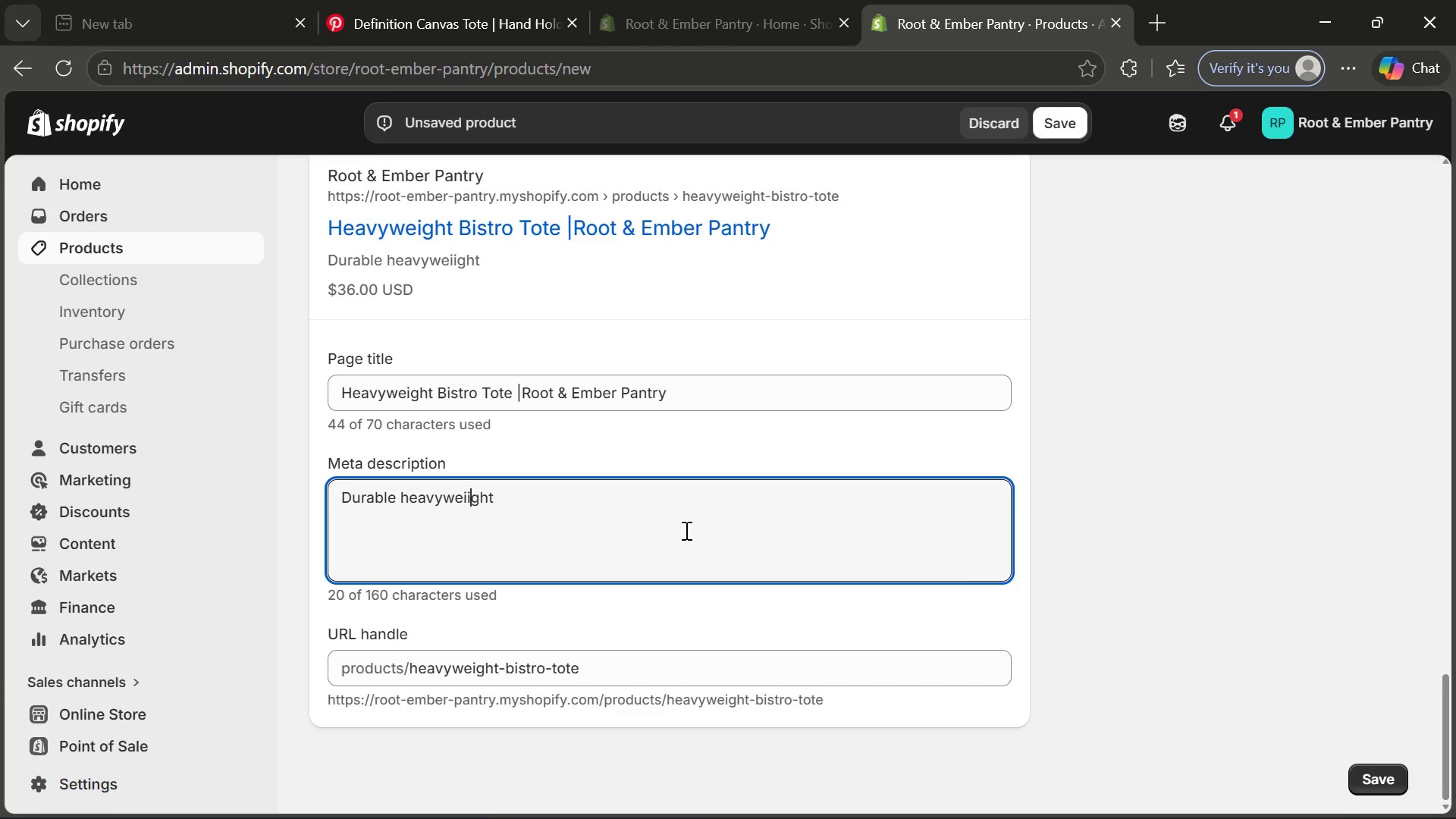 
key(ArrowLeft)
 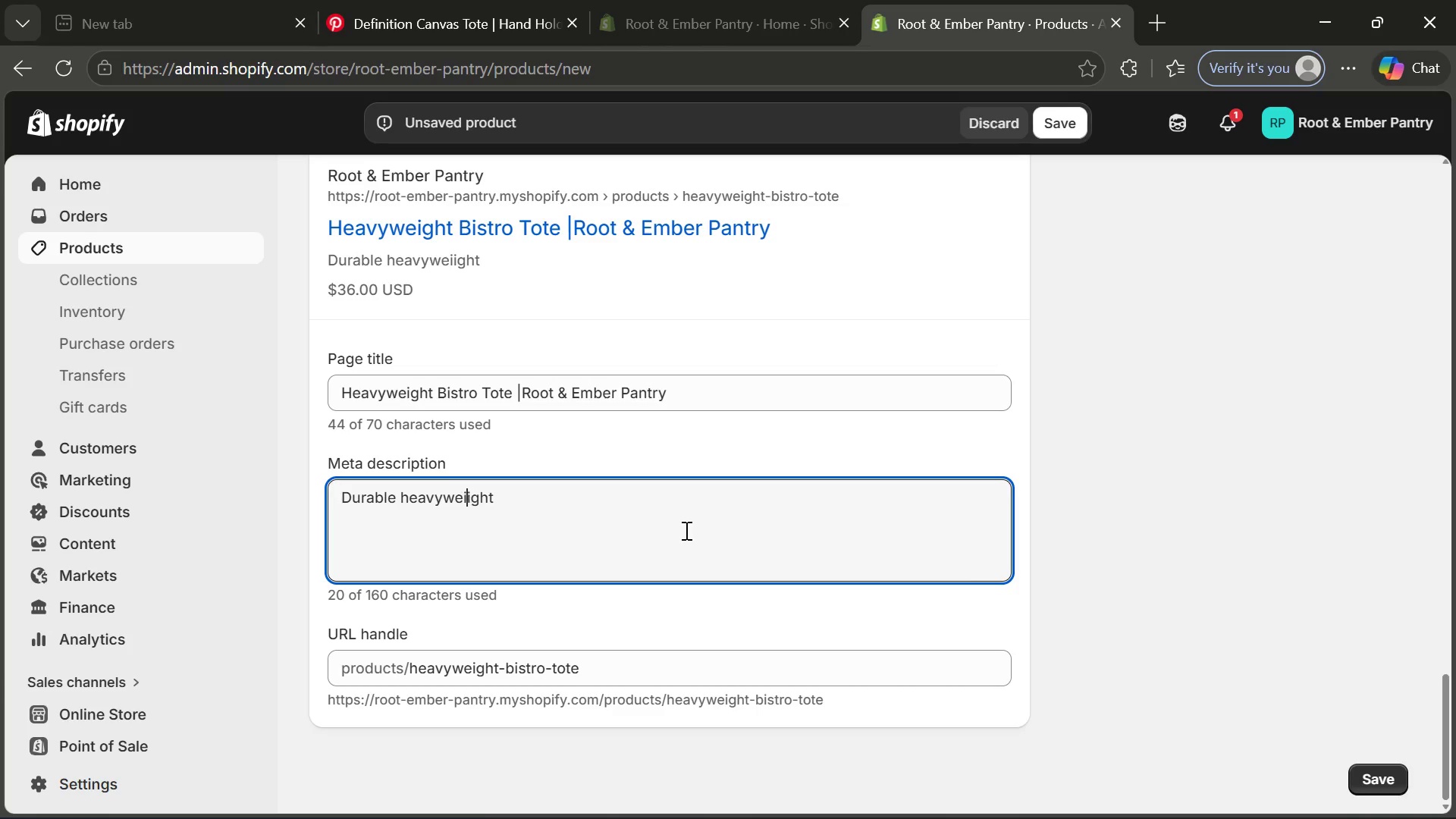 
key(ArrowLeft)
 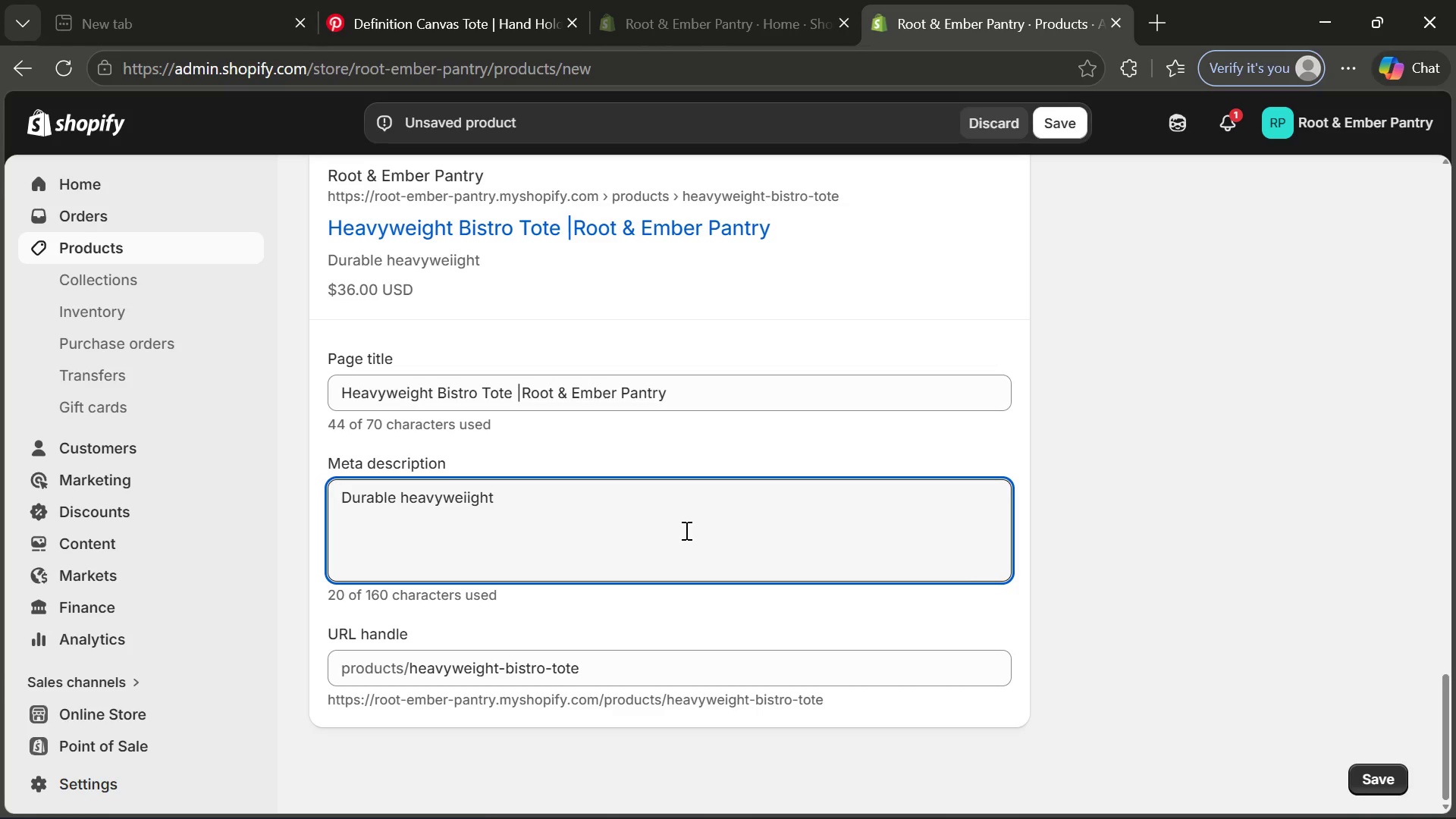 
key(Backspace)
 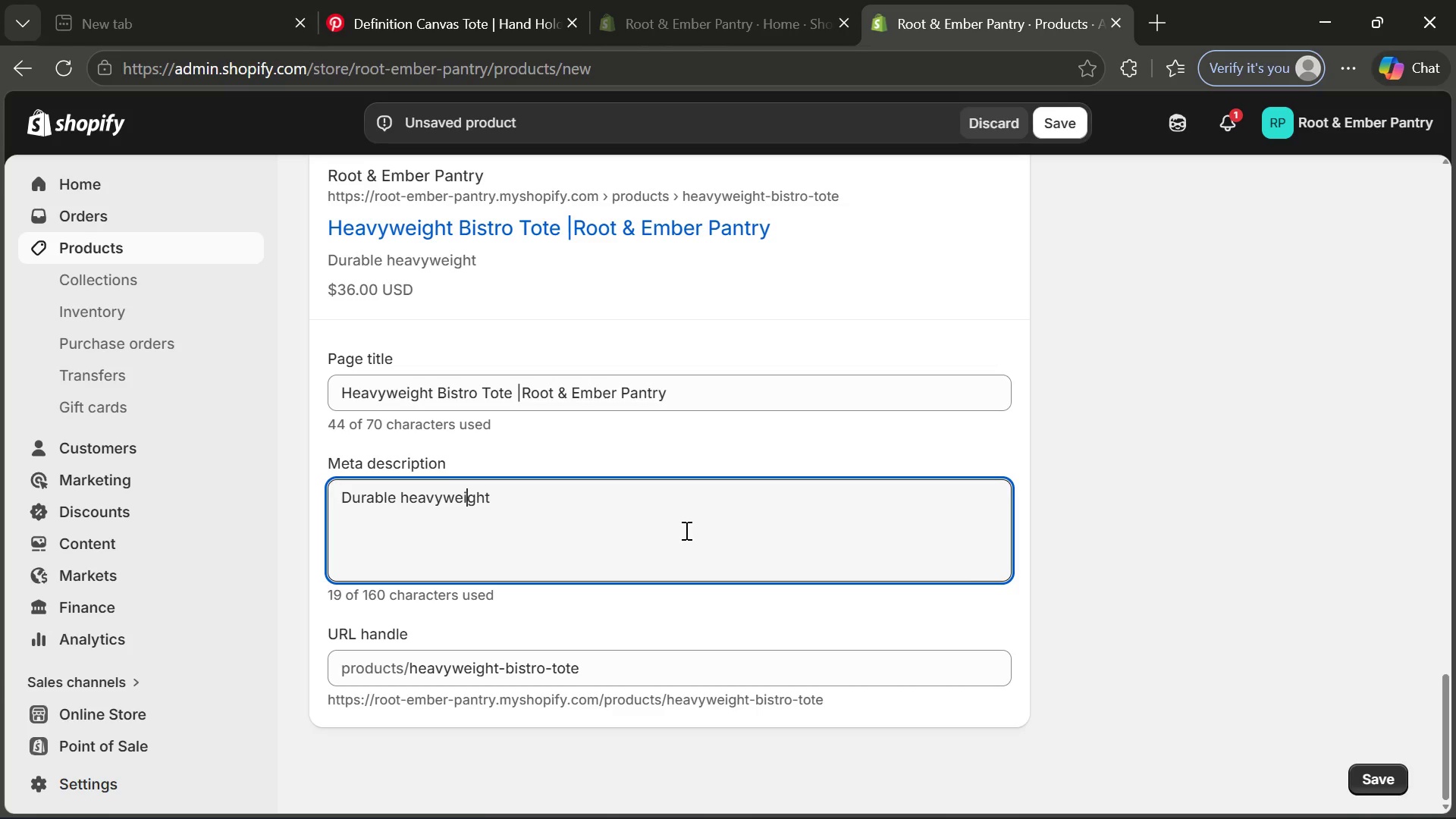 
key(ArrowRight)
 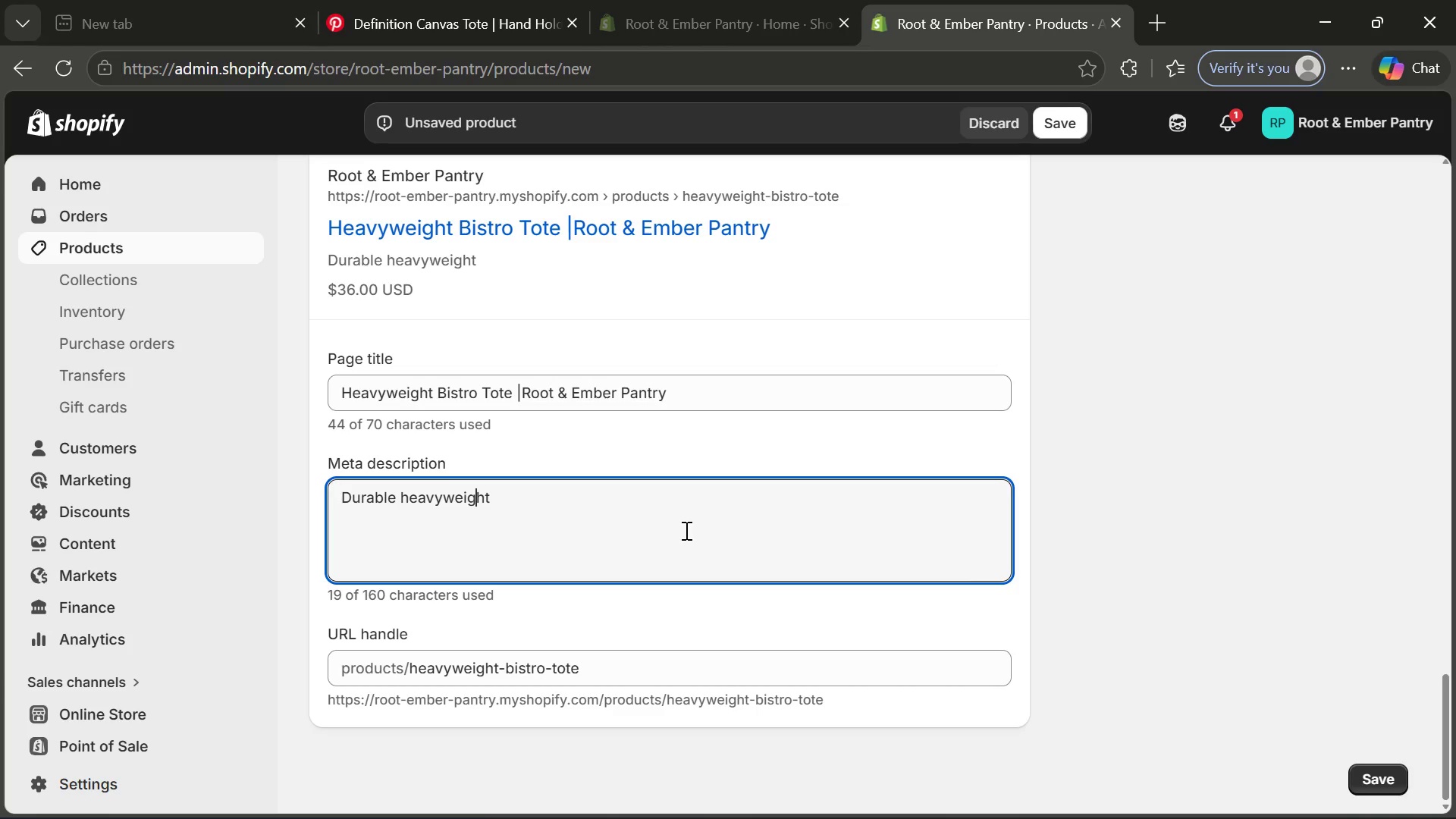 
key(ArrowRight)
 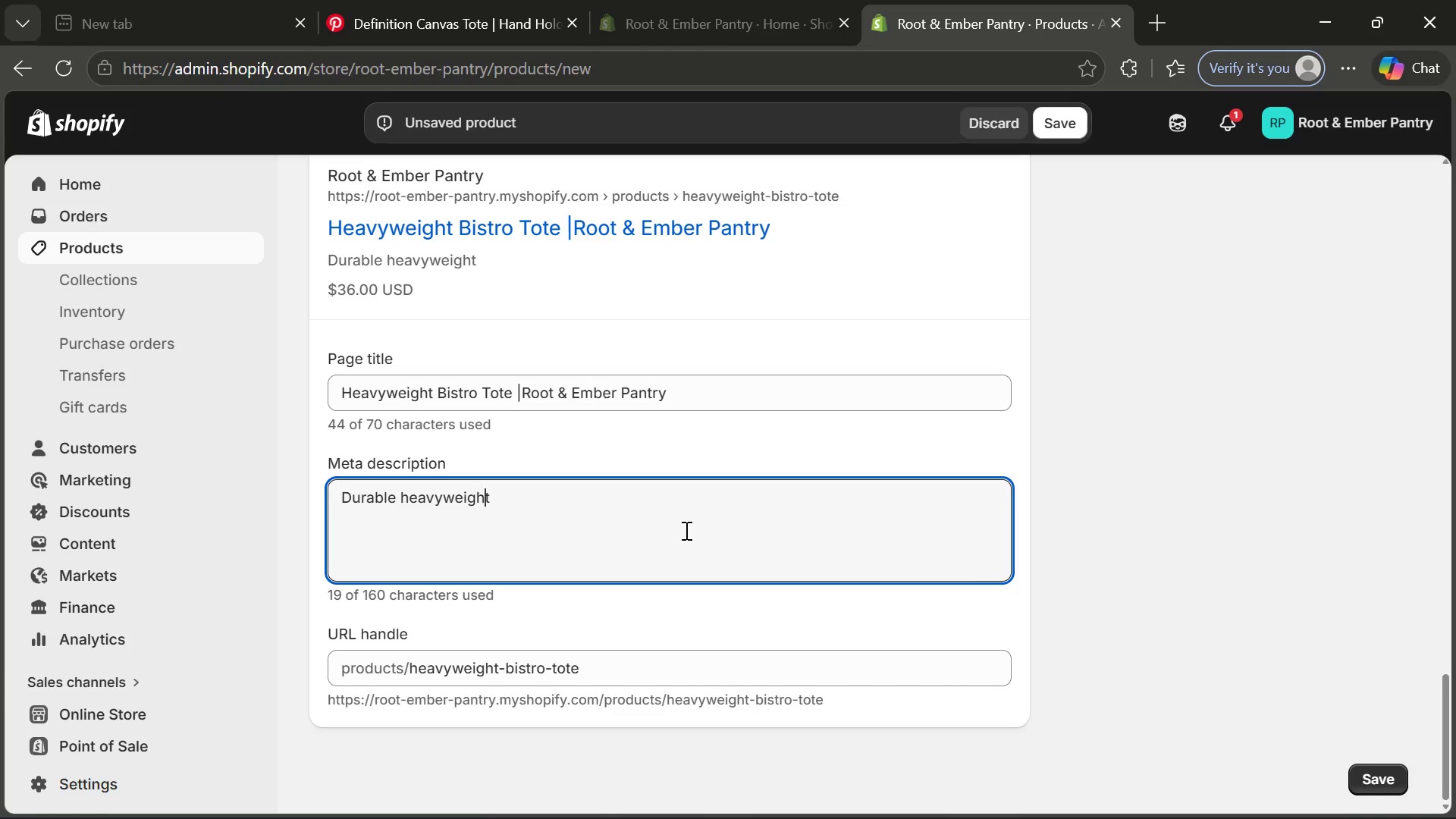 
key(ArrowRight)
 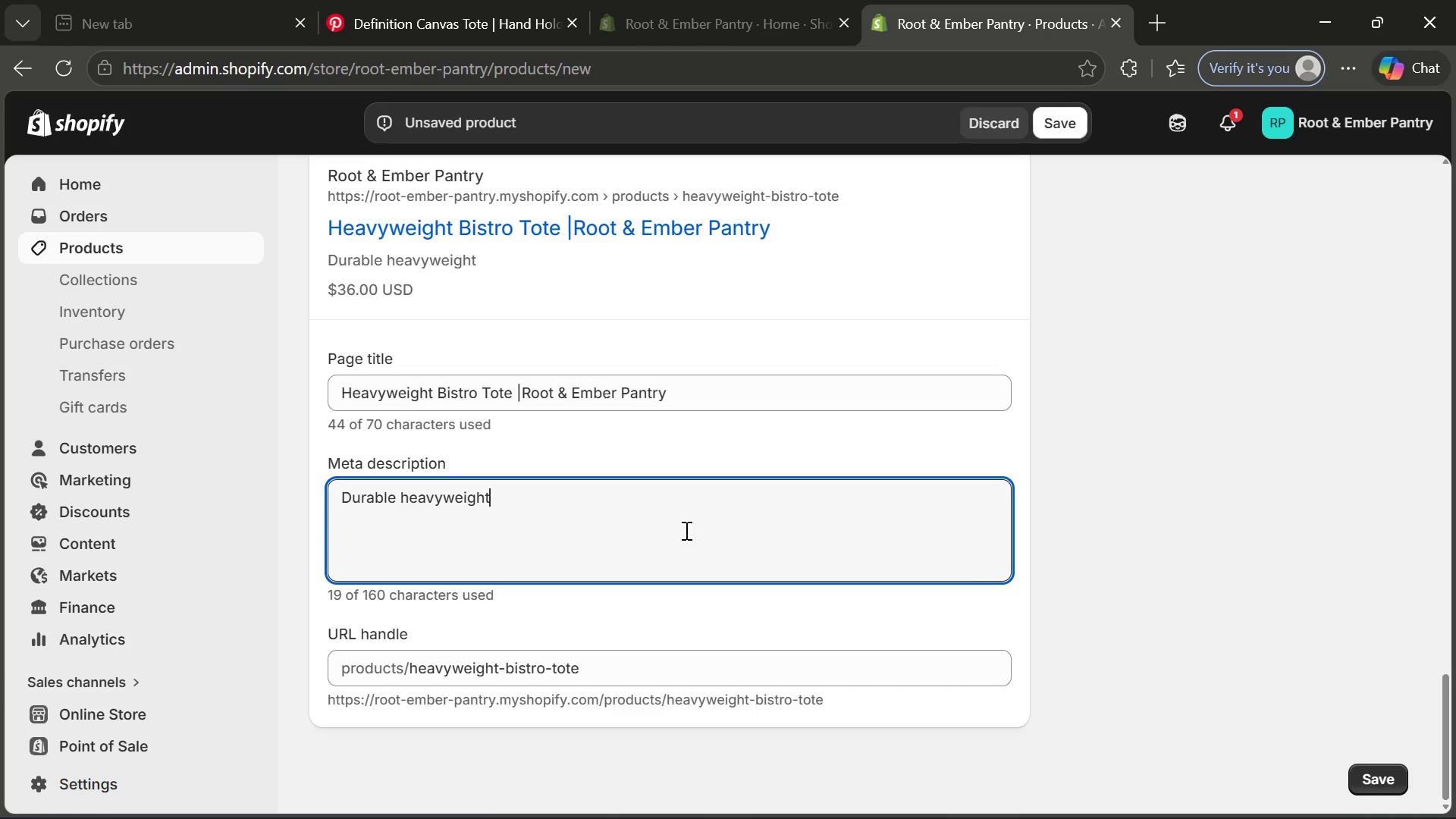 
key(ArrowRight)
 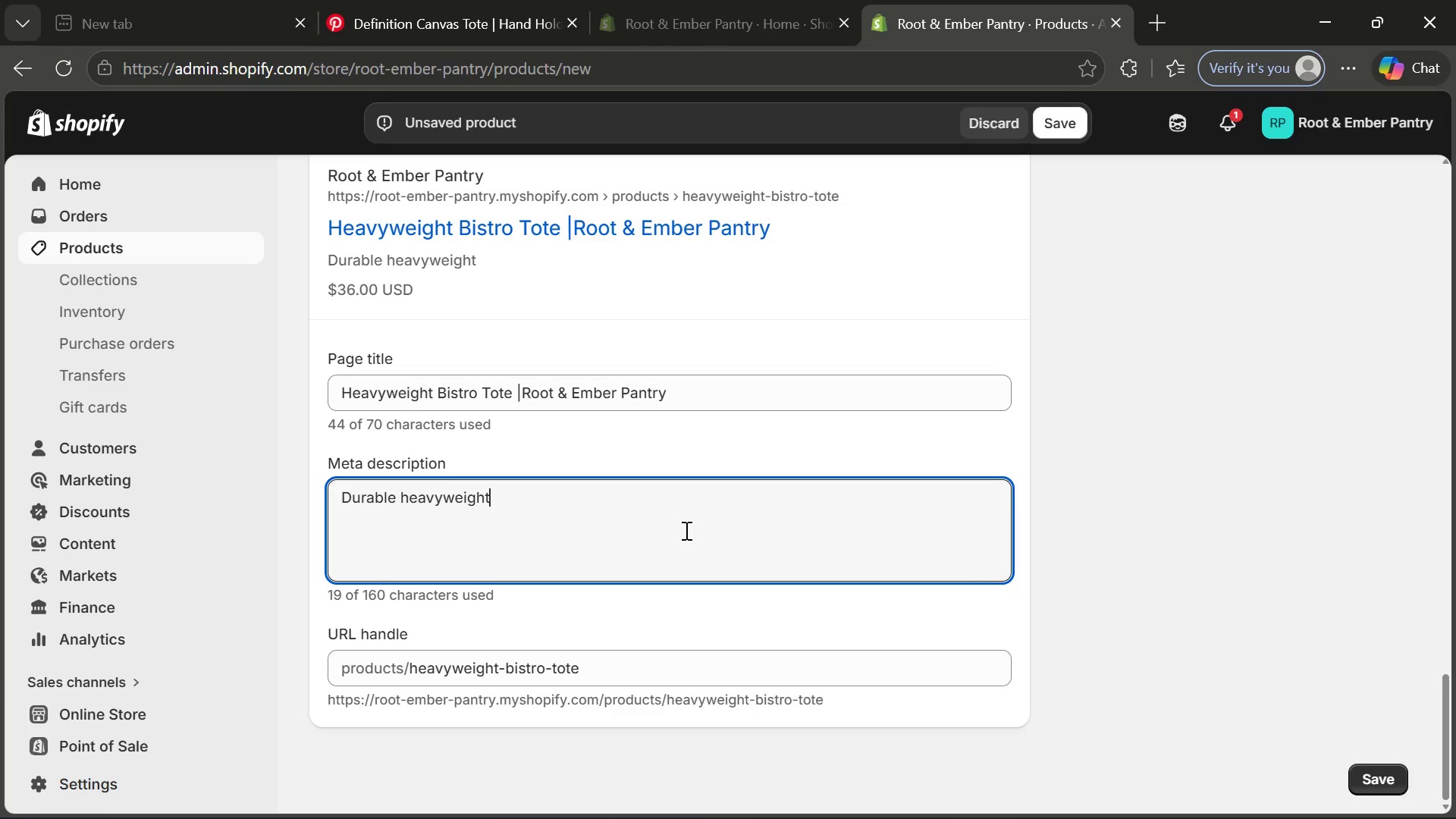 
type( canvas )
 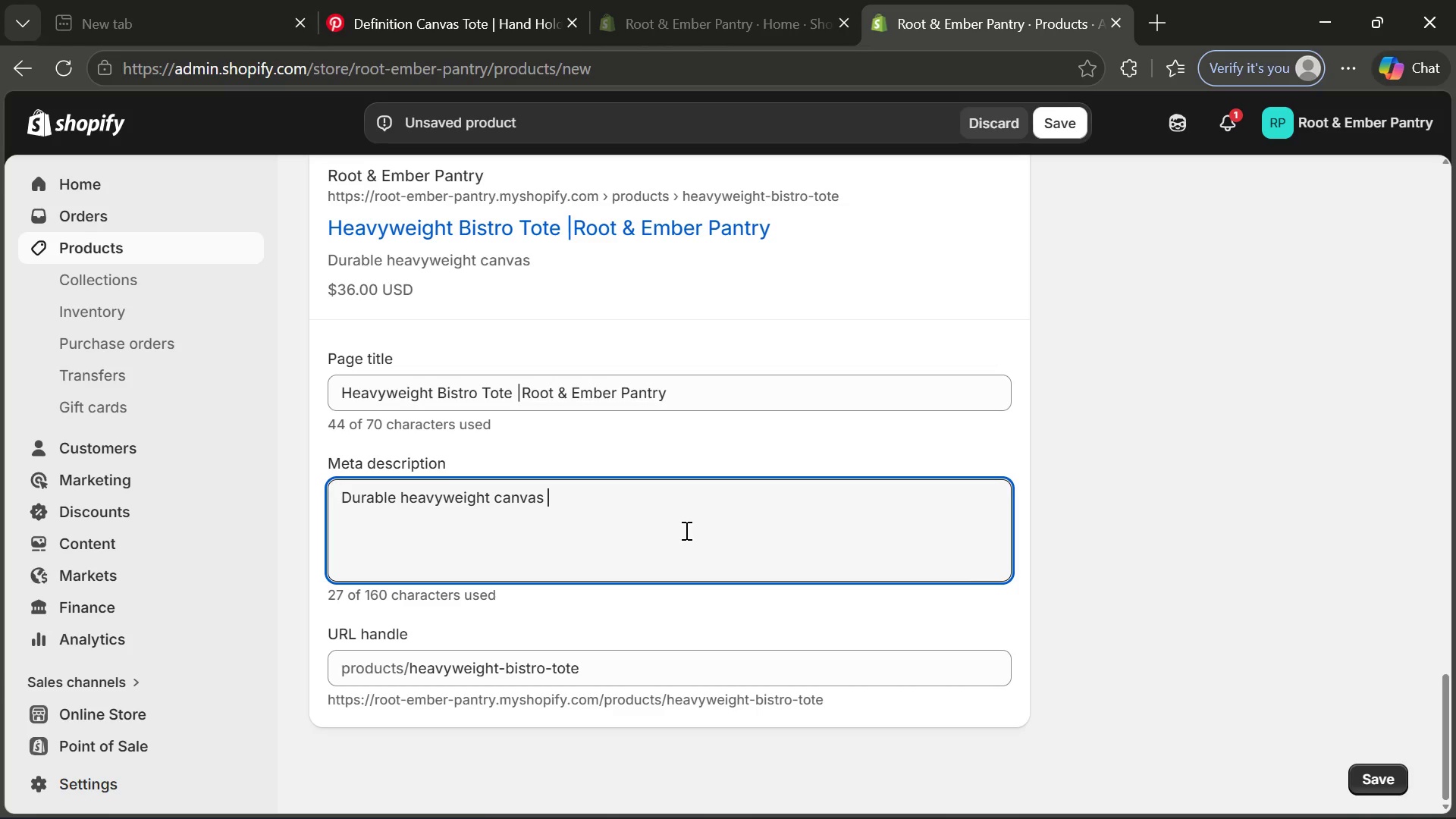 
type(tote designed for market runs, pantry shopping, and)
 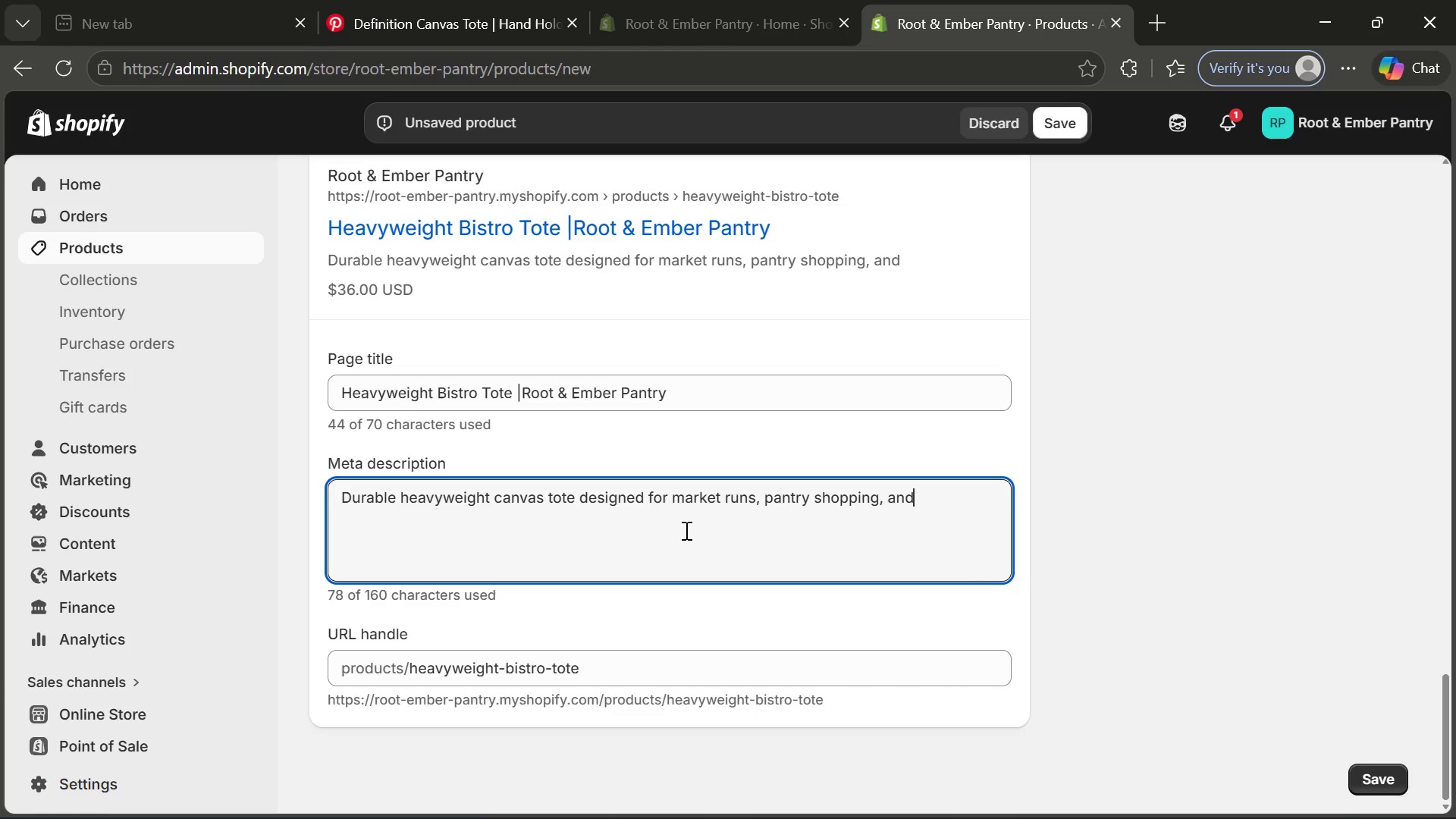 
wait(12.44)
 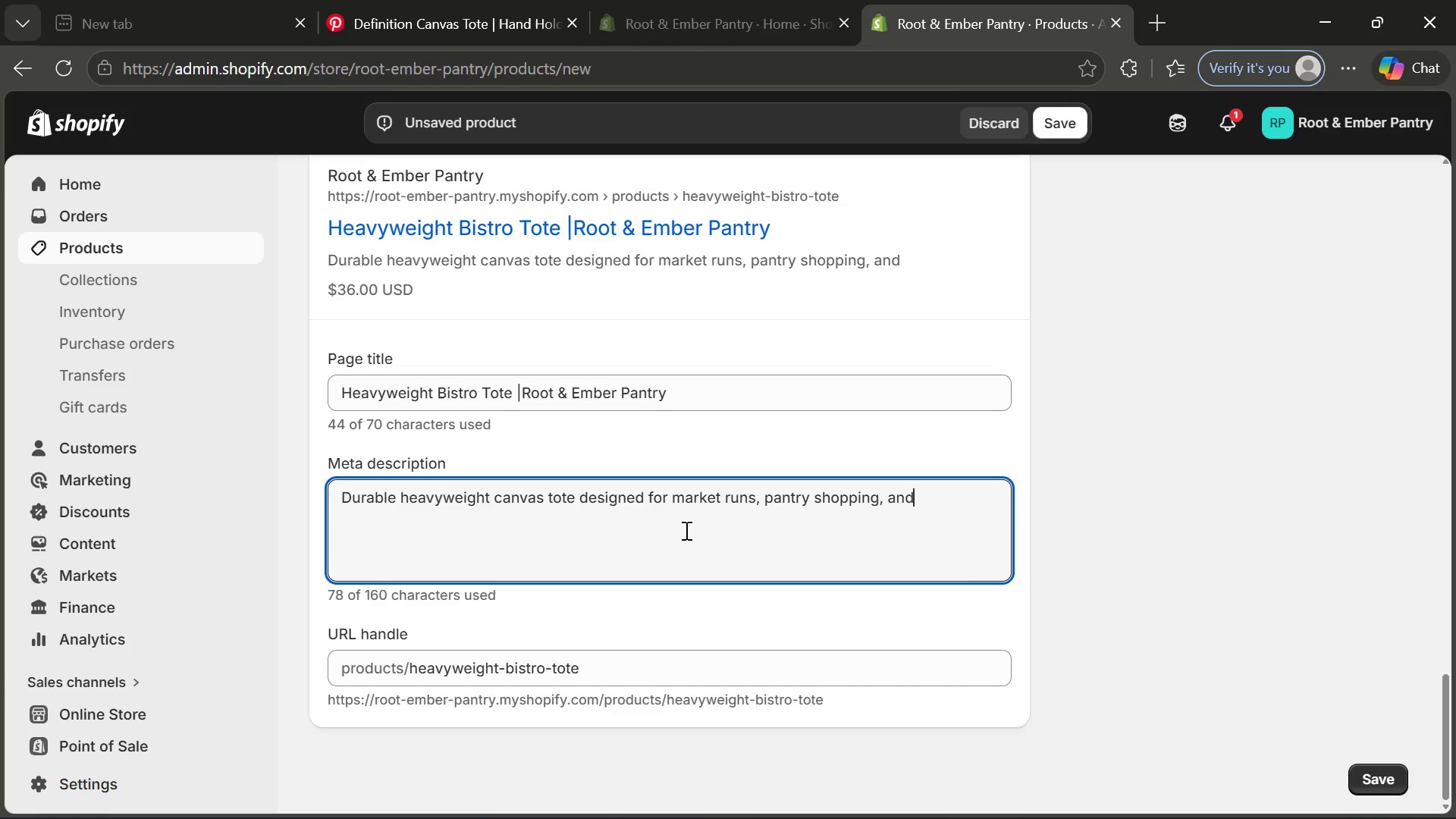 
type( everyf)
key(Backspace)
type(day essentials with ek)
key(Backspace)
type(legant minimalist )
 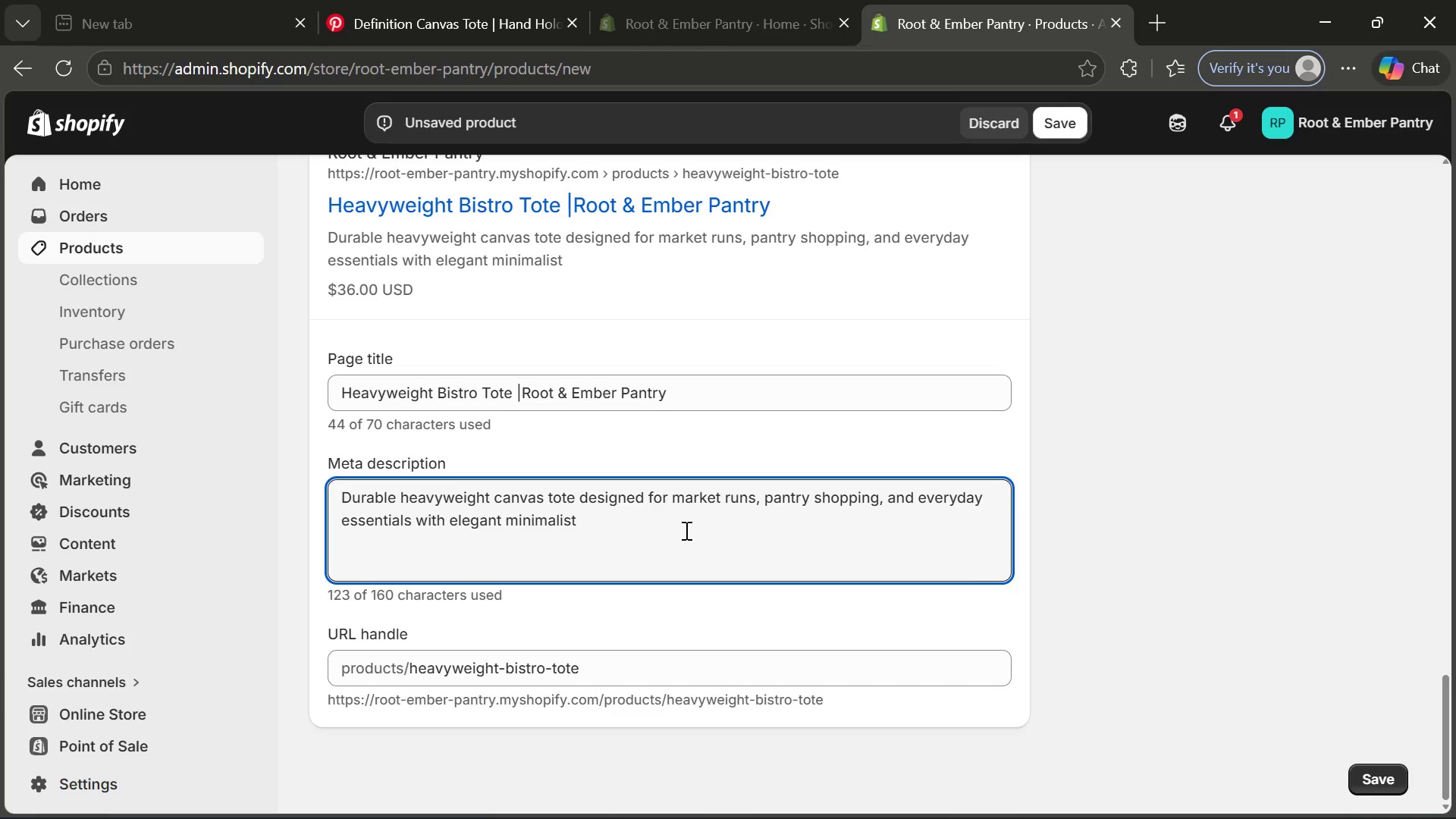 
type(bistro branding.)
 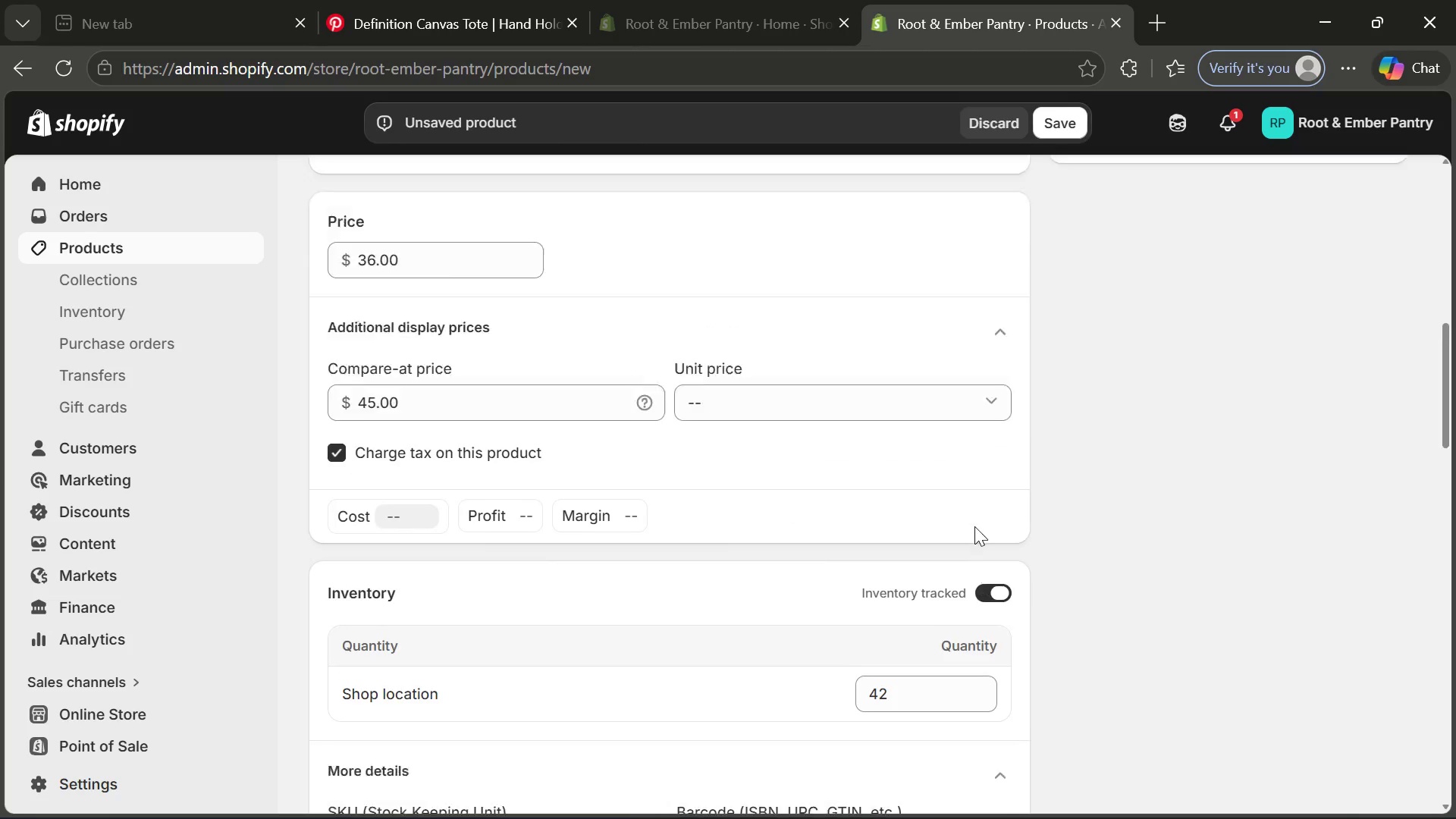 
wait(6.78)
 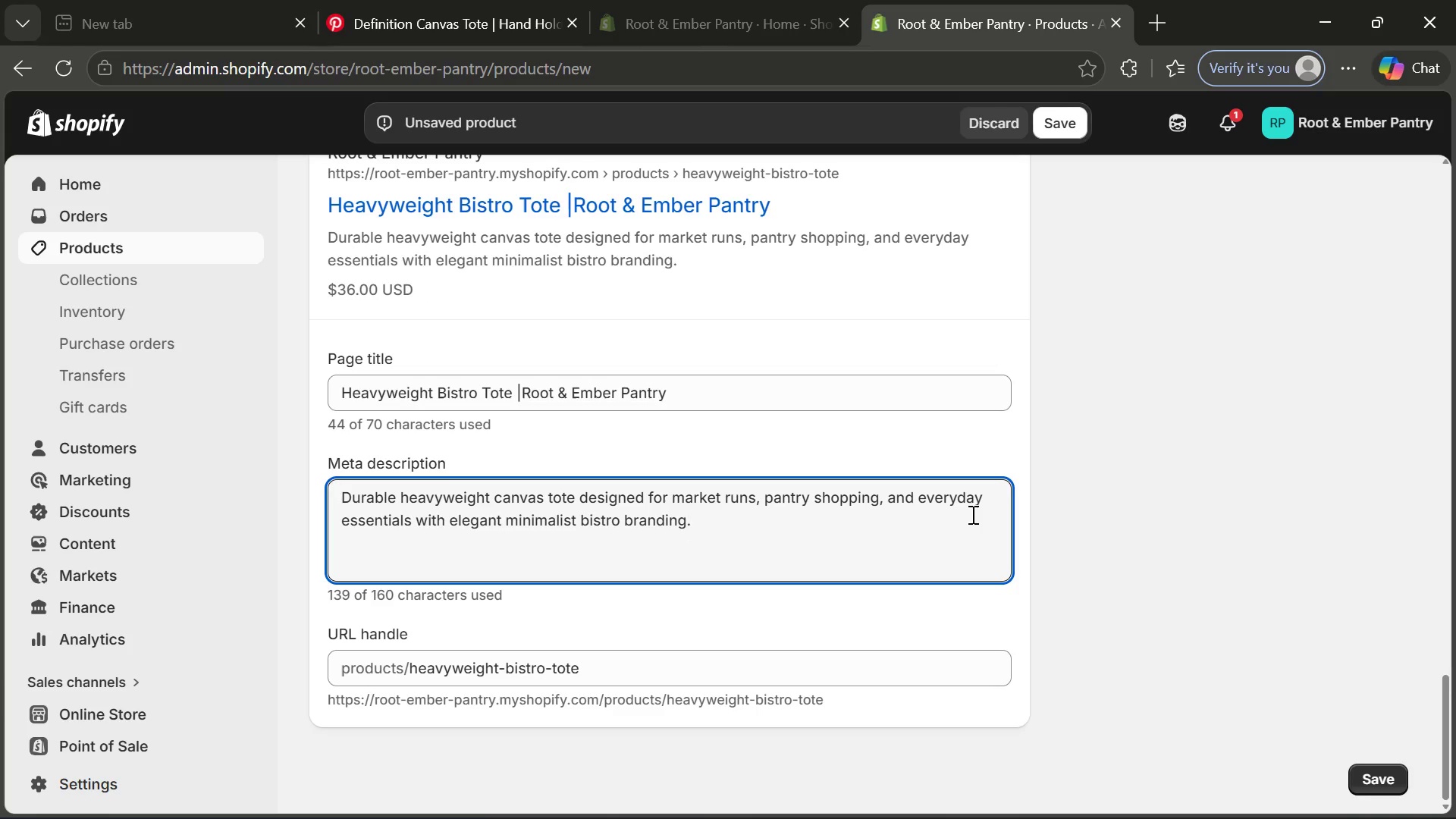 
left_click([1240, 576])
 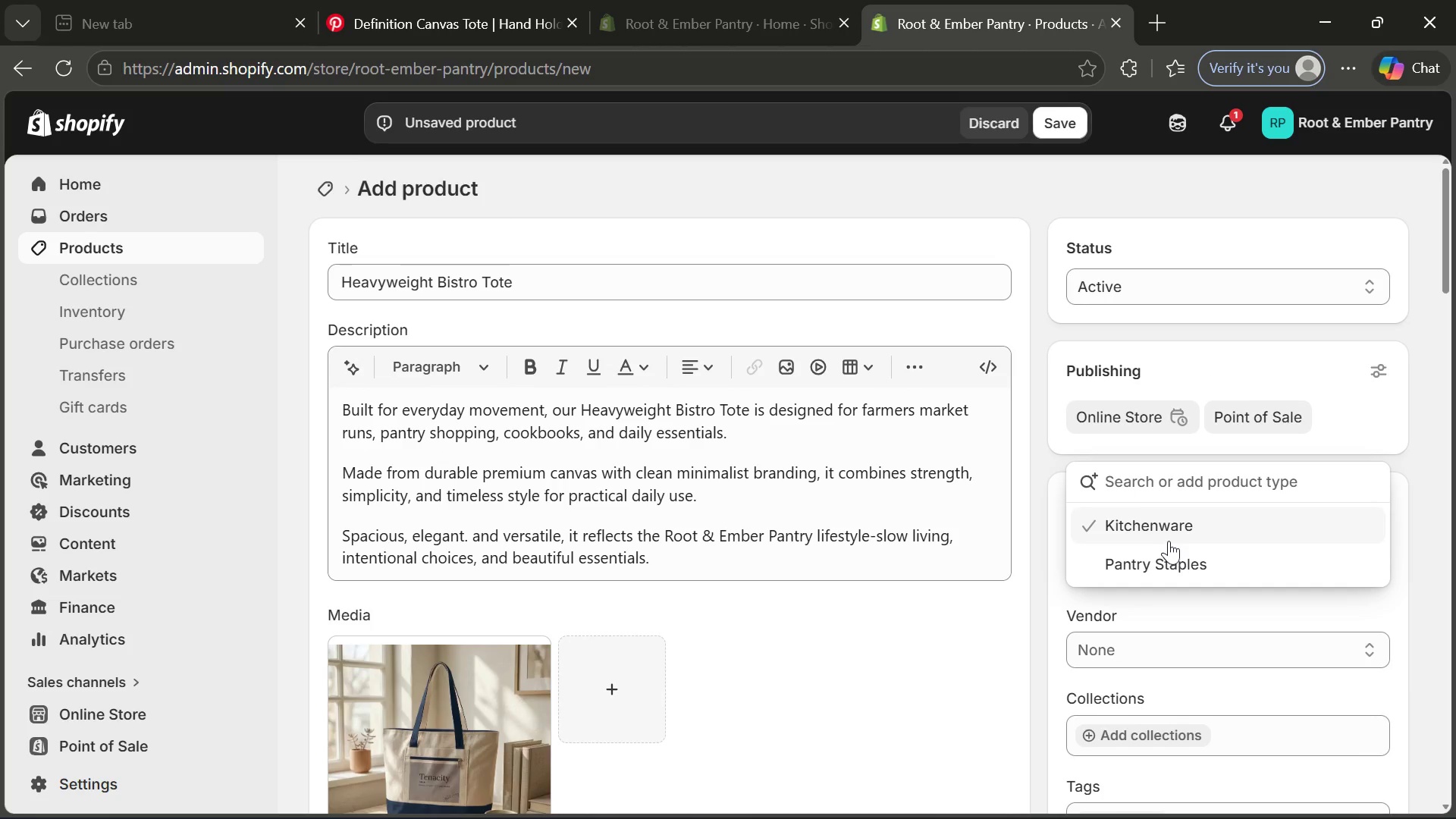 
left_click([1168, 541])
 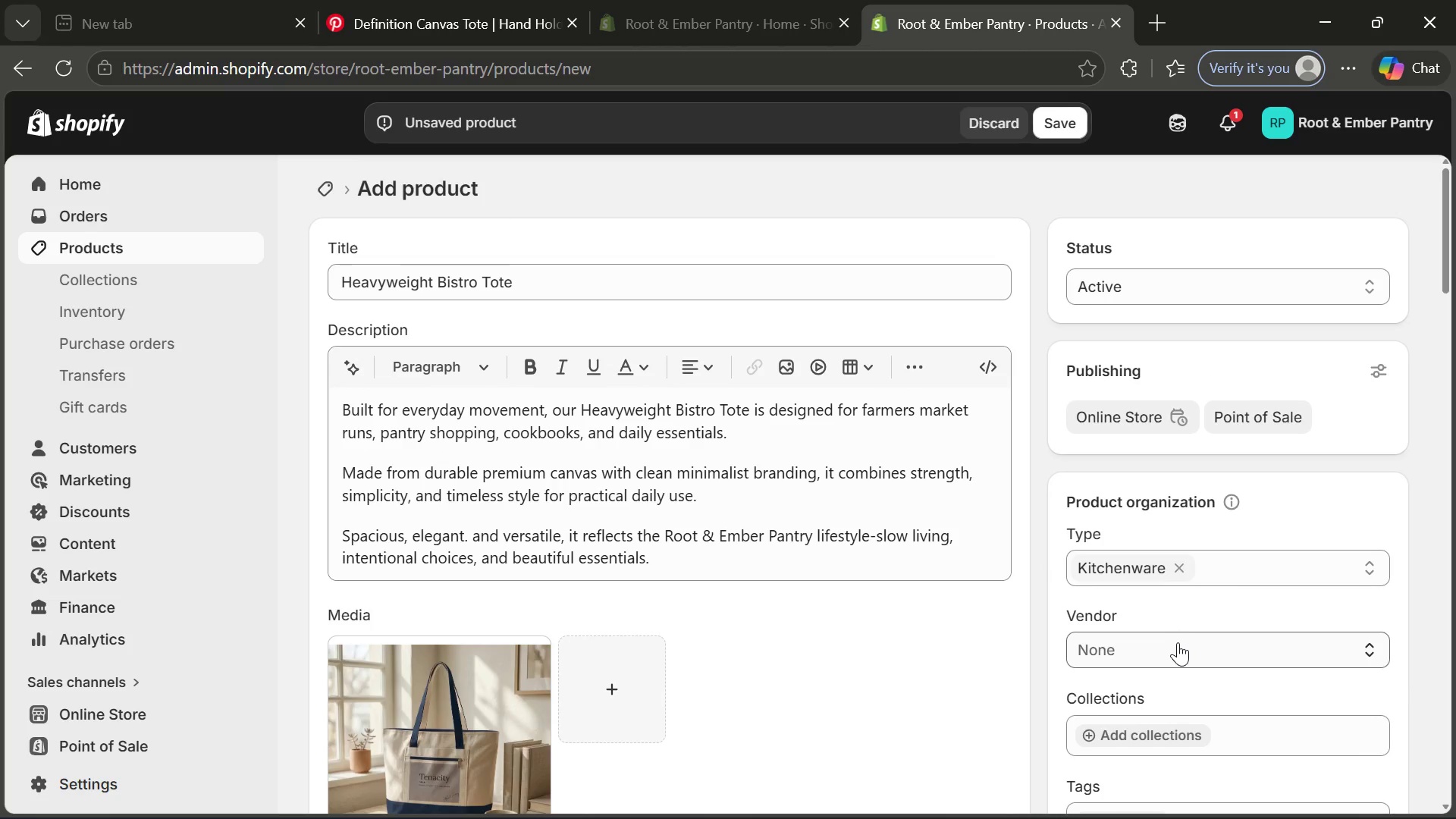 
left_click([1178, 645])
 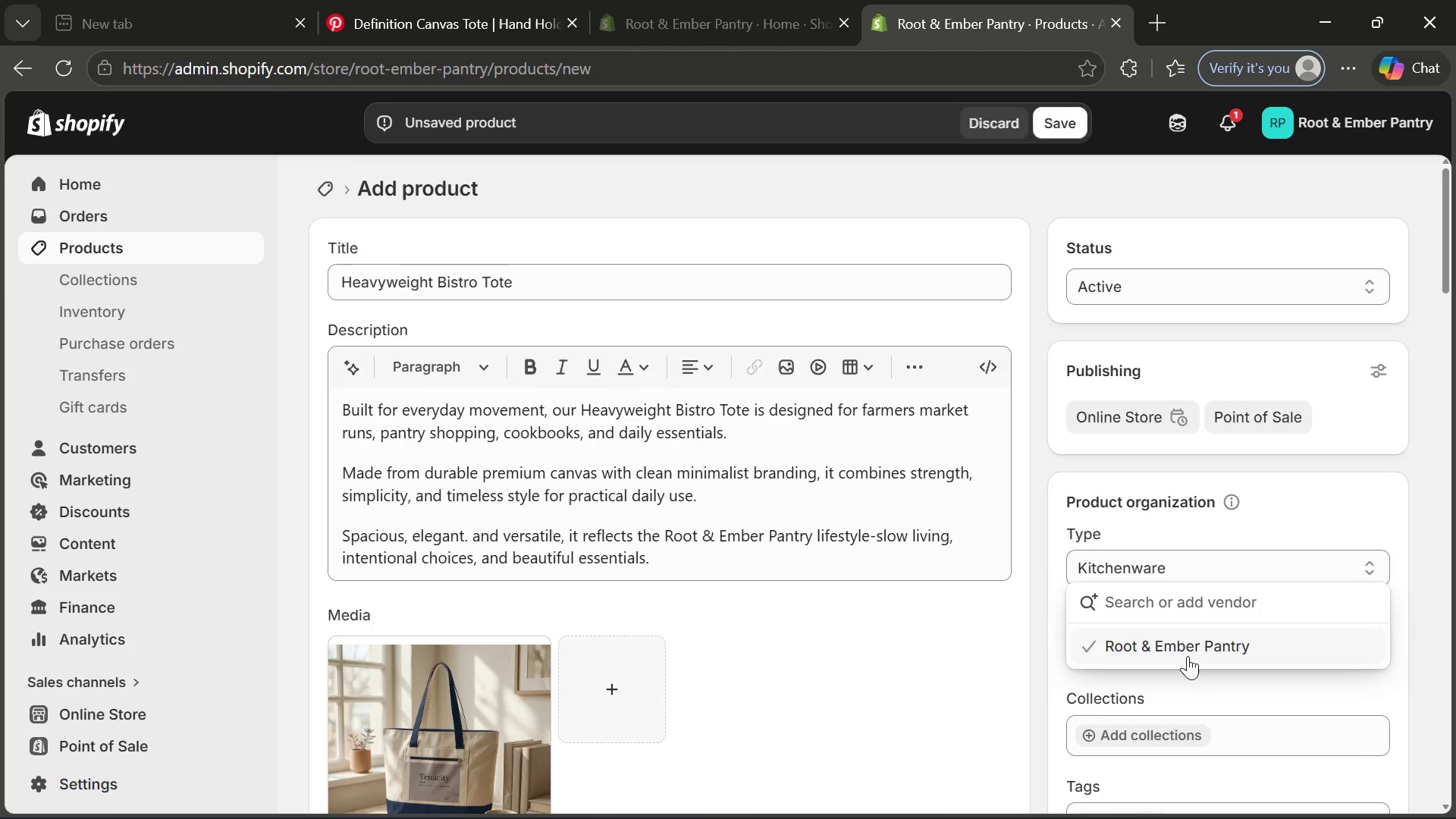 
left_click([1188, 656])
 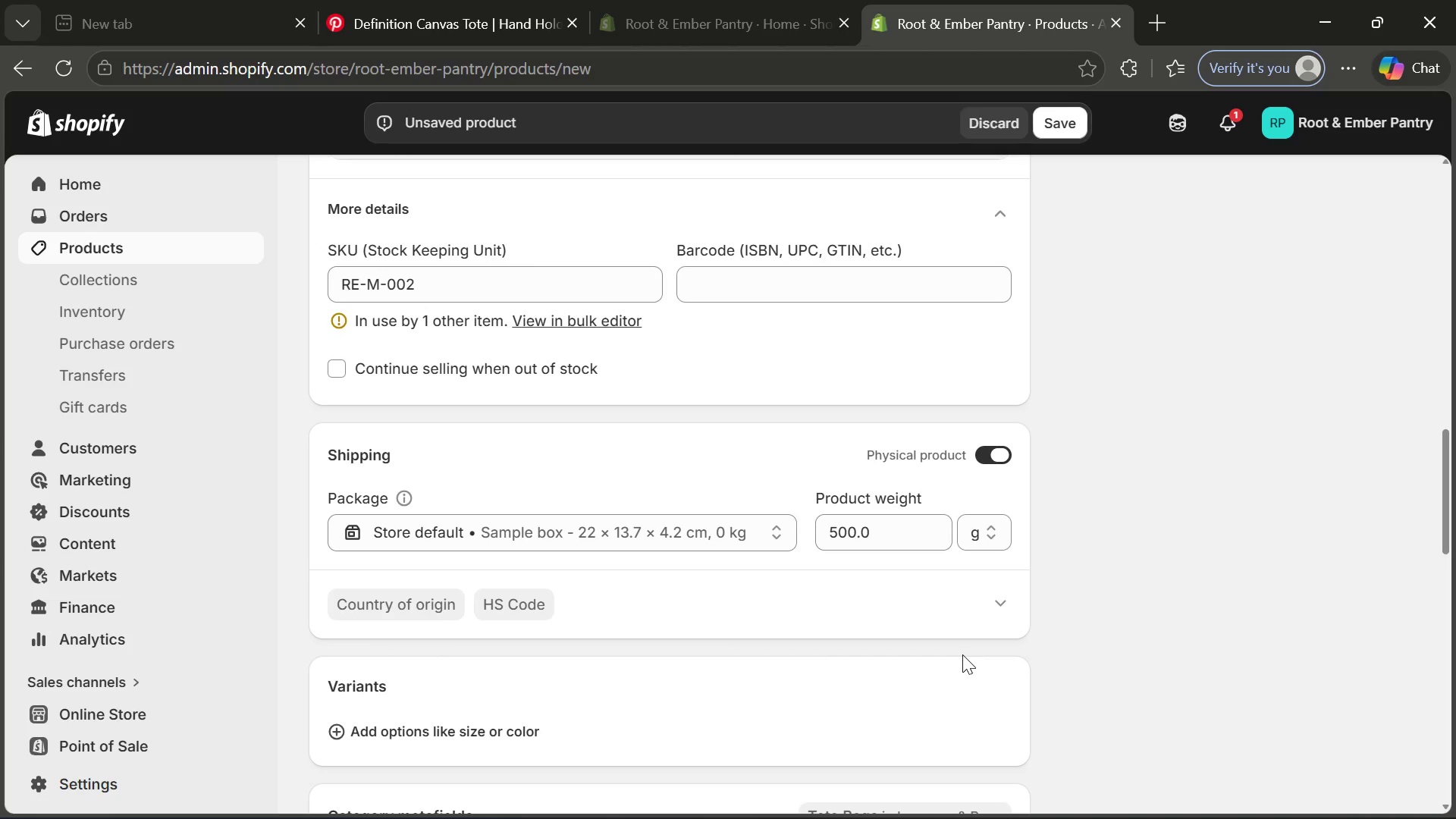 
wait(11.52)
 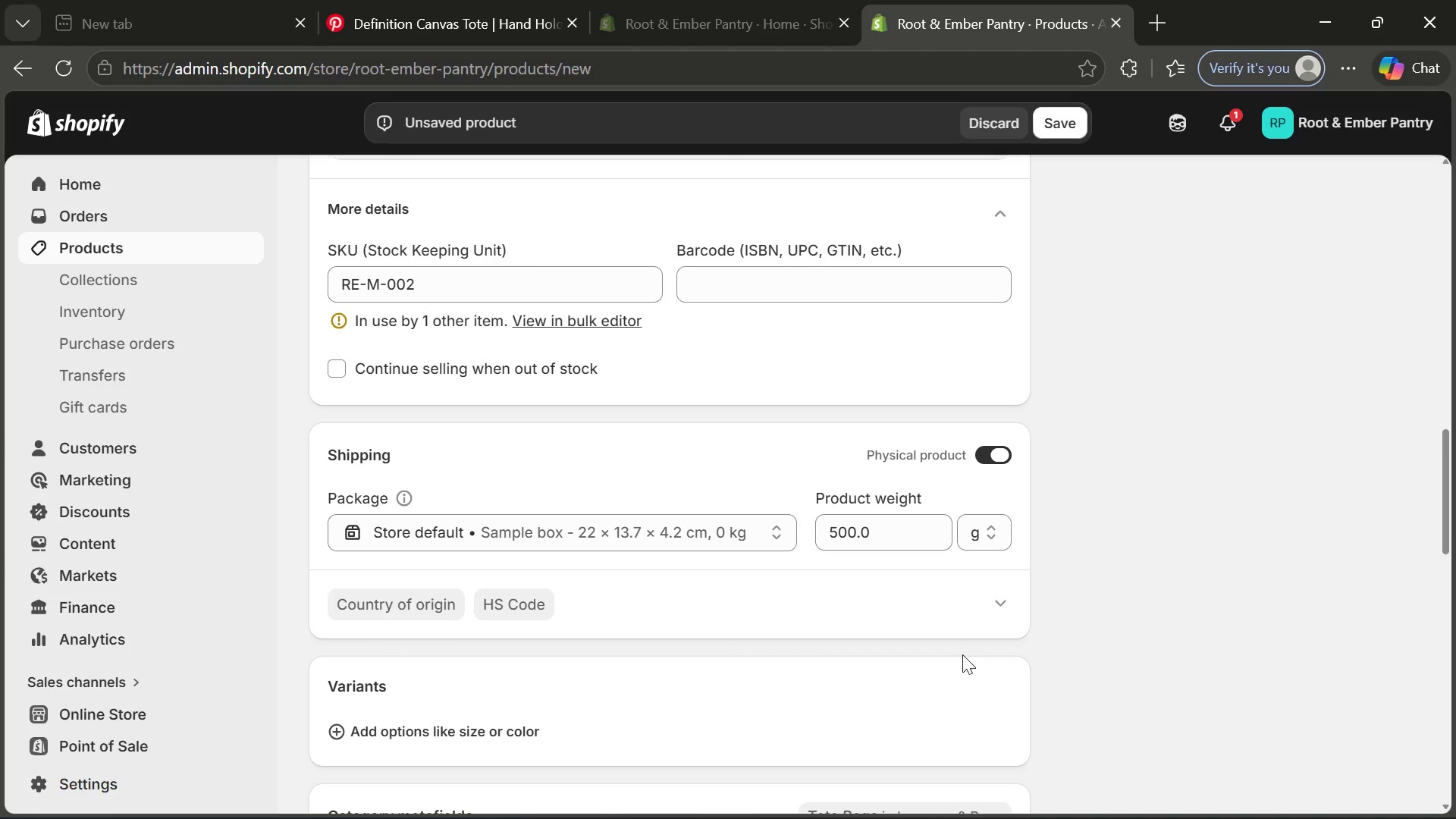 
left_click([436, 580])
 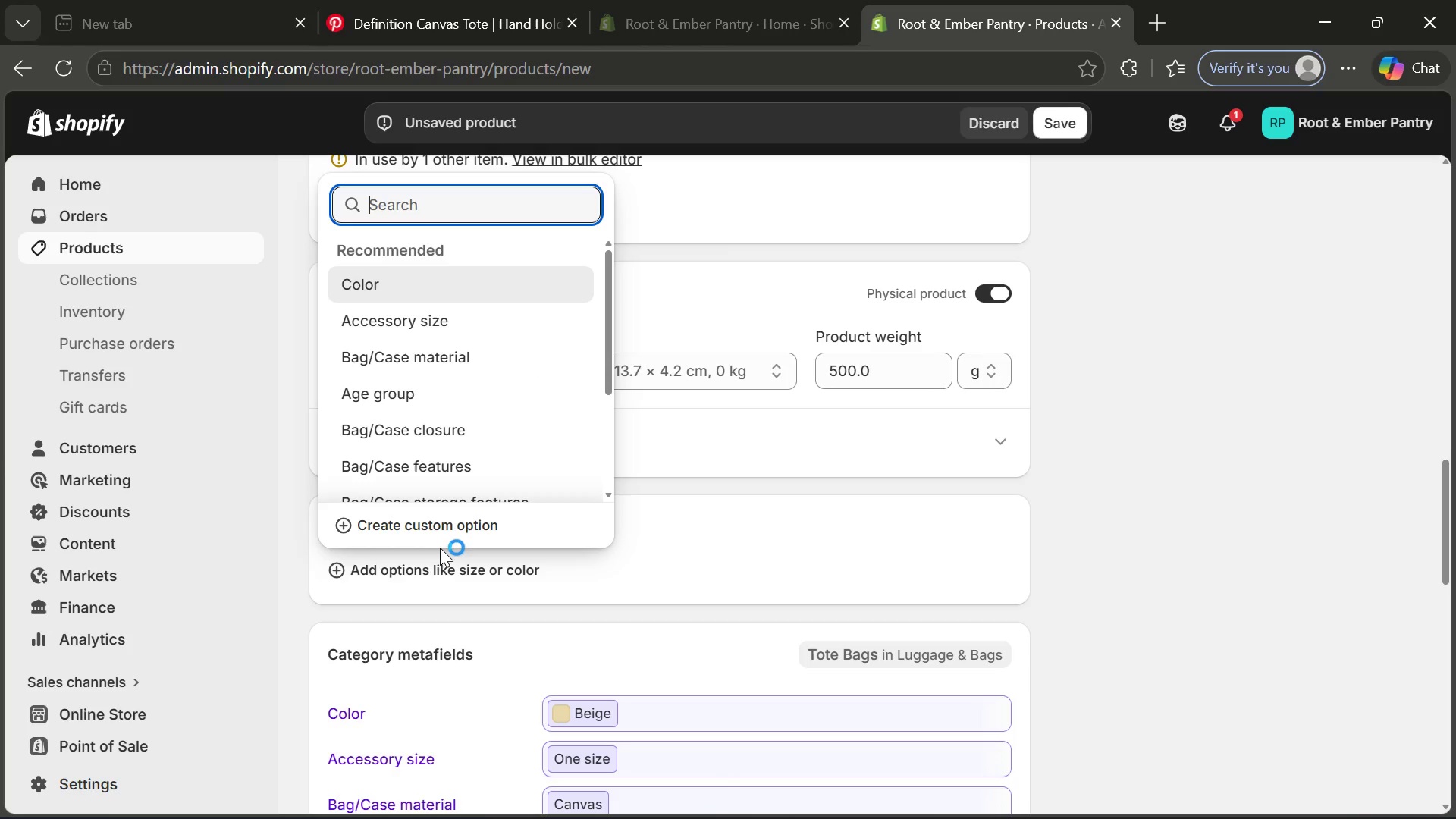 
left_click([475, 531])
 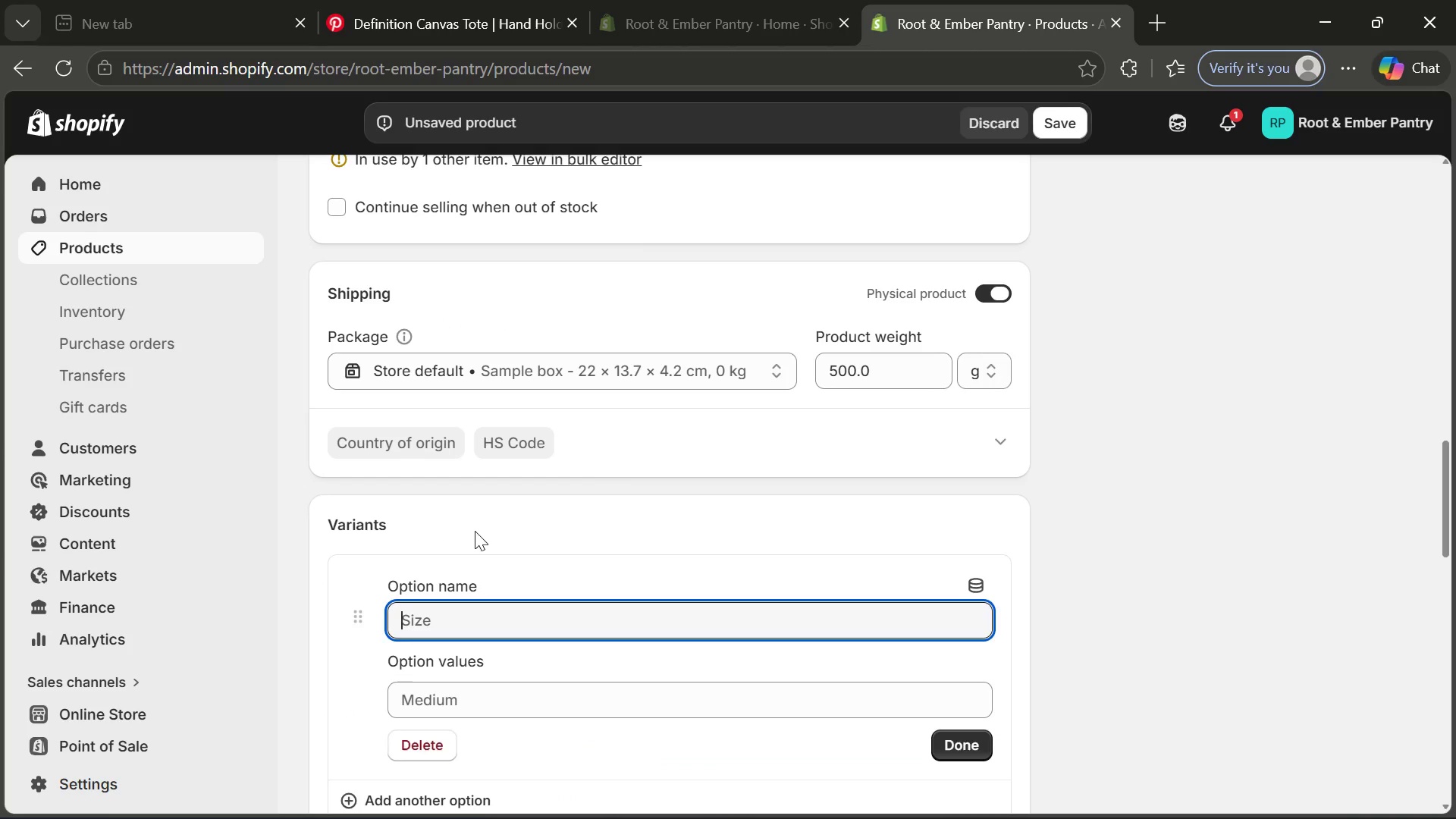 
wait(7.0)
 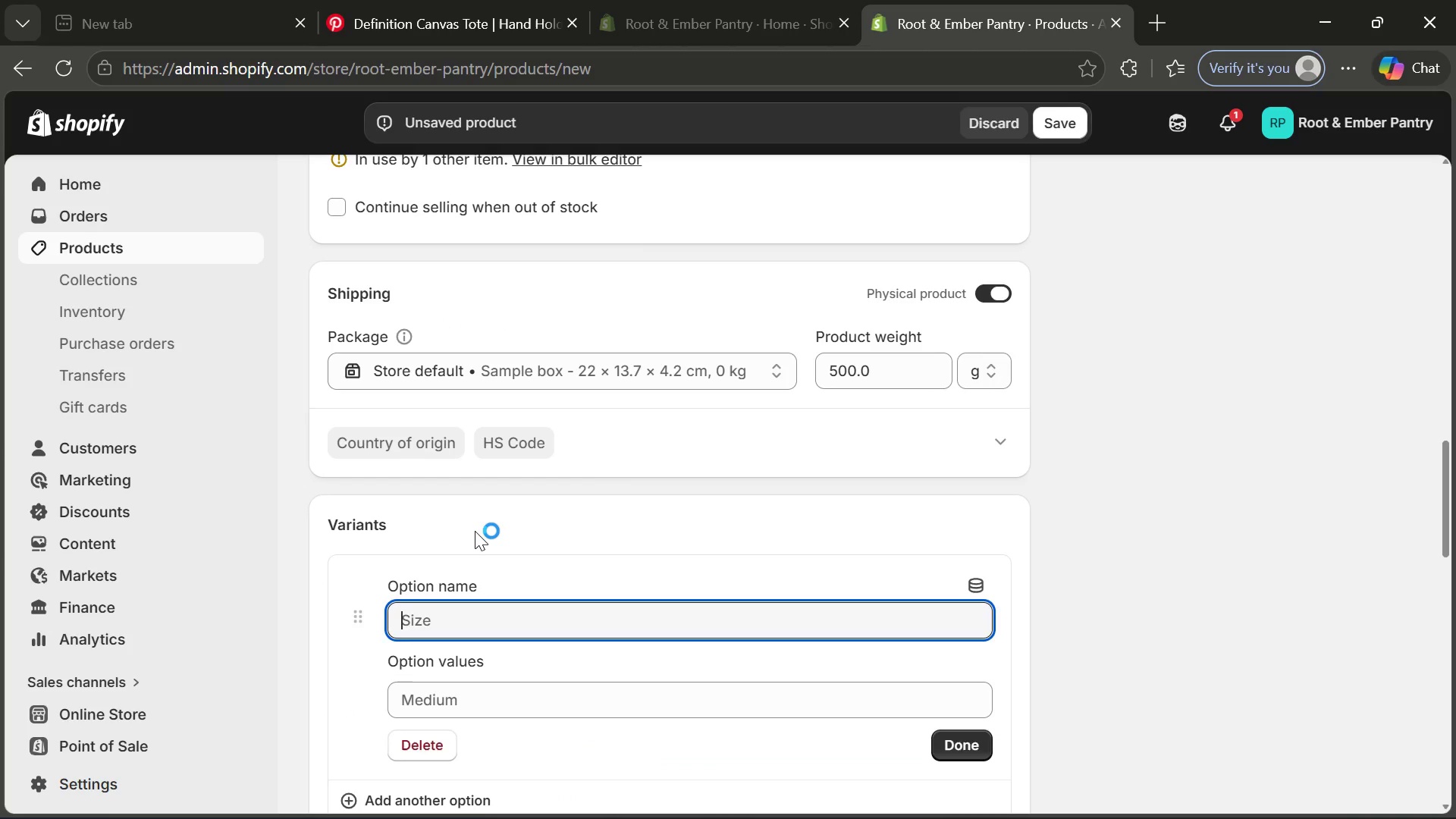 
type(Color)
 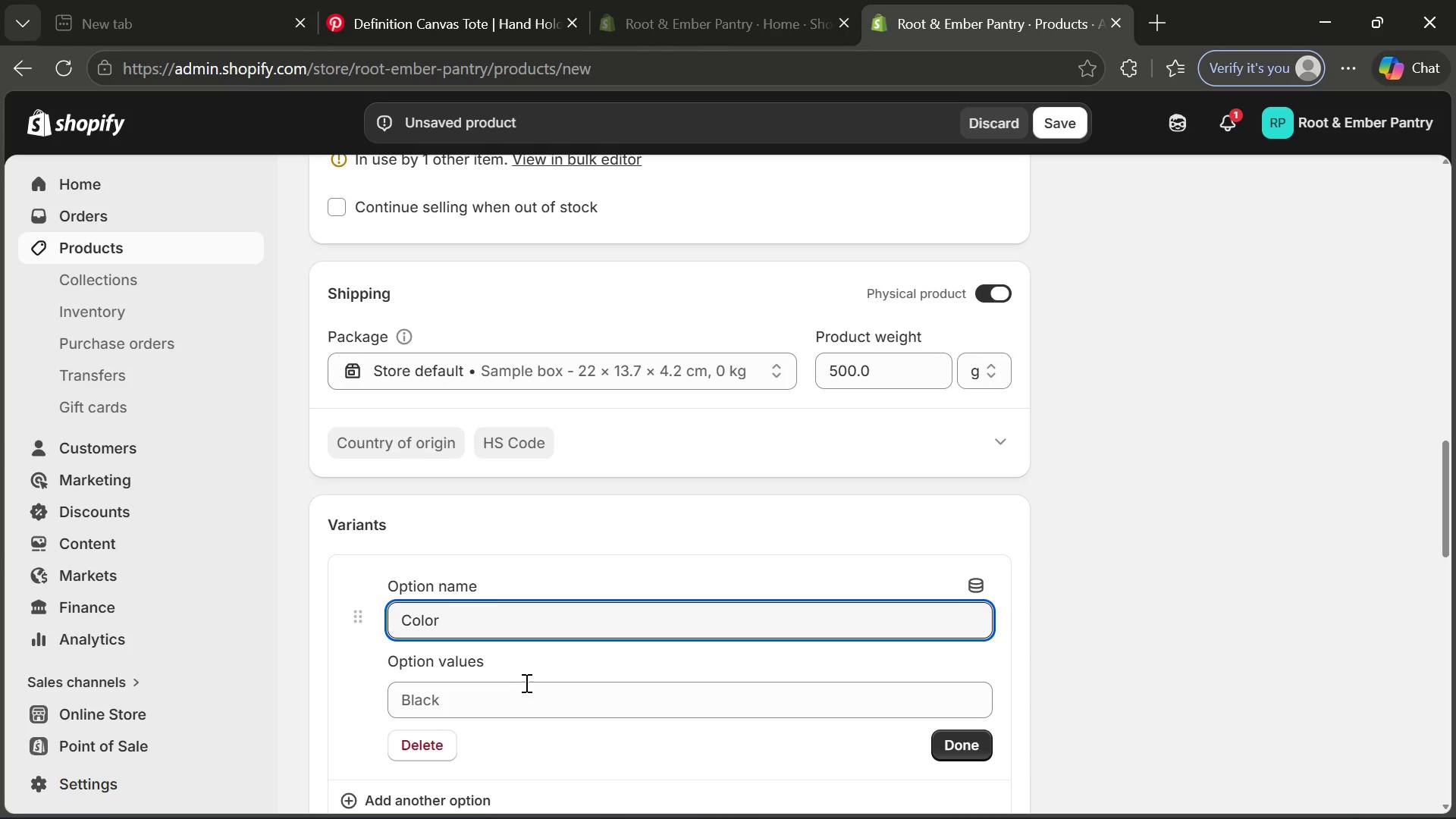 
left_click([515, 698])
 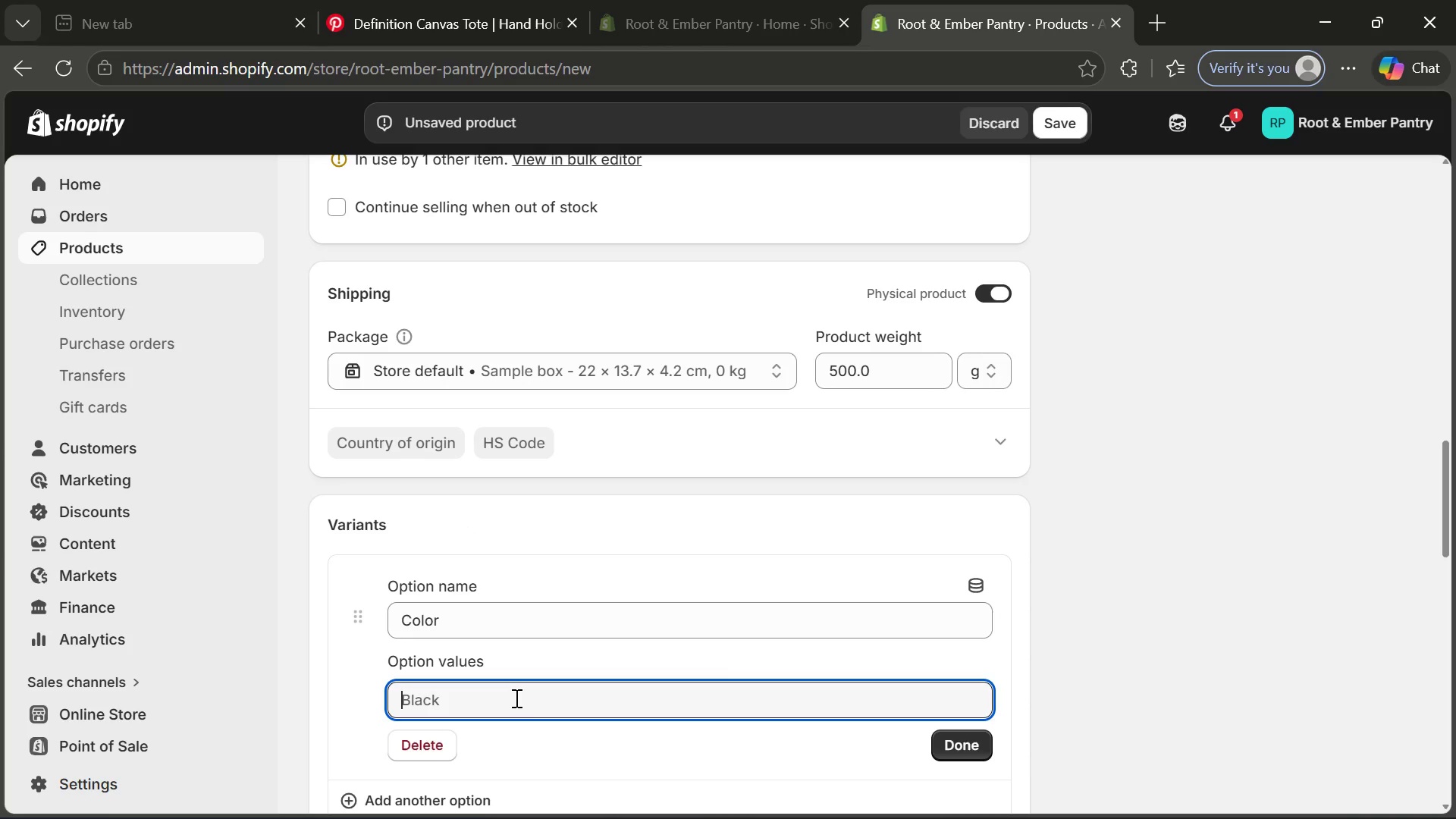 
type(Cream)
 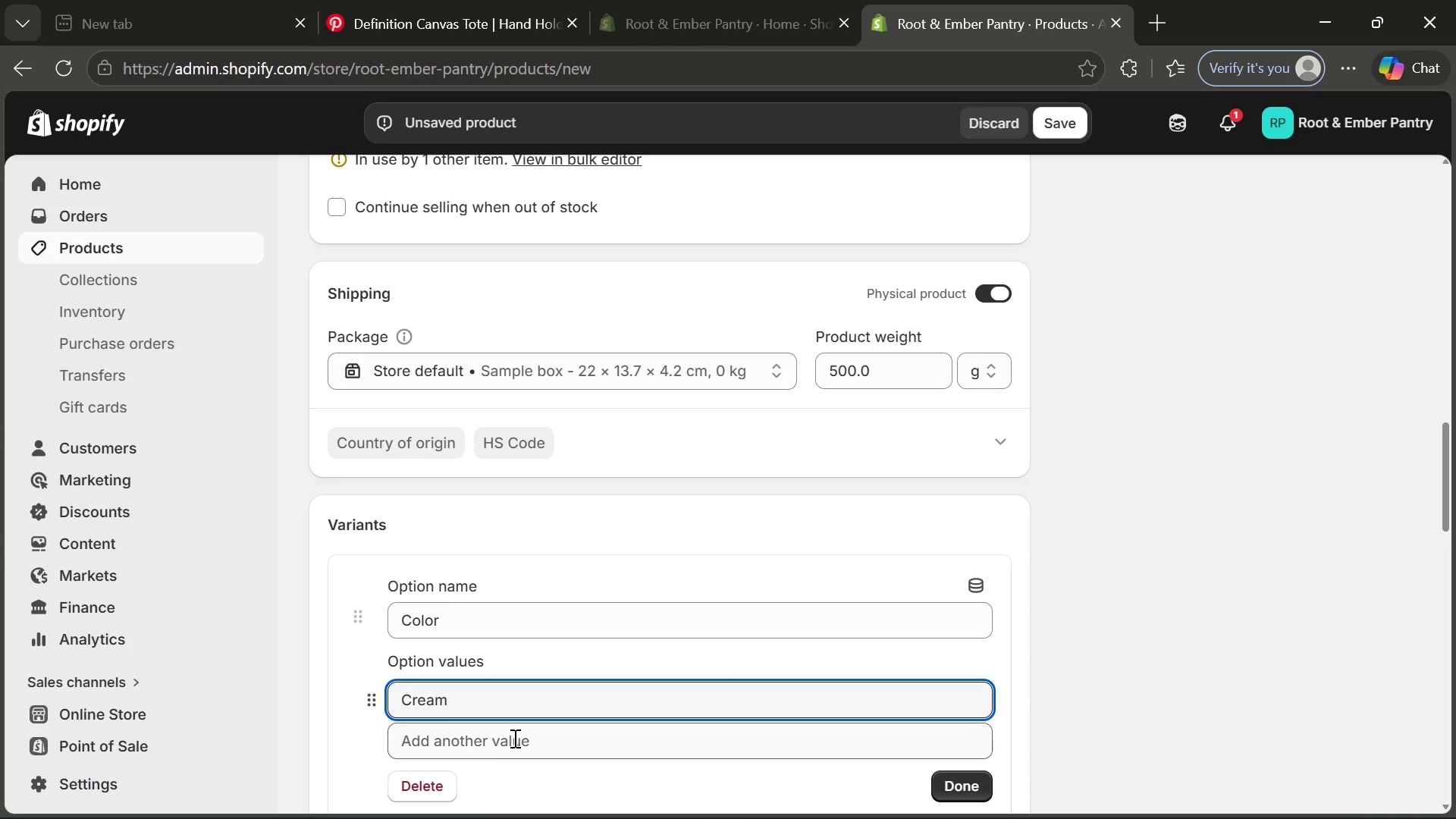 
double_click([513, 738])
 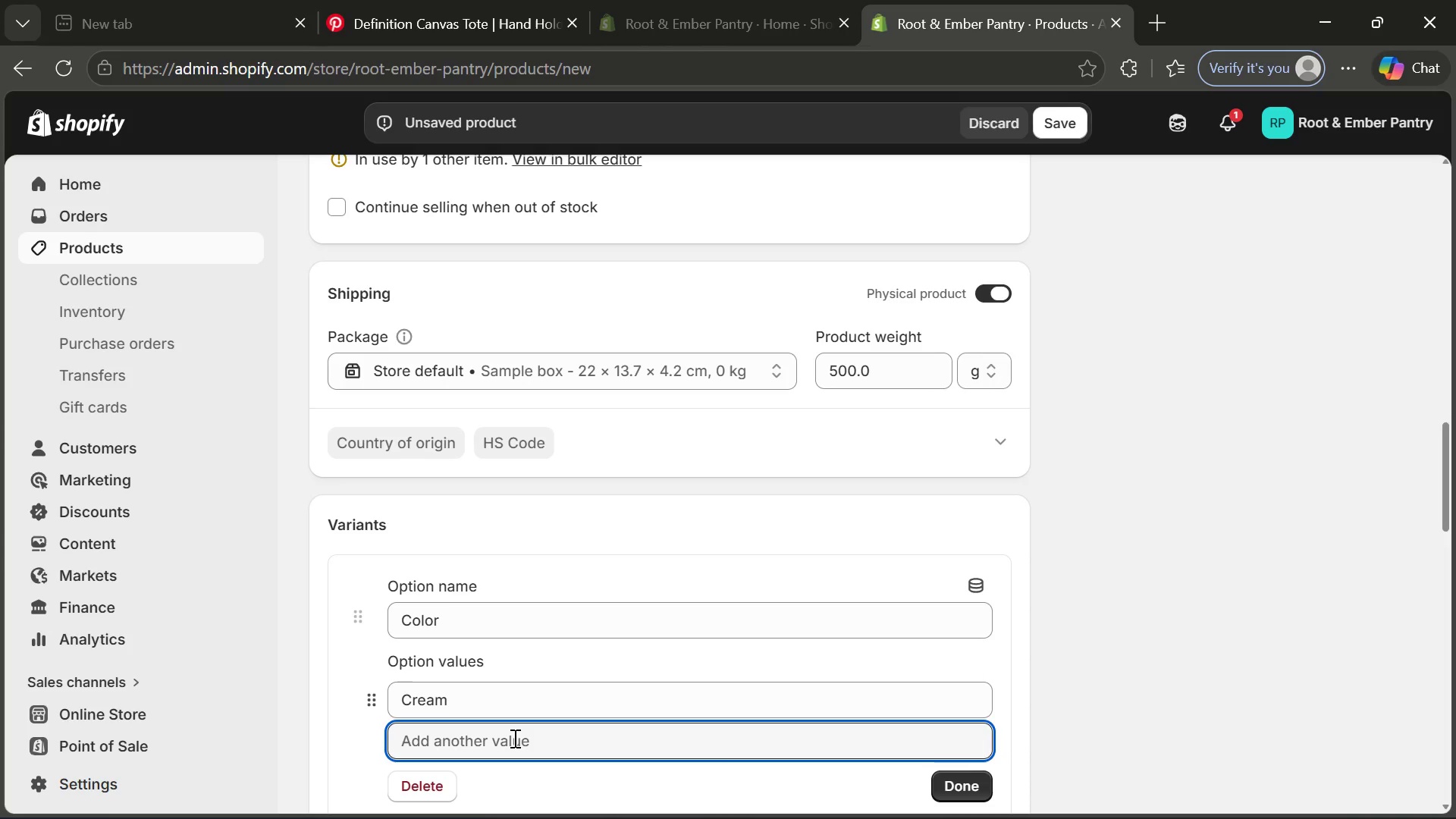 
type(Forw)
key(Backspace)
type(est Green)
 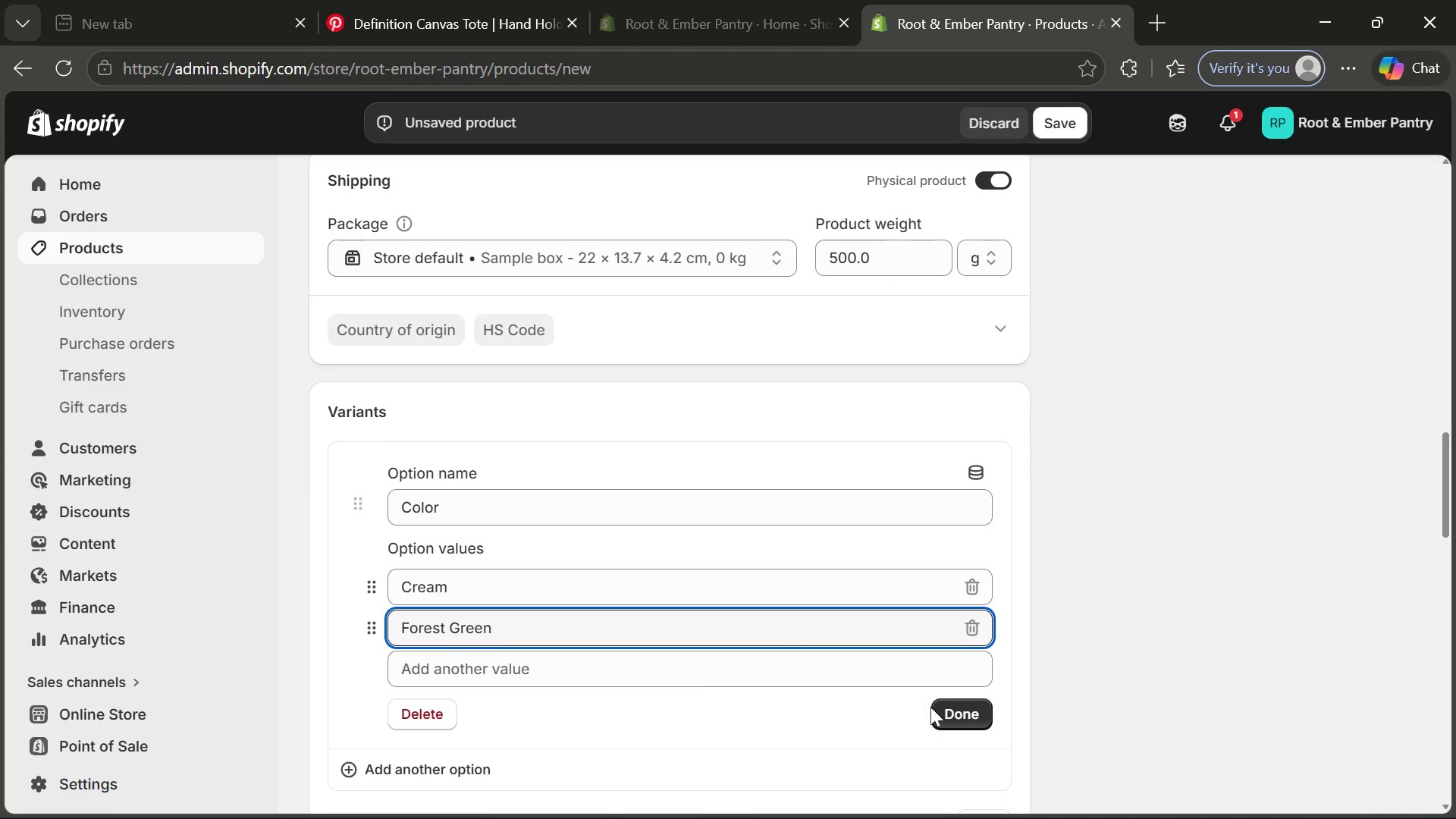 
left_click([955, 717])
 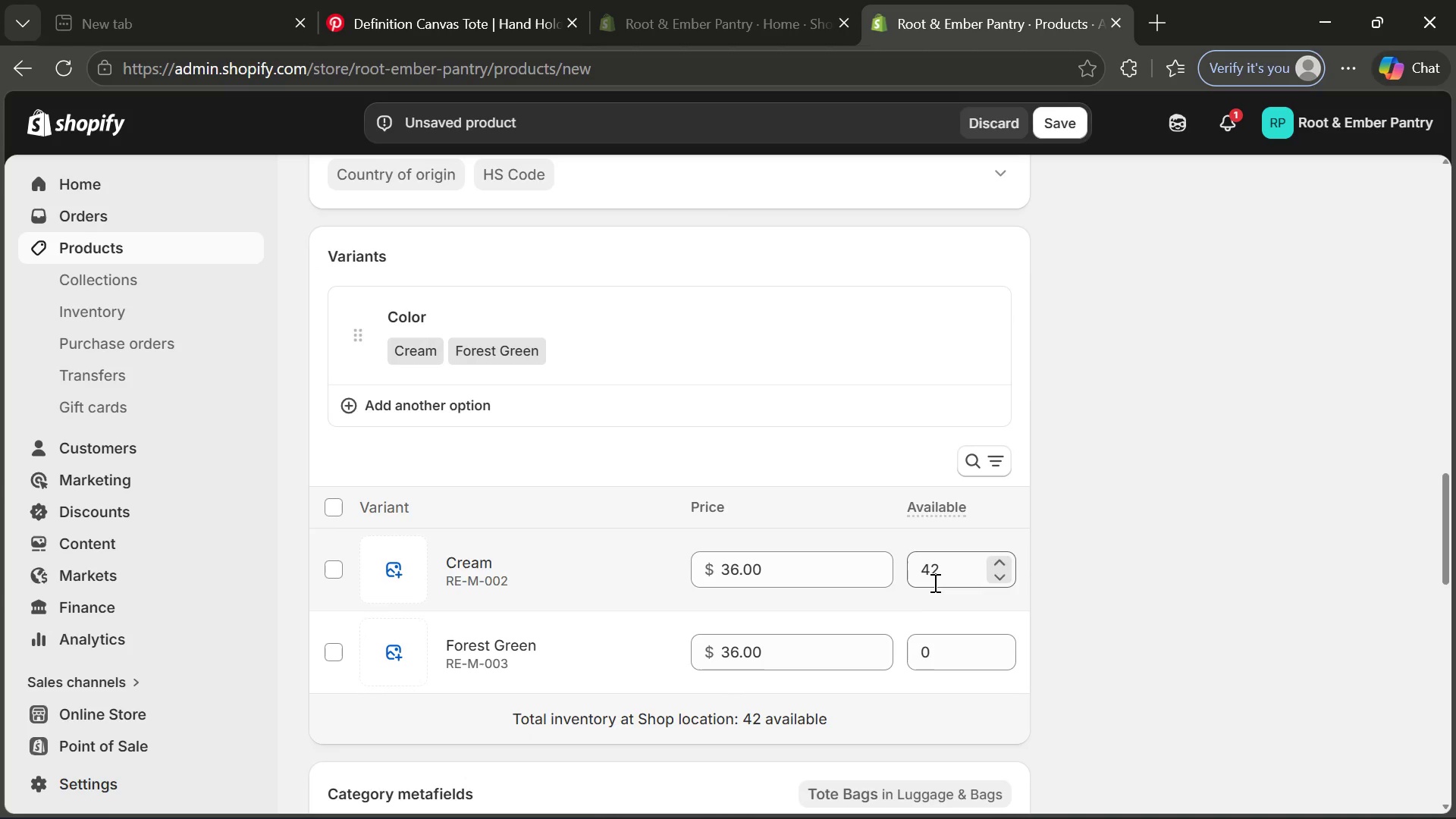 
left_click([949, 648])
 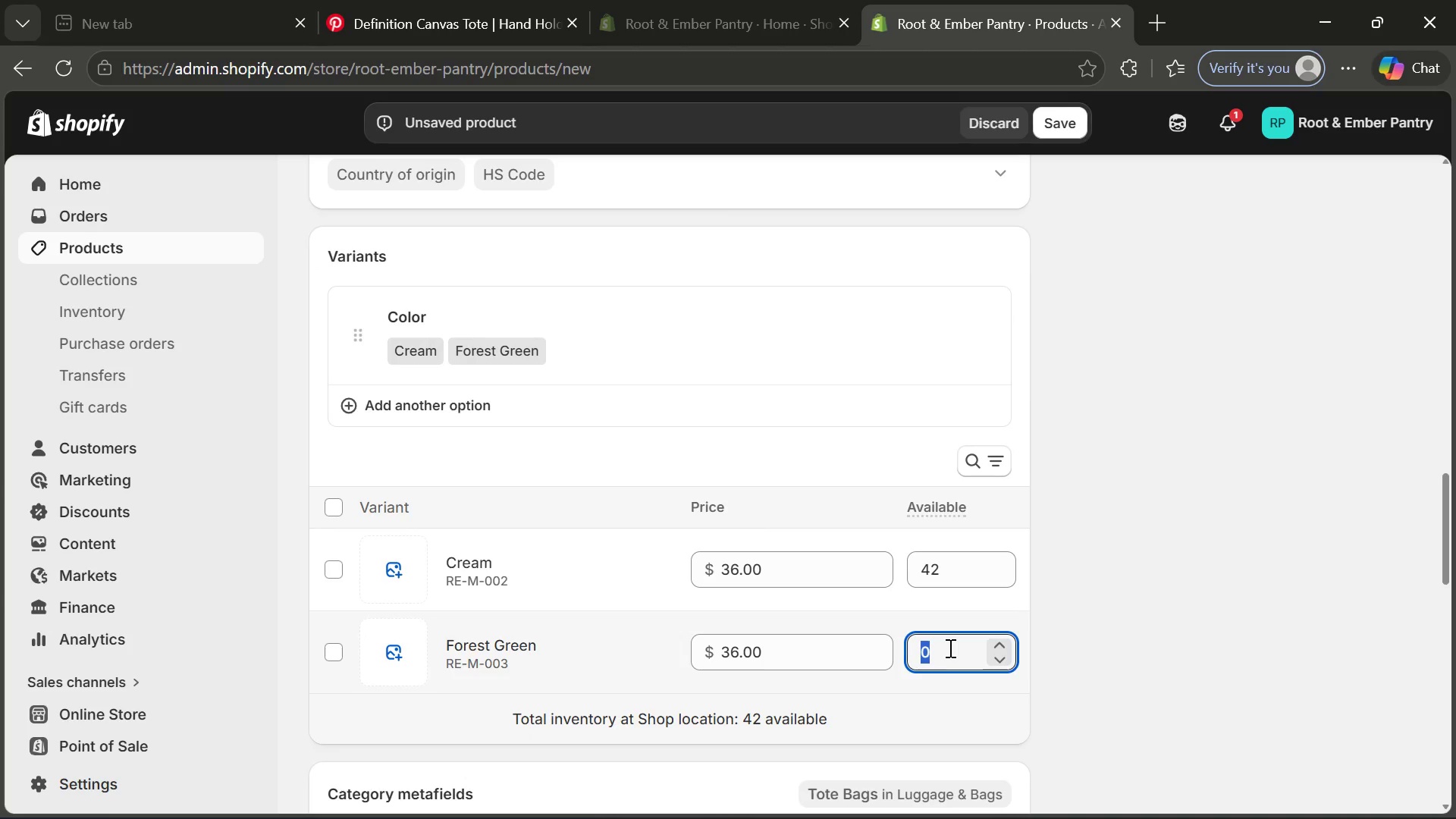 
type(21)
 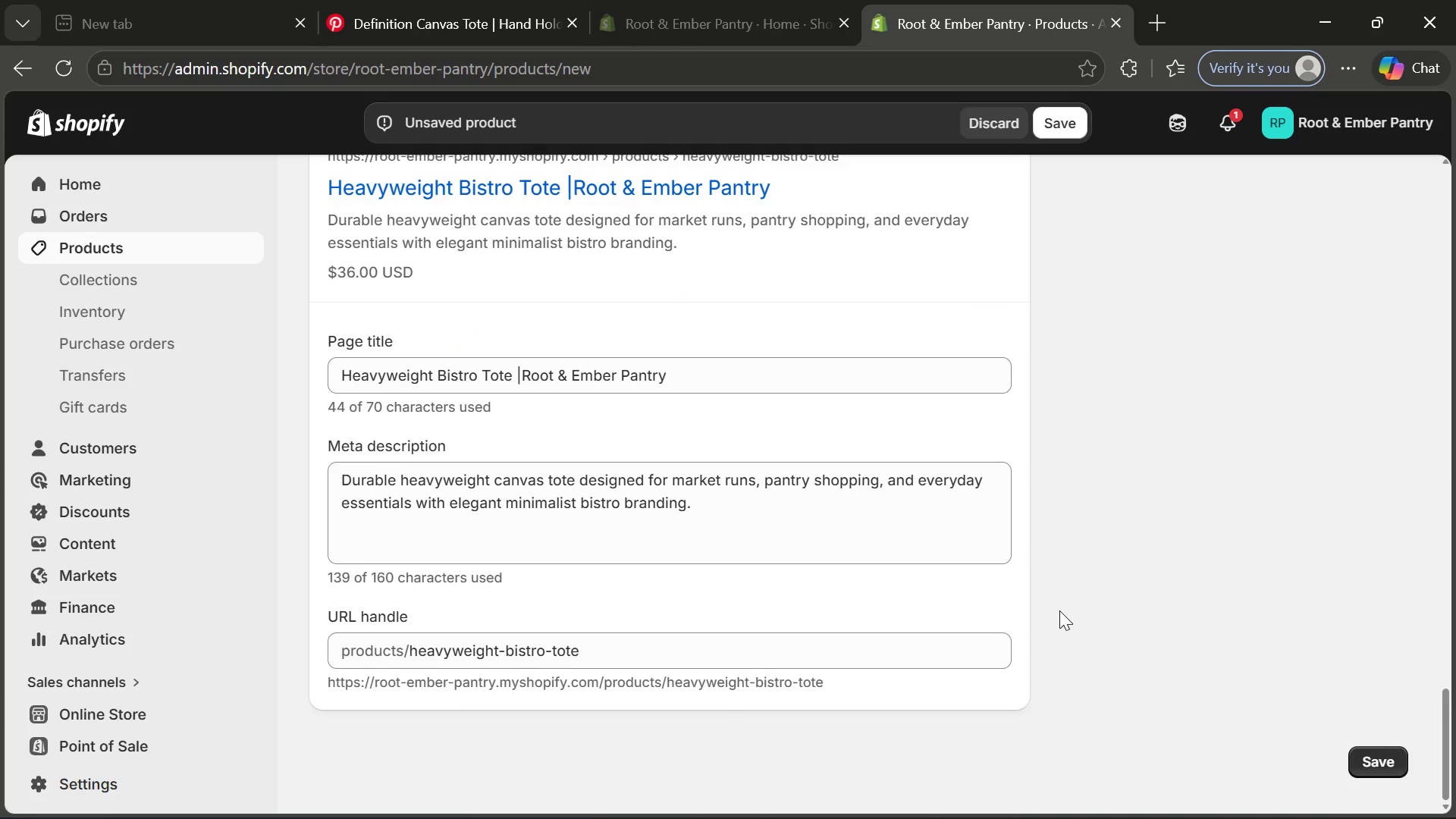 
wait(6.02)
 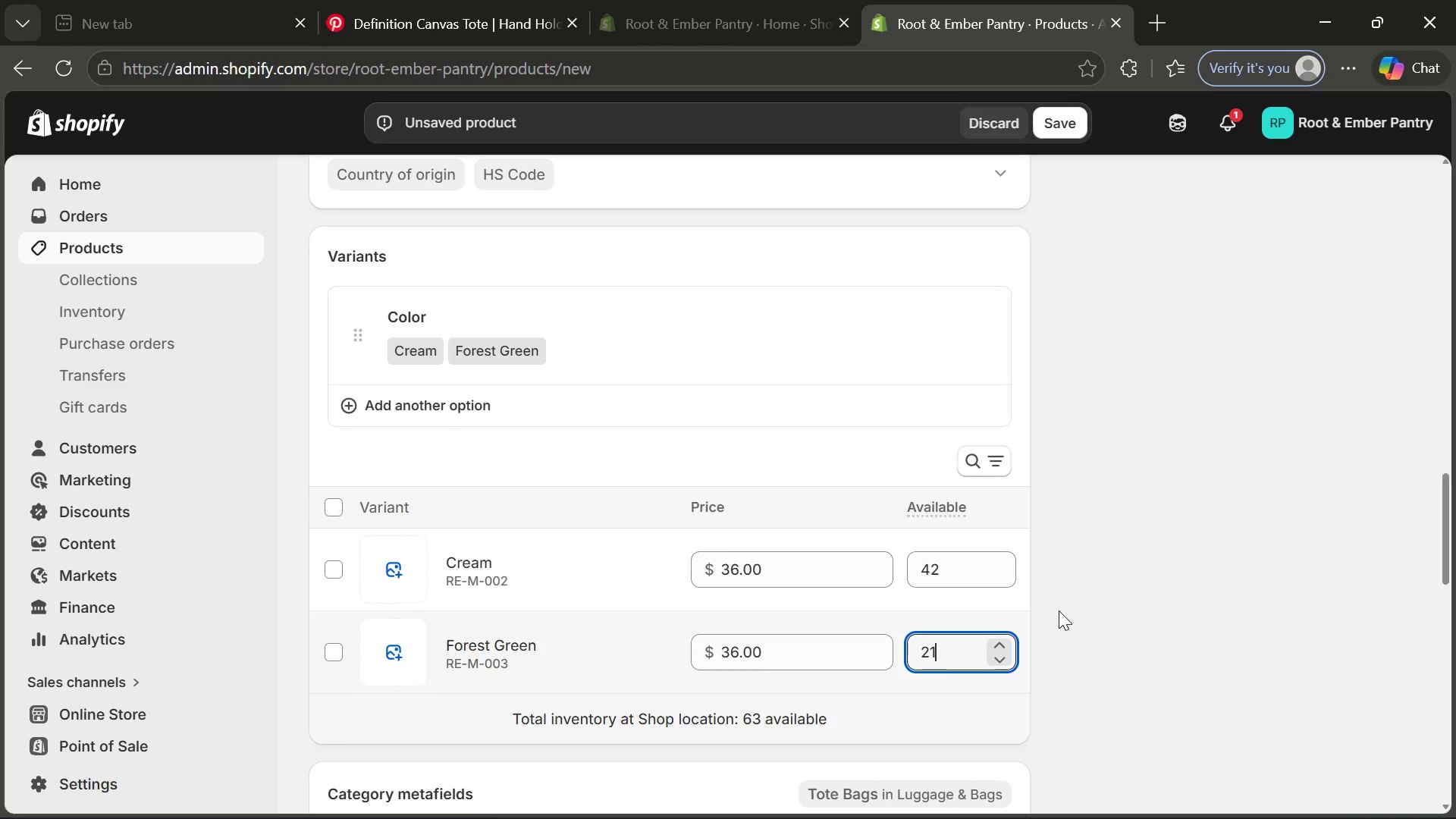 
left_click([1078, 118])
 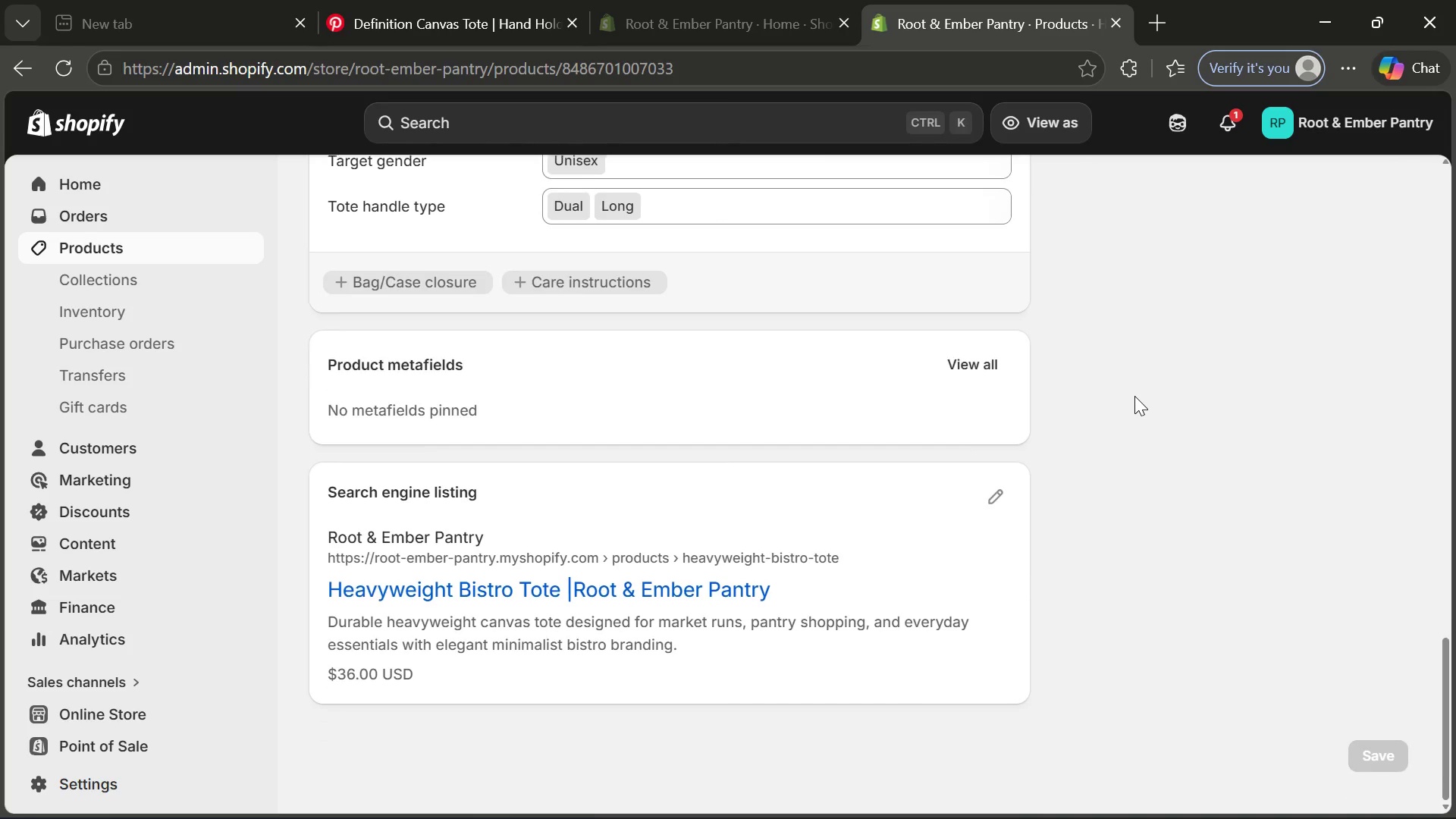 
wait(28.61)
 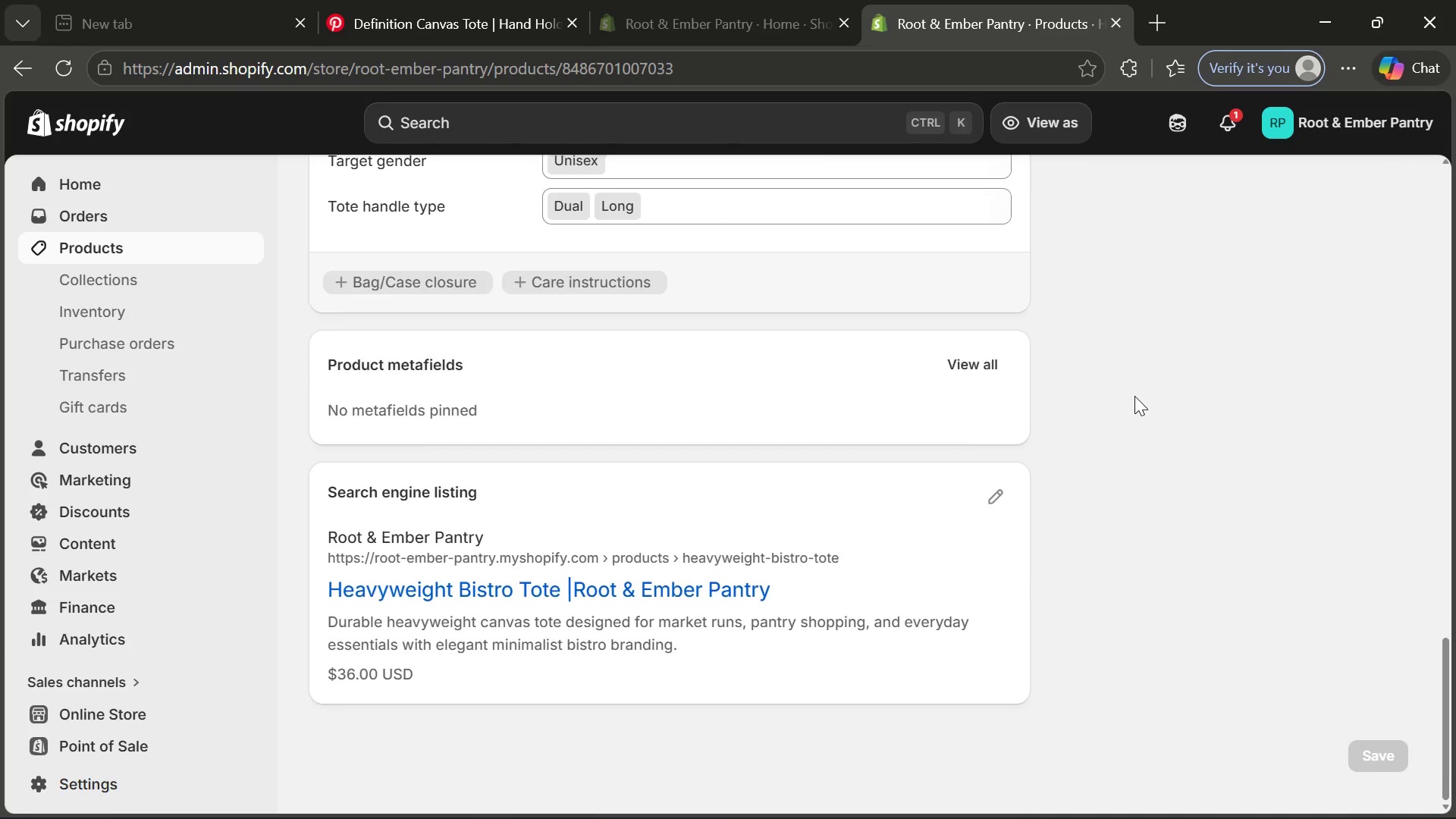 
left_click([176, 241])
 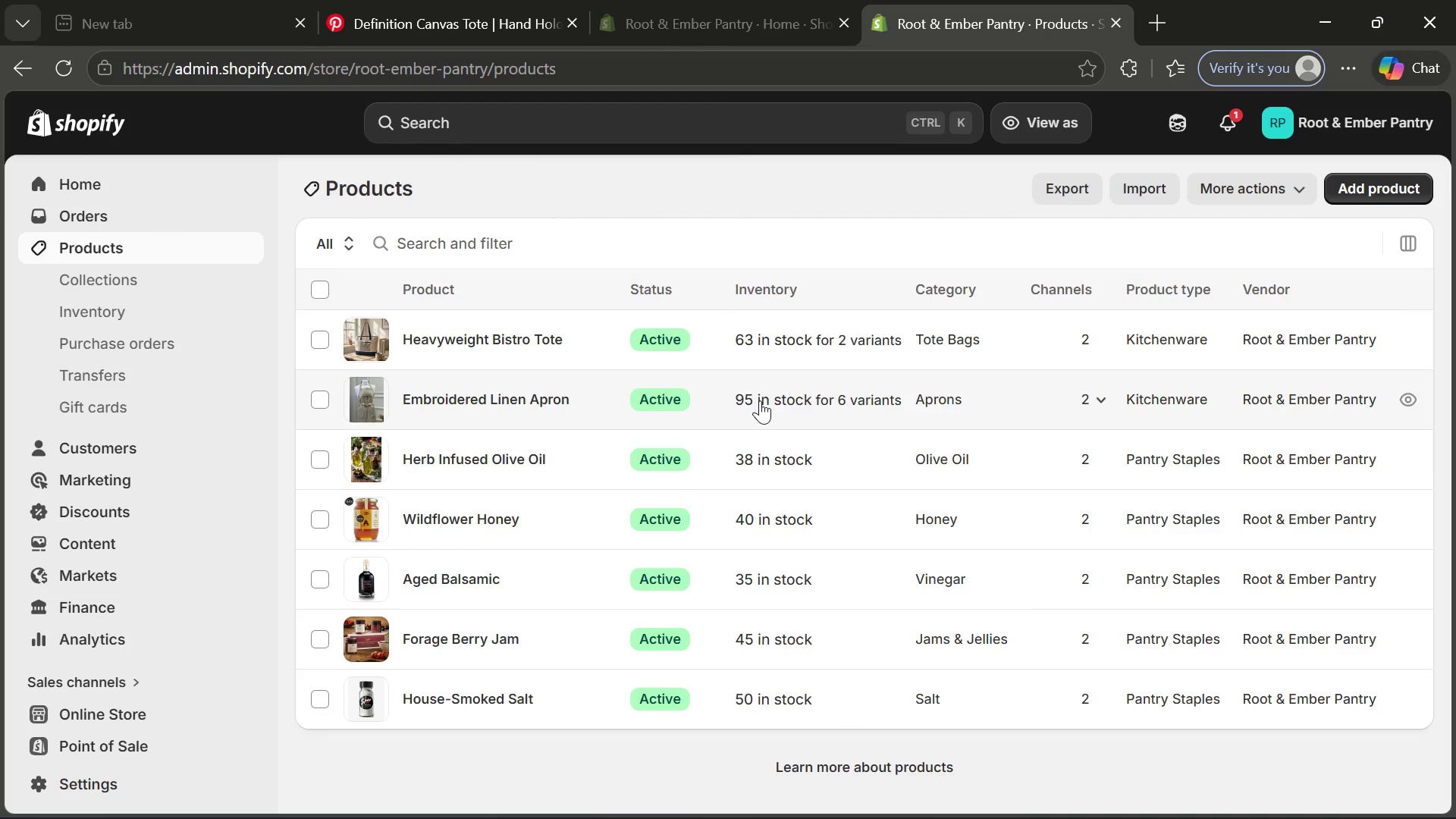 
wait(18.41)
 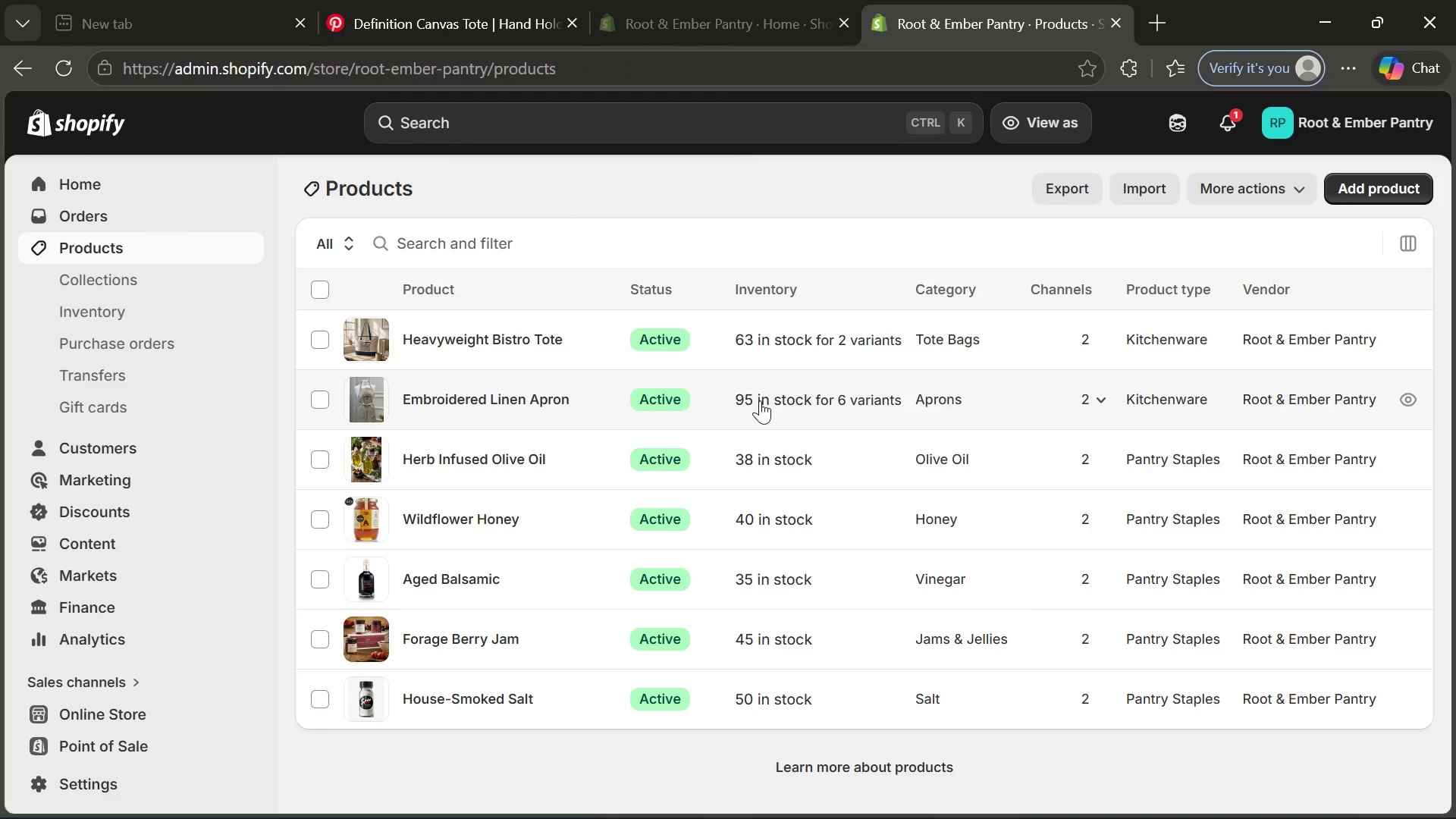 
left_click([526, 407])
 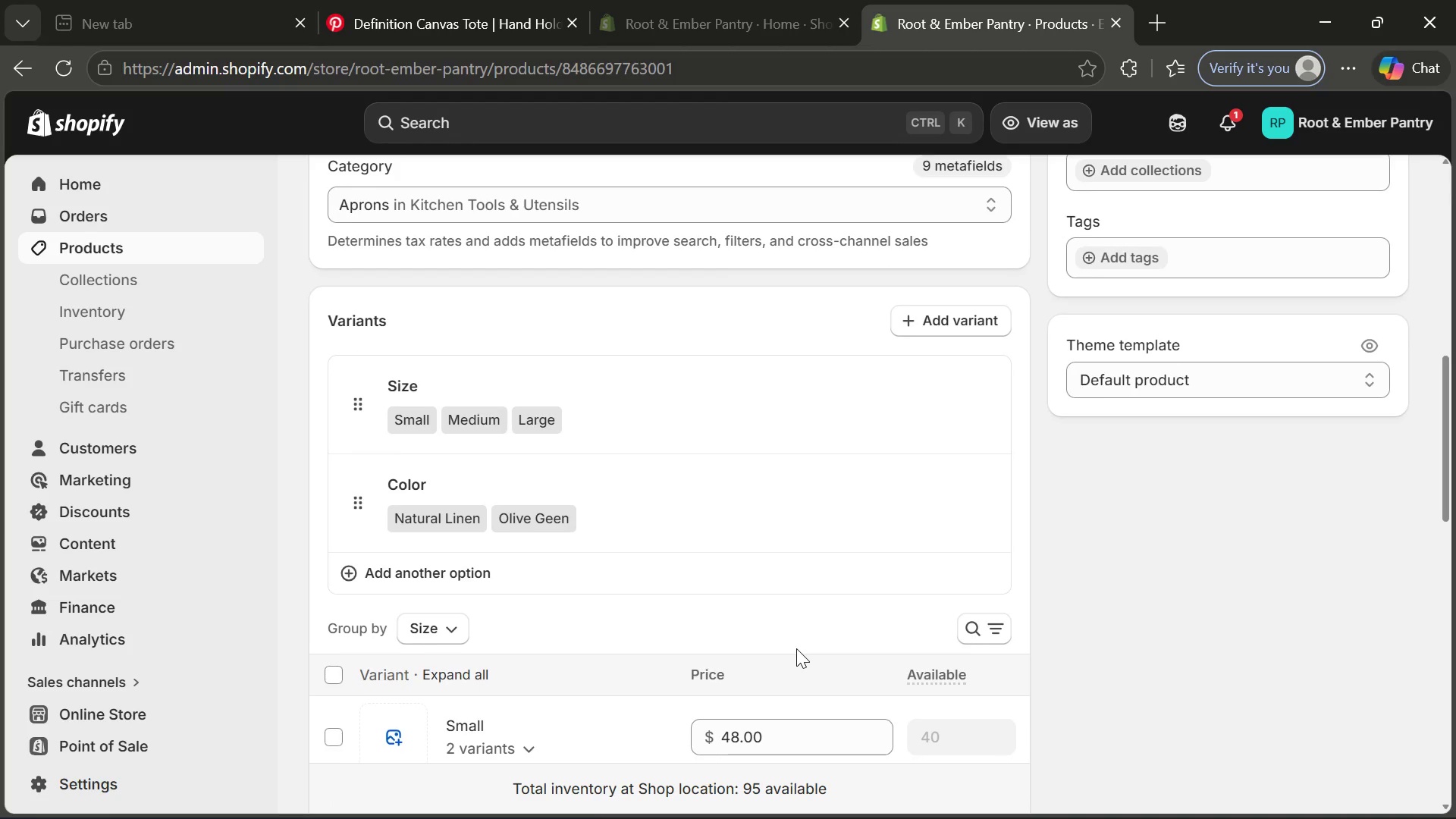 
wait(32.77)
 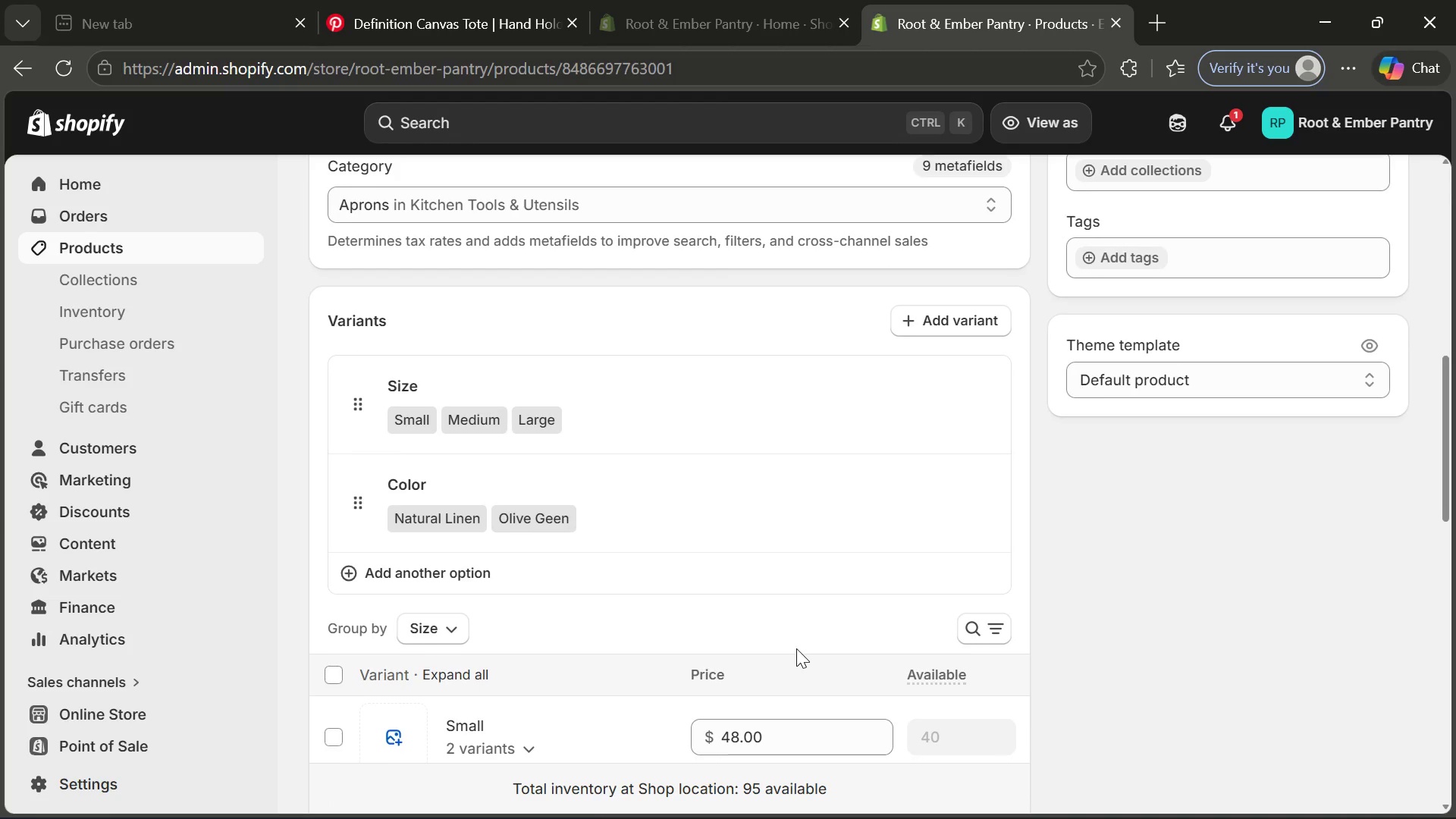 
left_click([429, 439])
 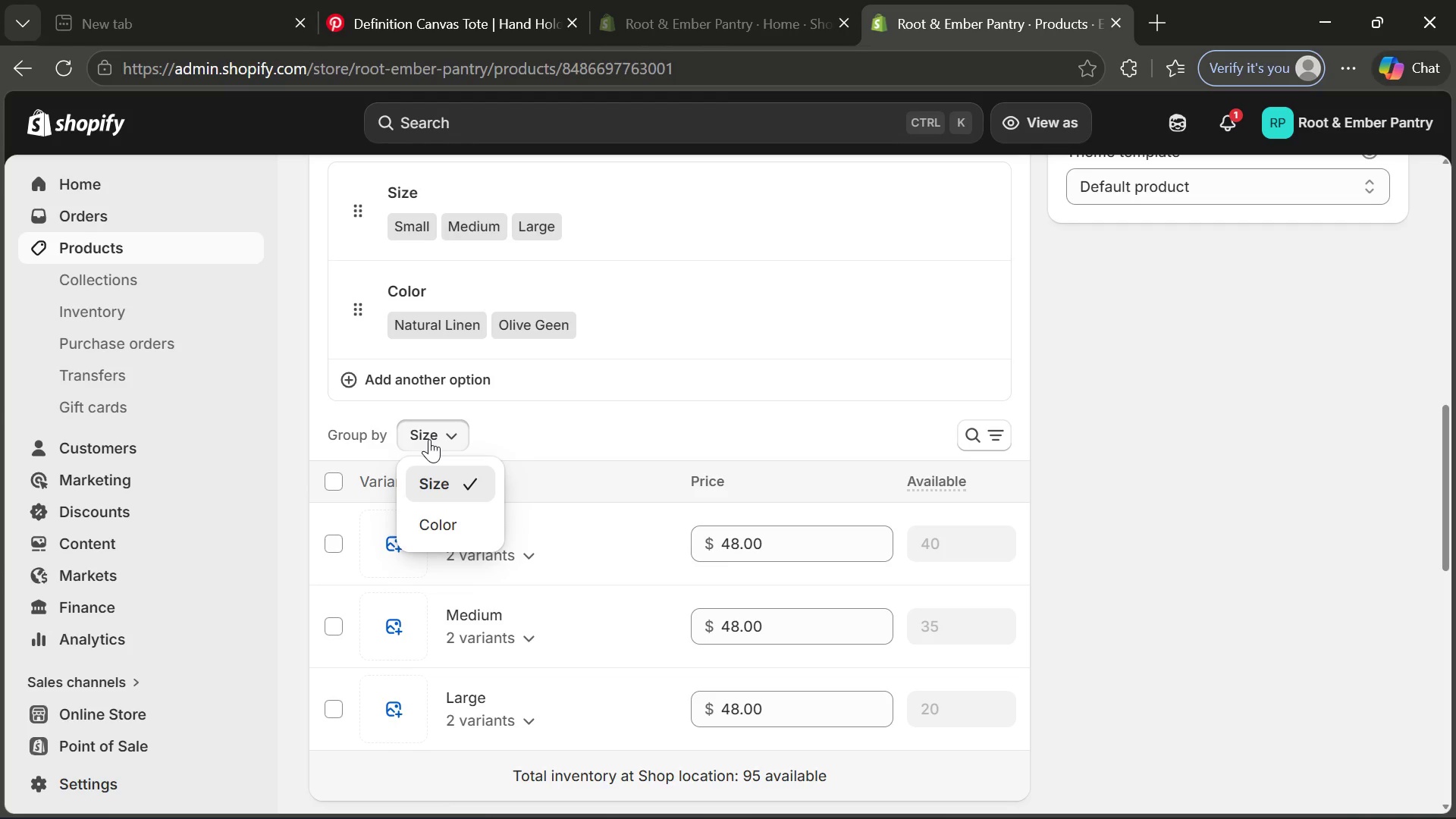 
left_click([429, 439])
 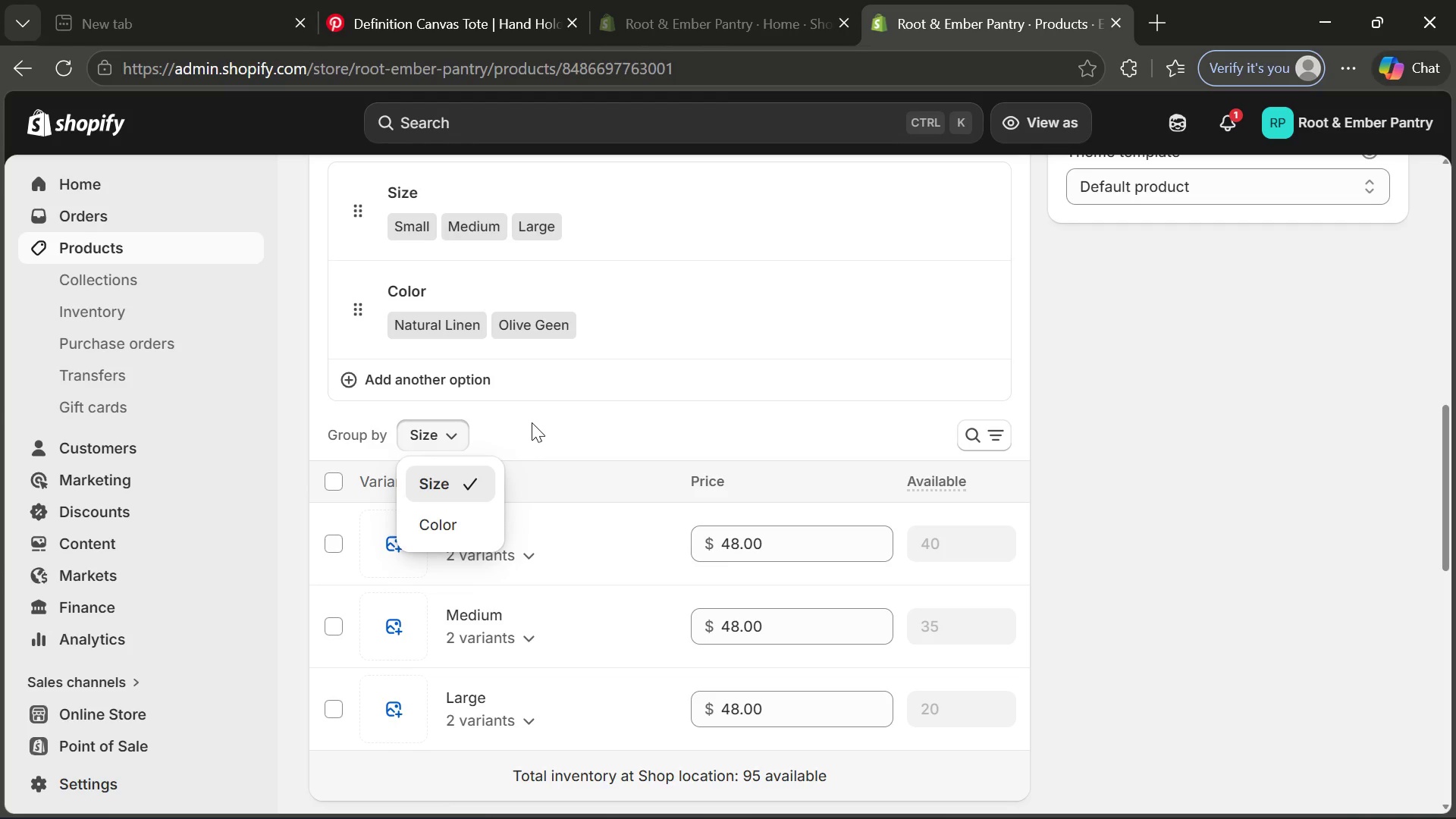 
left_click([532, 422])
 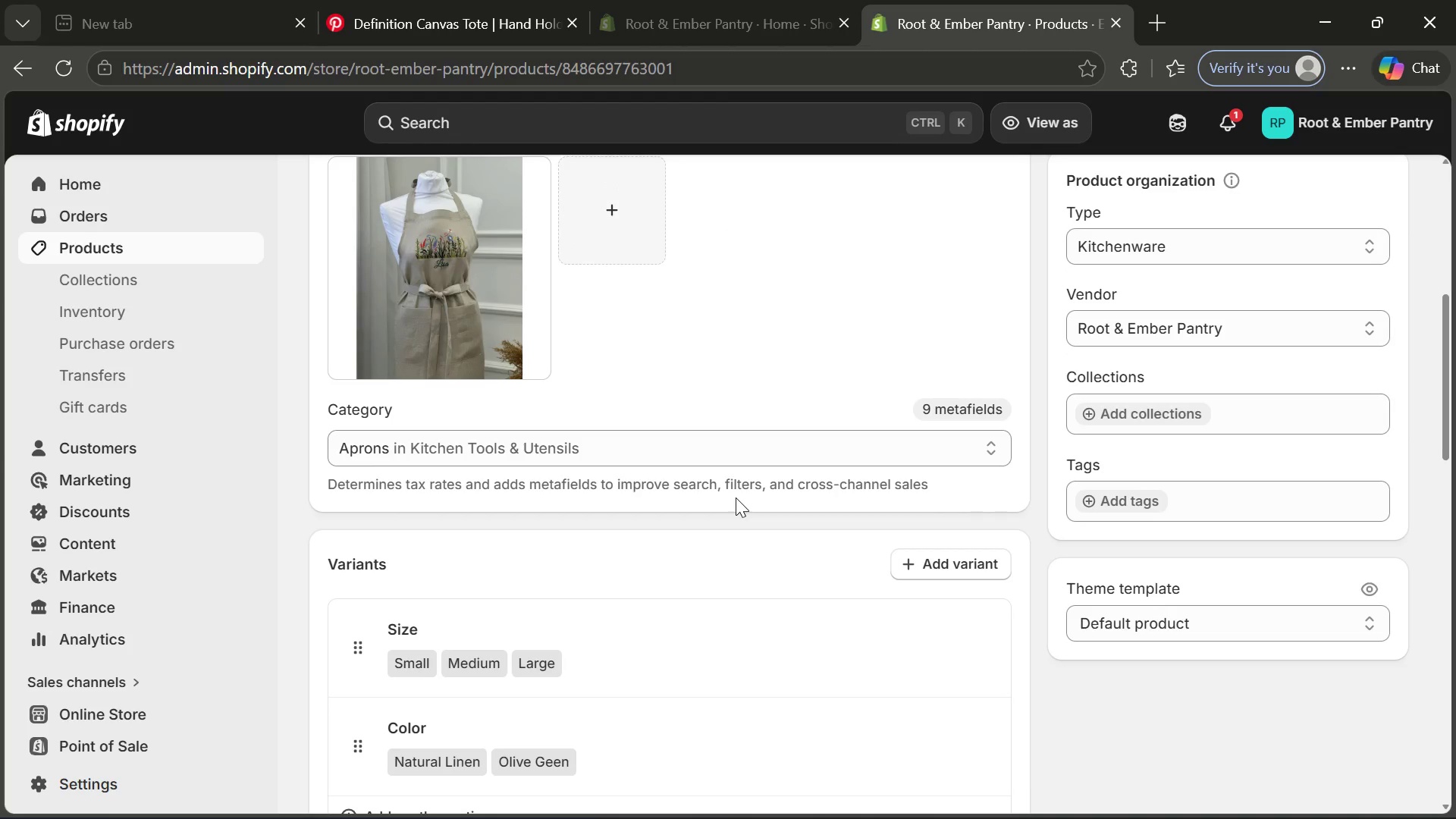 
wait(9.5)
 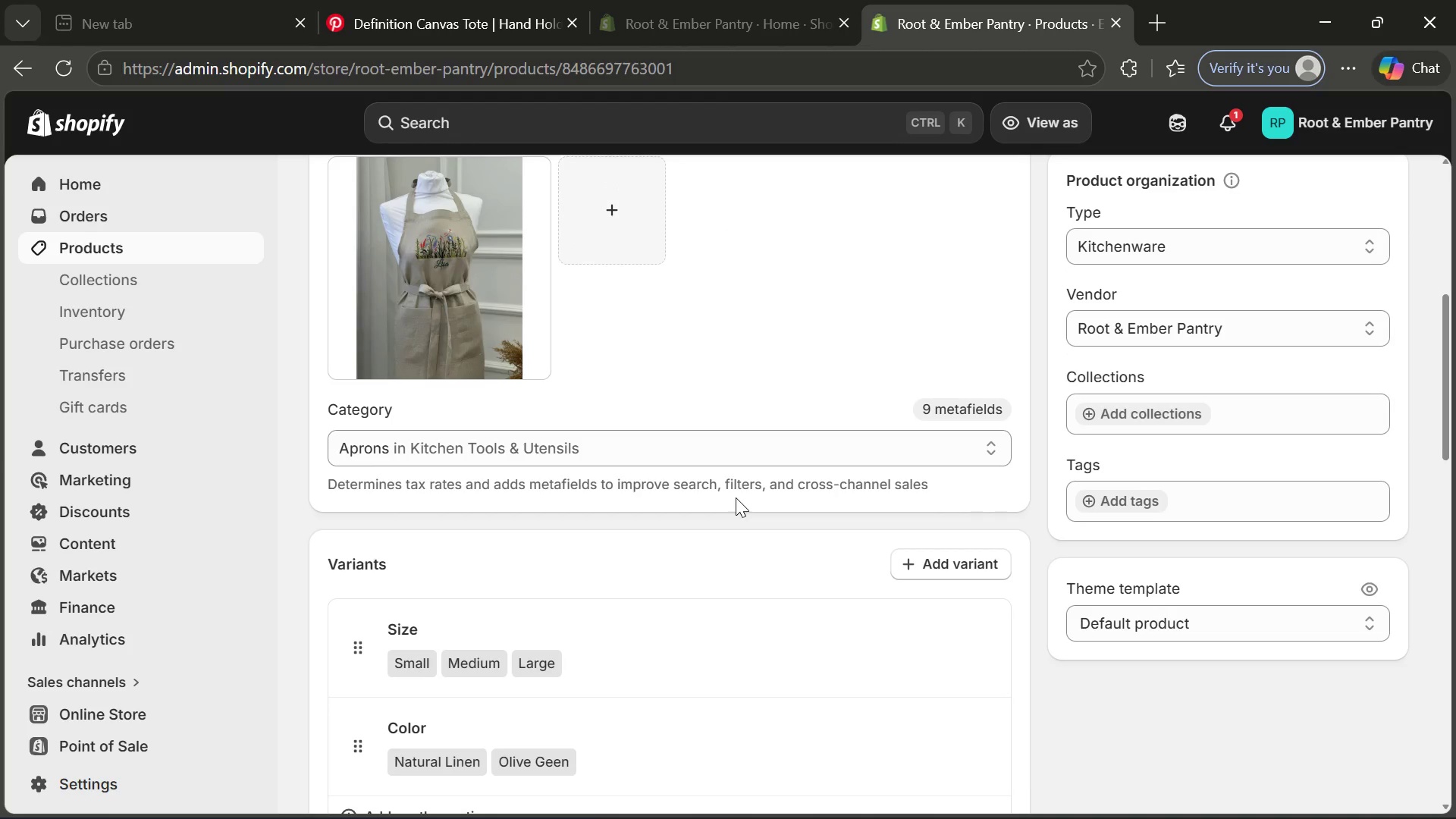 
mouse_move([653, 583])
 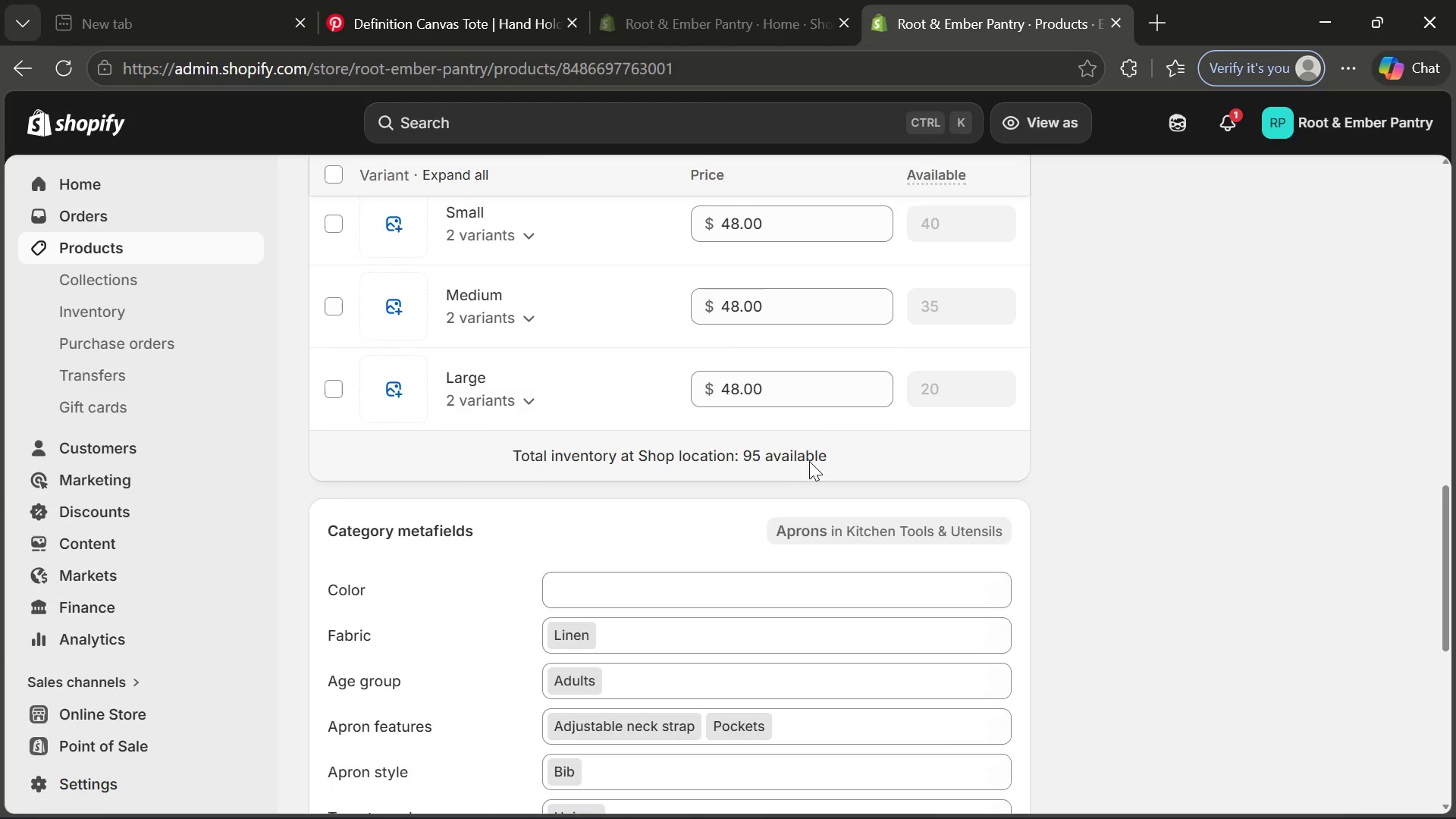 
mouse_move([726, 460])
 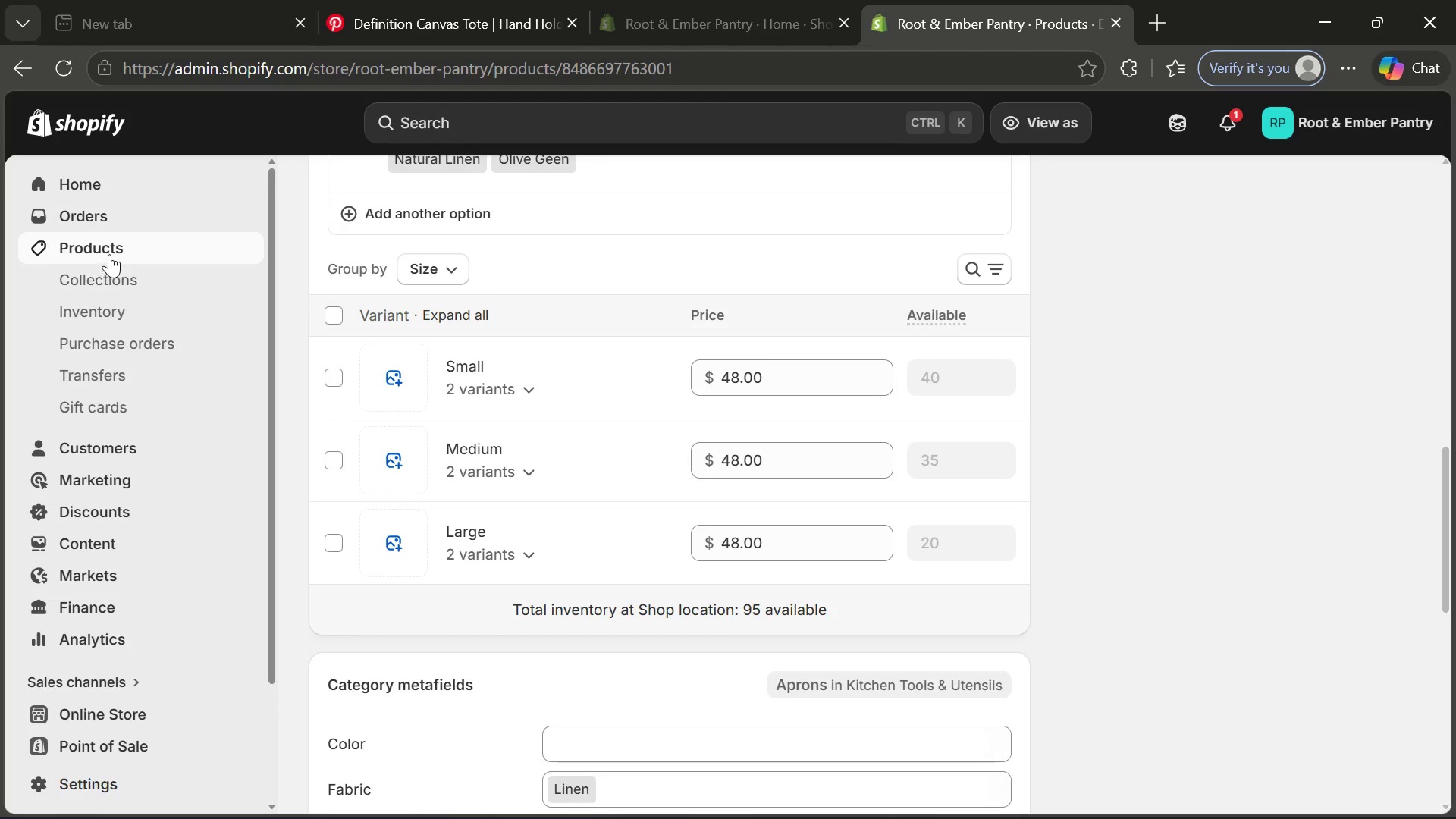 
left_click([109, 254])
 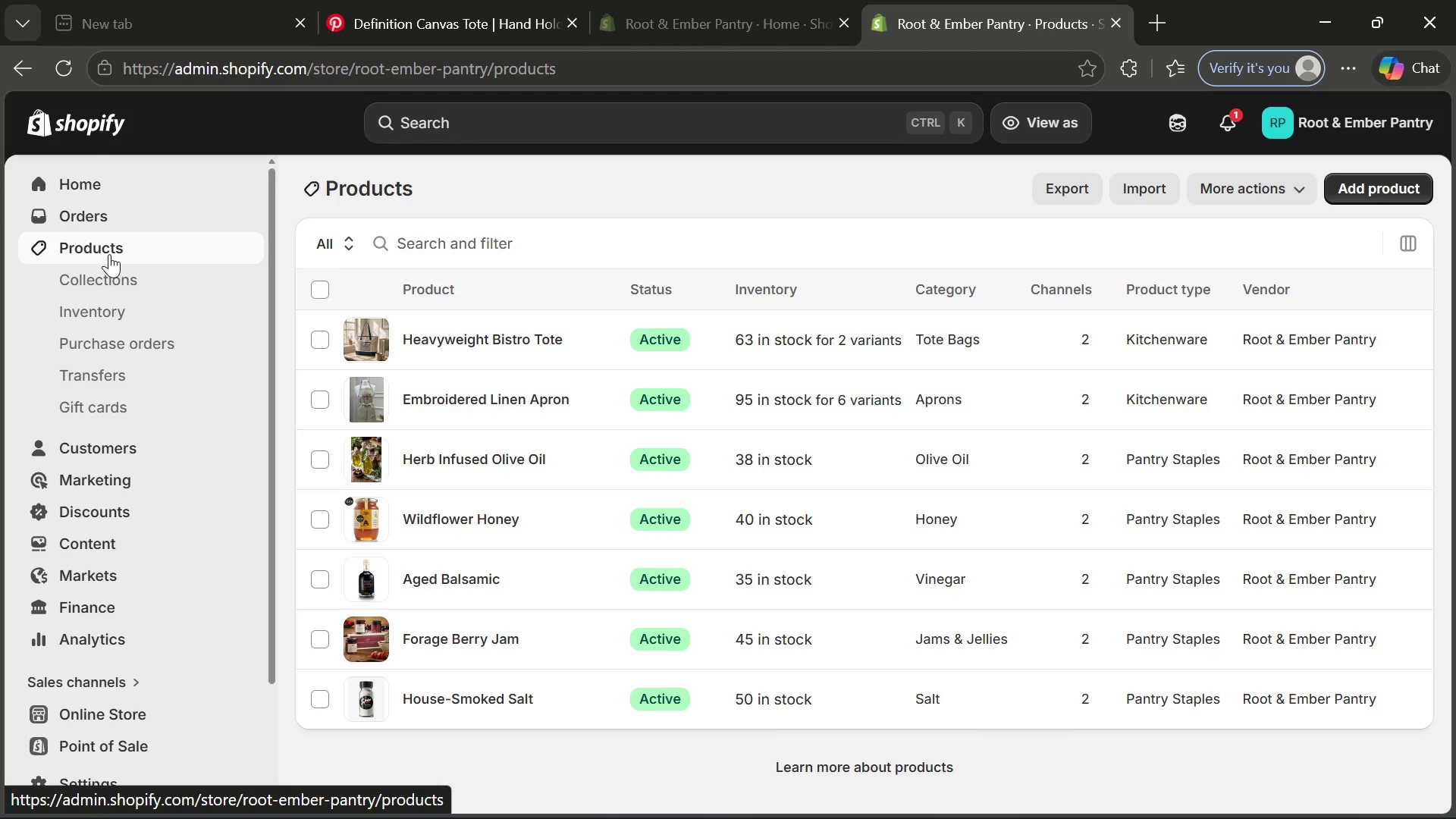 
wait(20.86)
 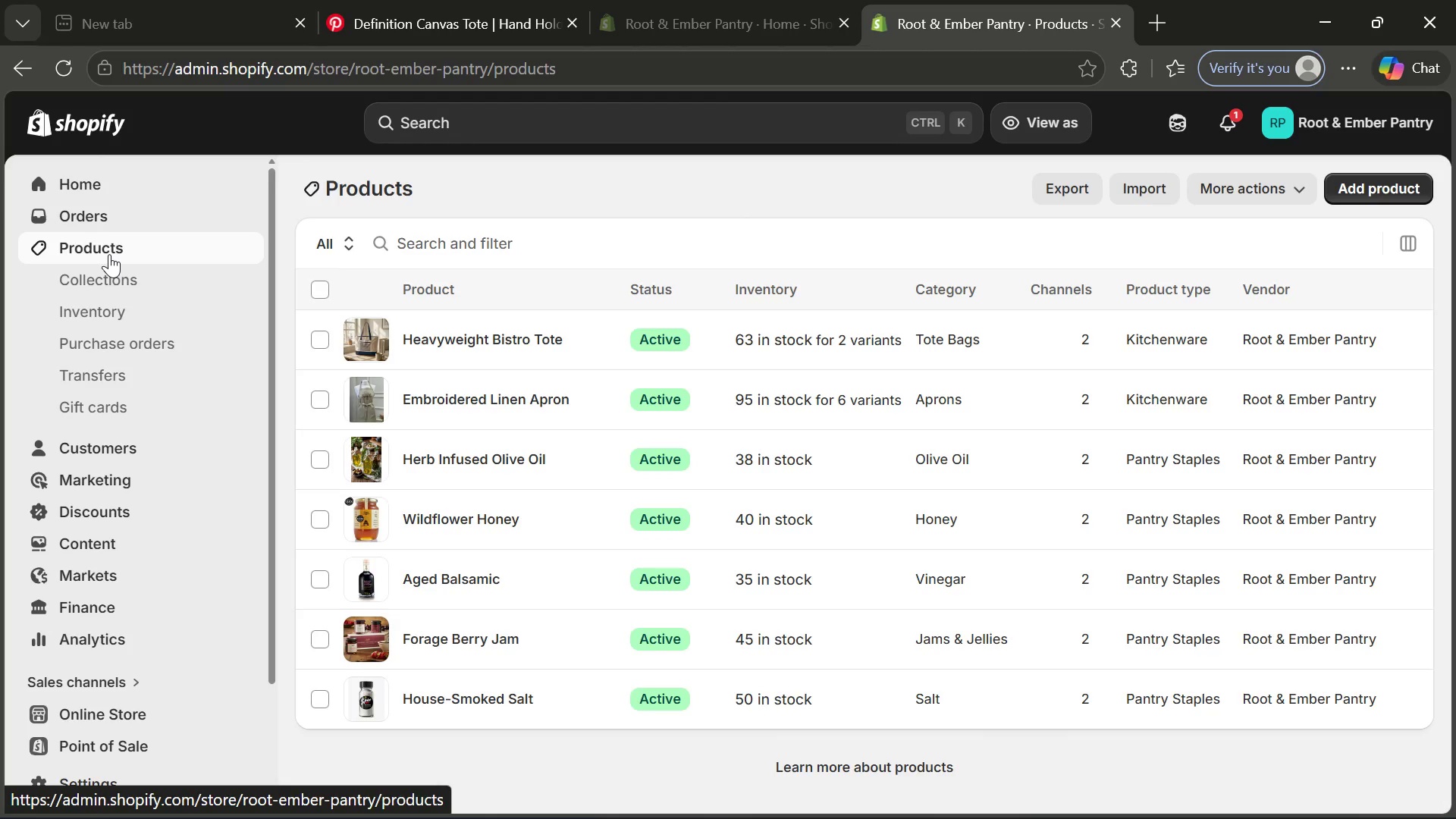 
left_click([135, 288])
 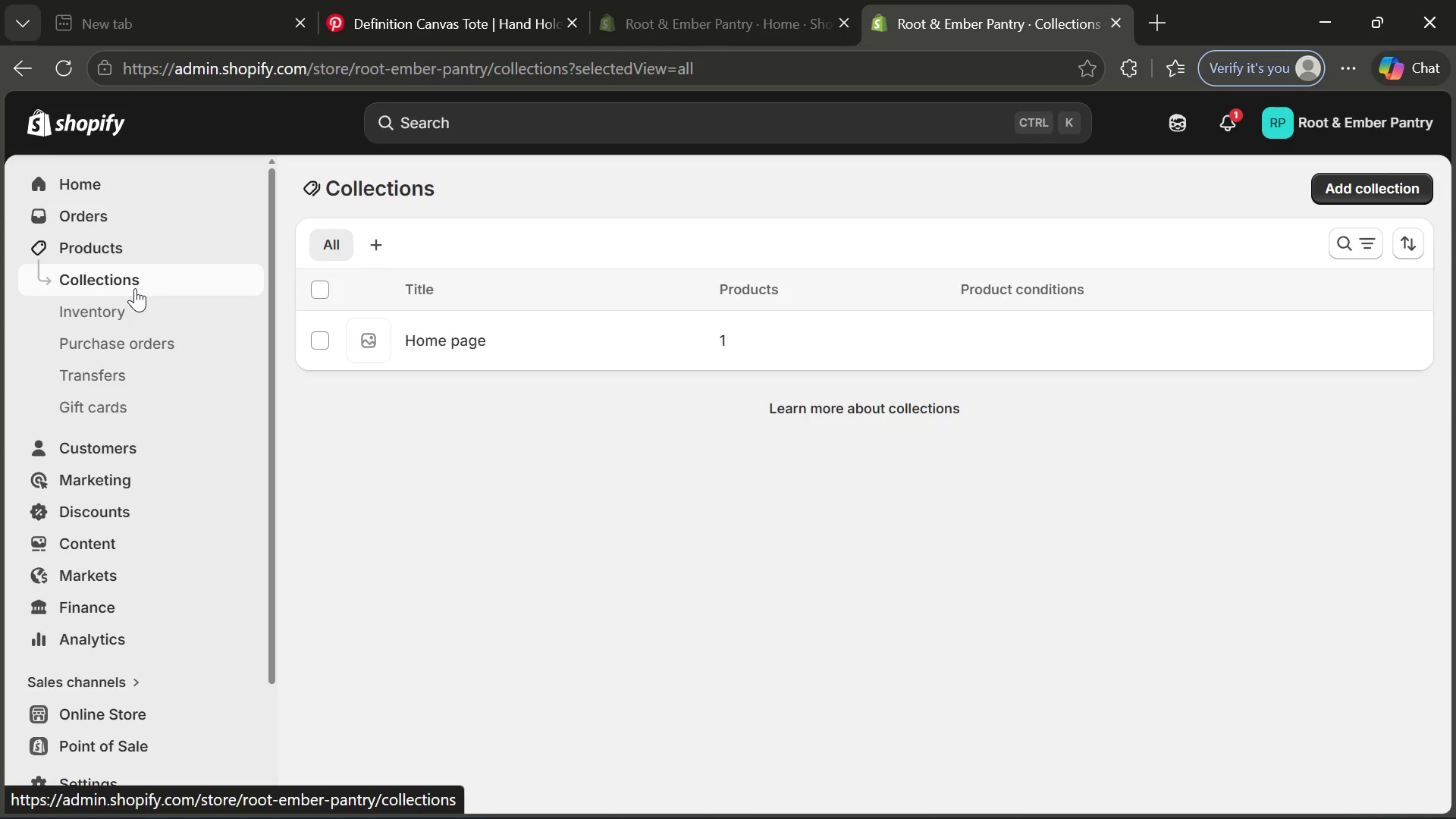 
wait(6.38)
 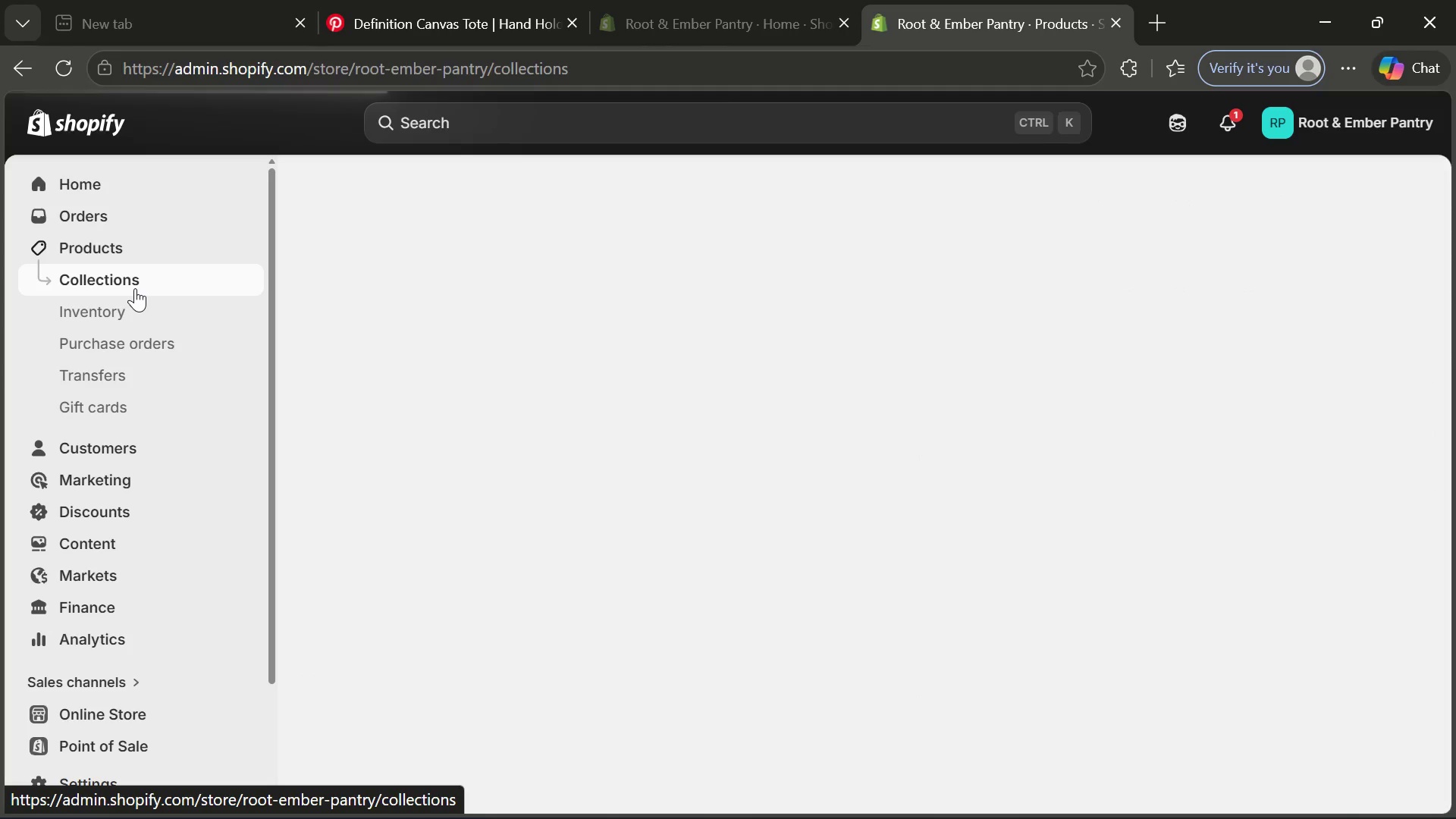 
left_click([1354, 190])
 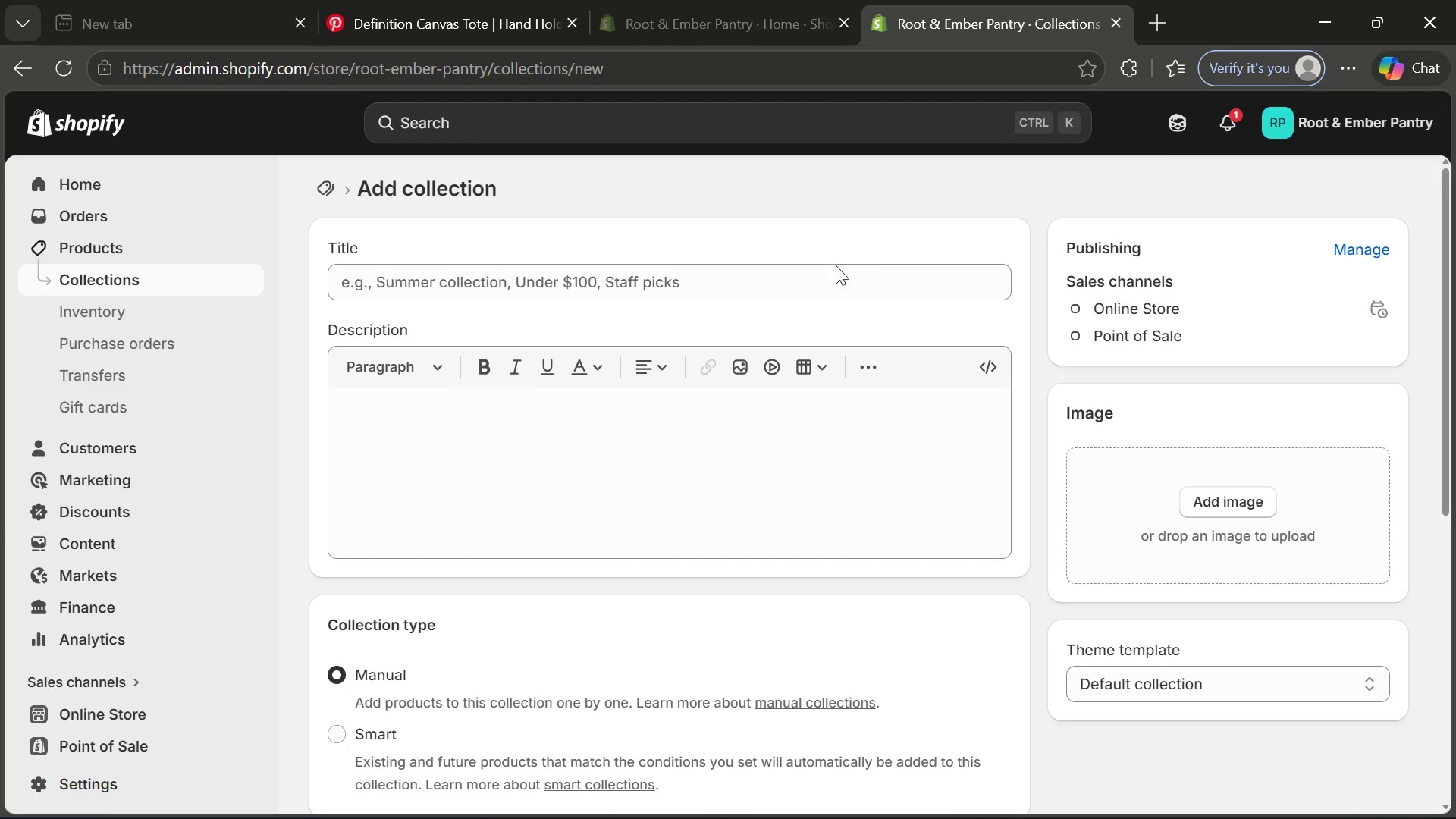 
wait(10.84)
 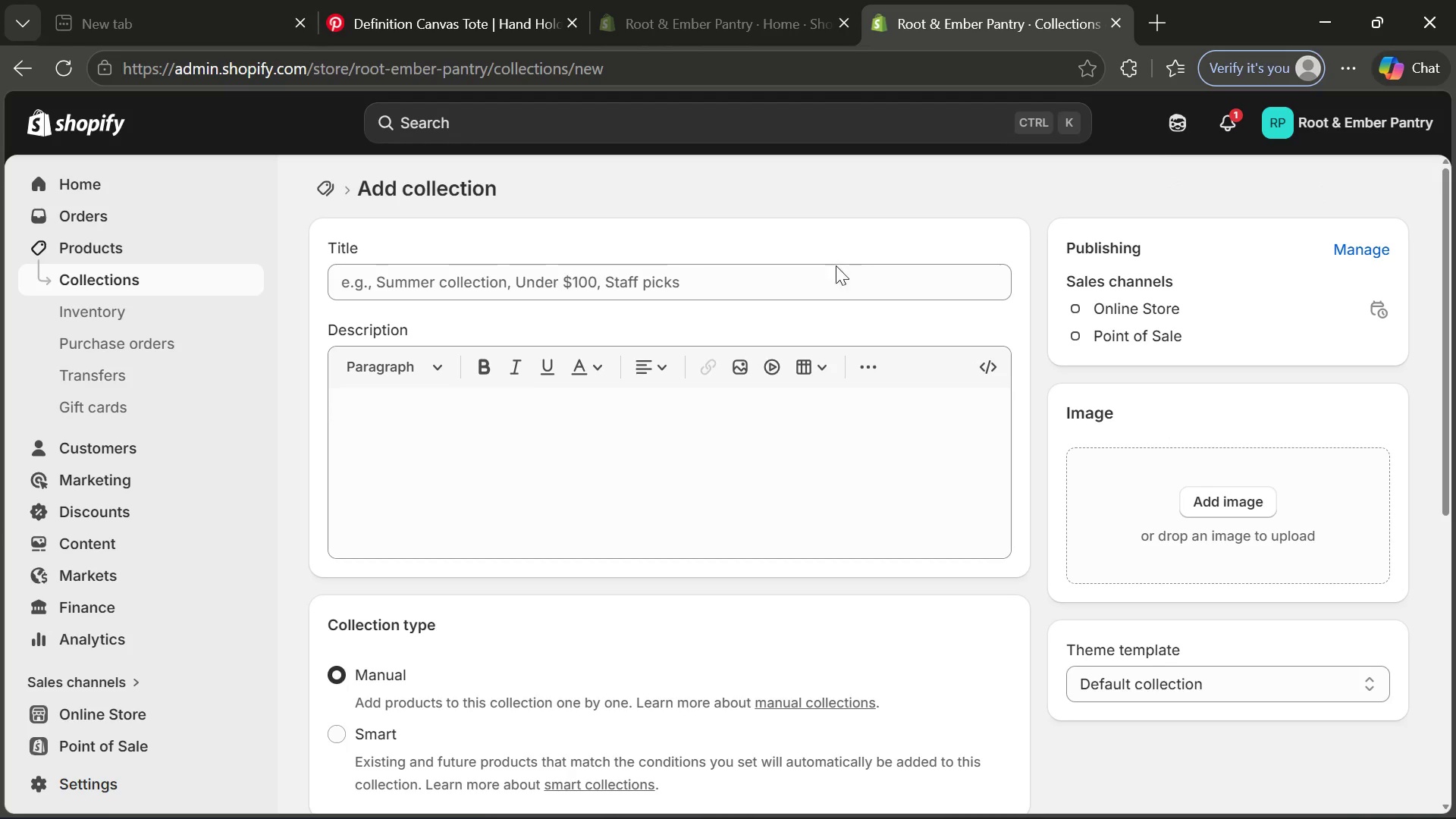 
left_click([344, 731])
 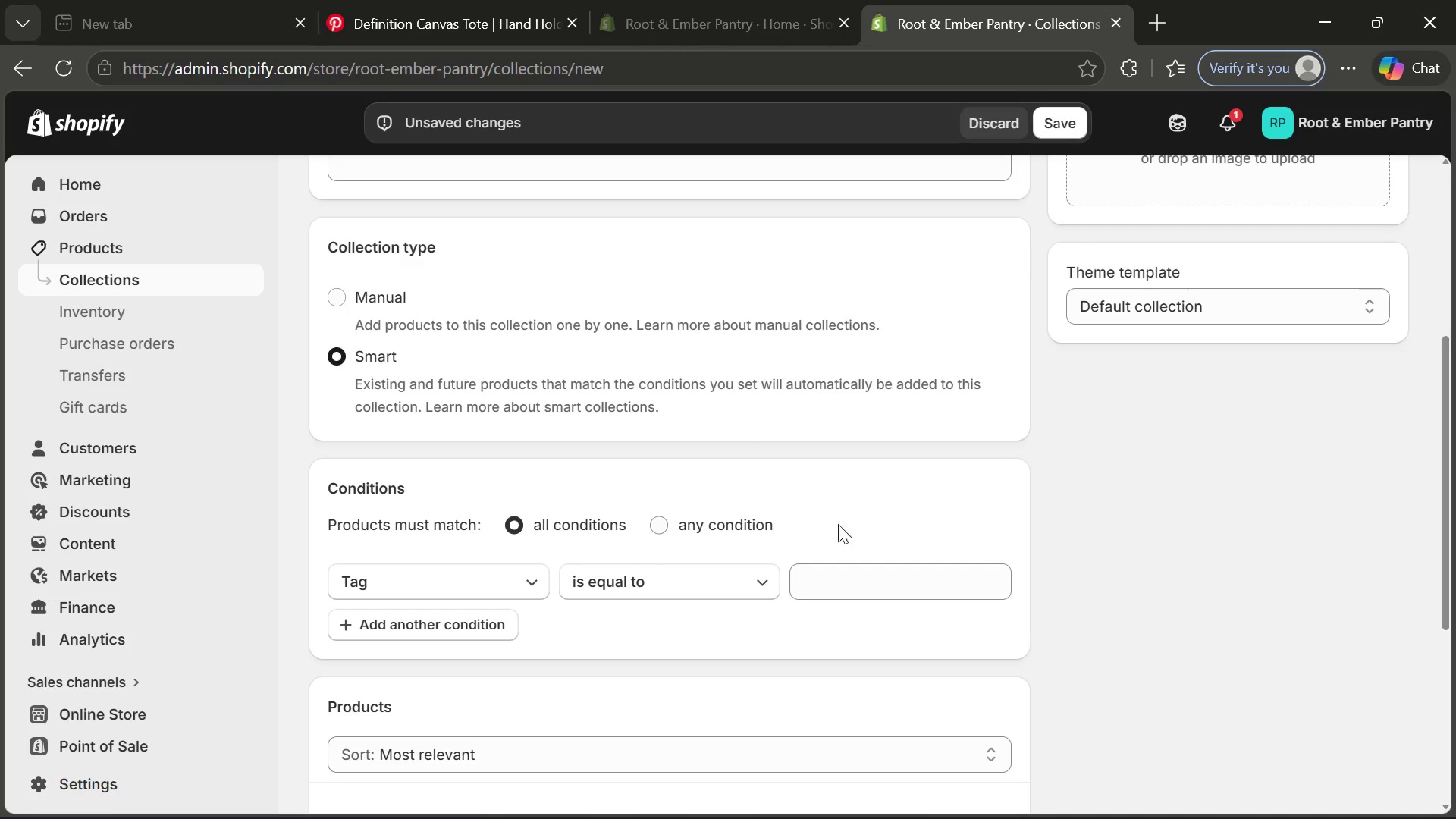 
left_click([864, 570])
 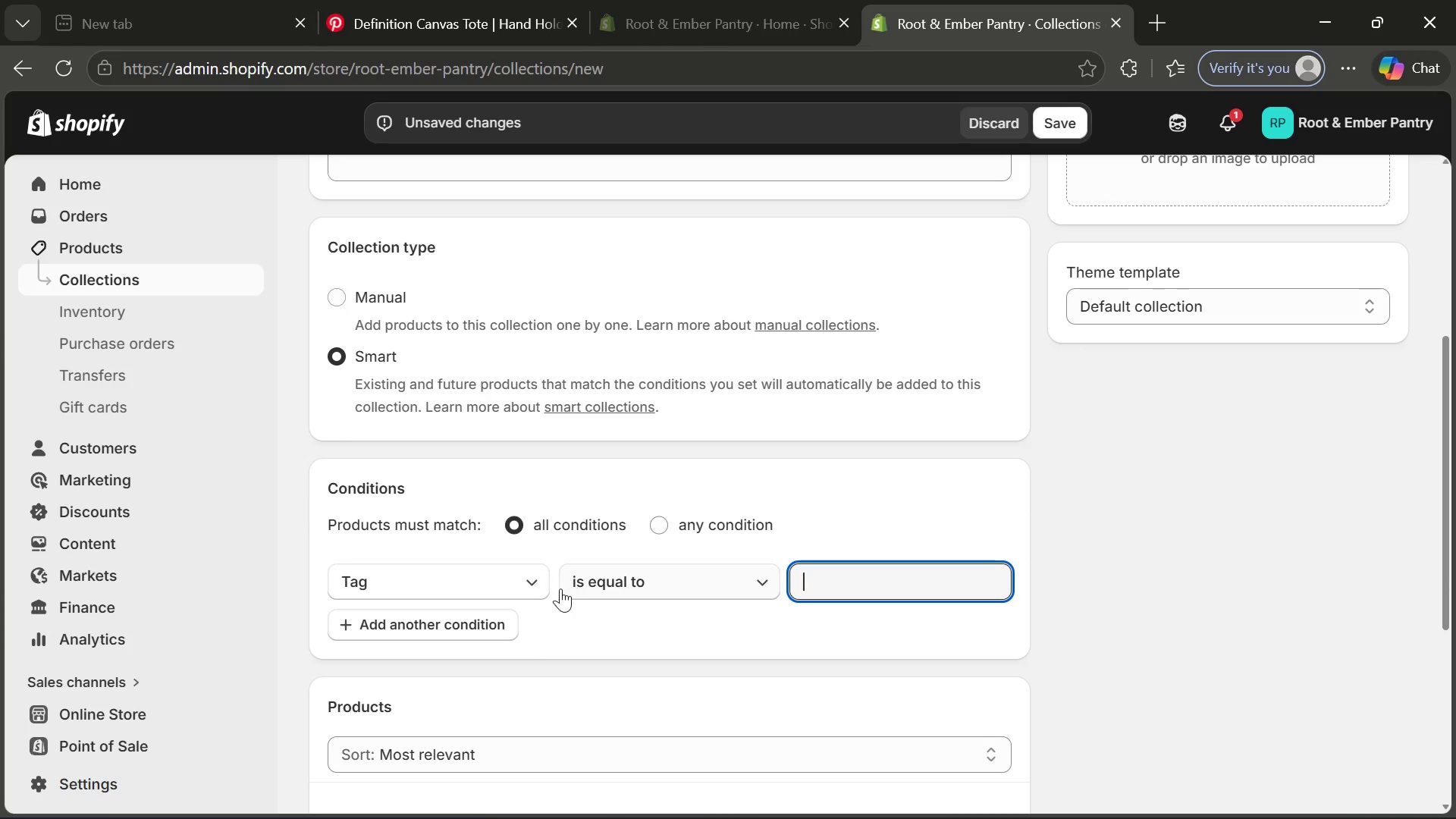 
left_click([527, 589])
 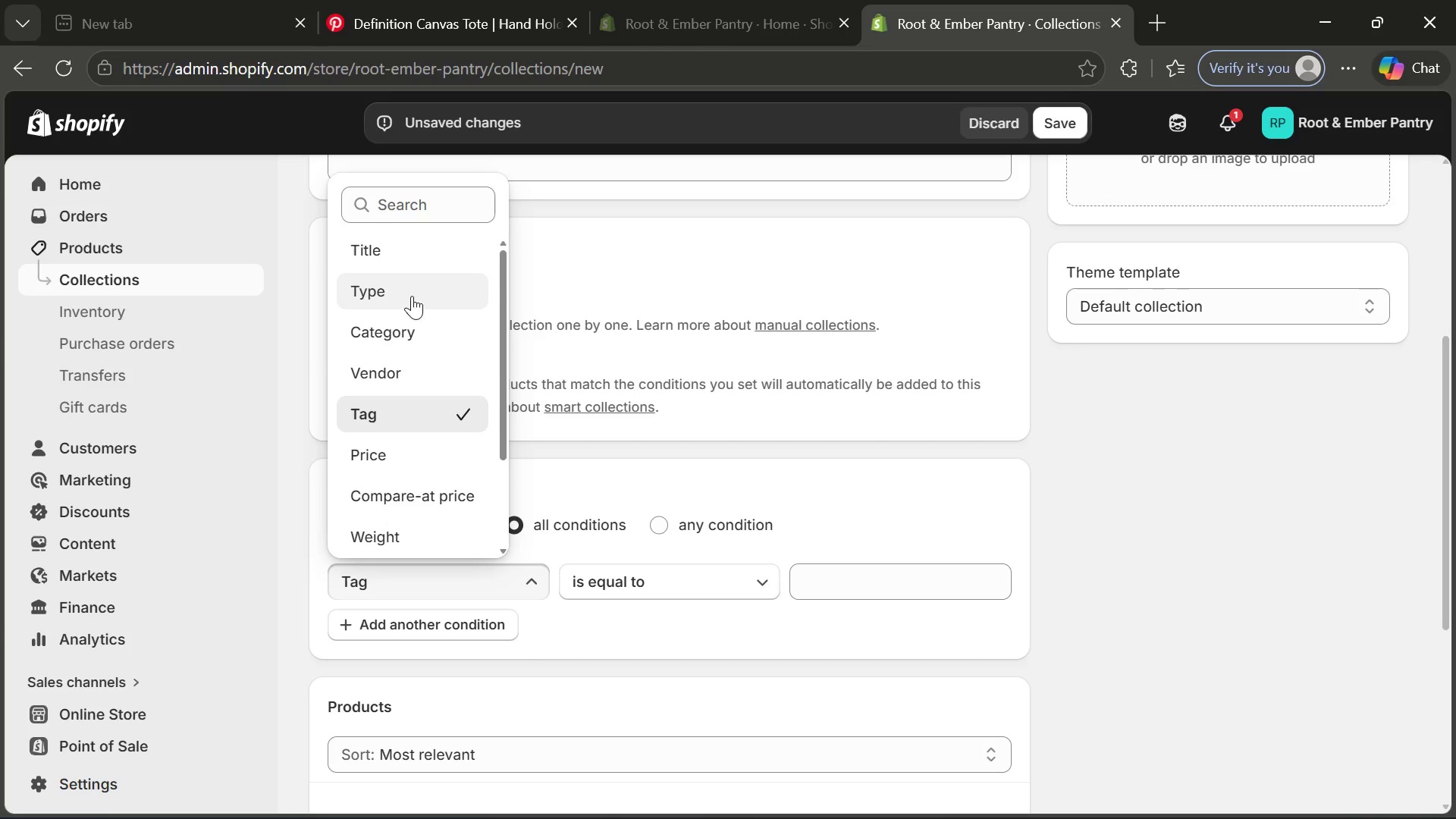 
left_click([412, 284])
 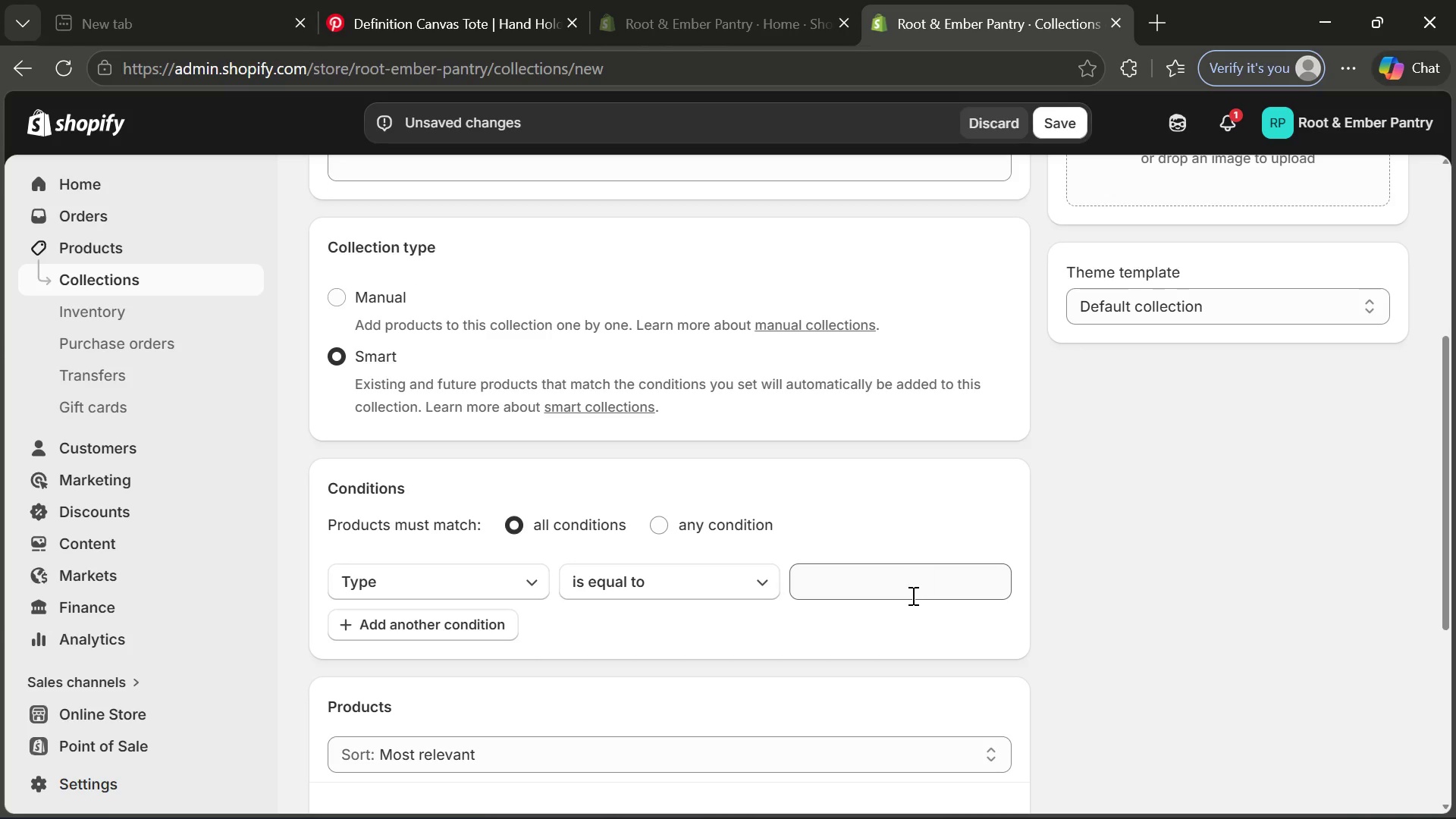 
left_click([912, 595])
 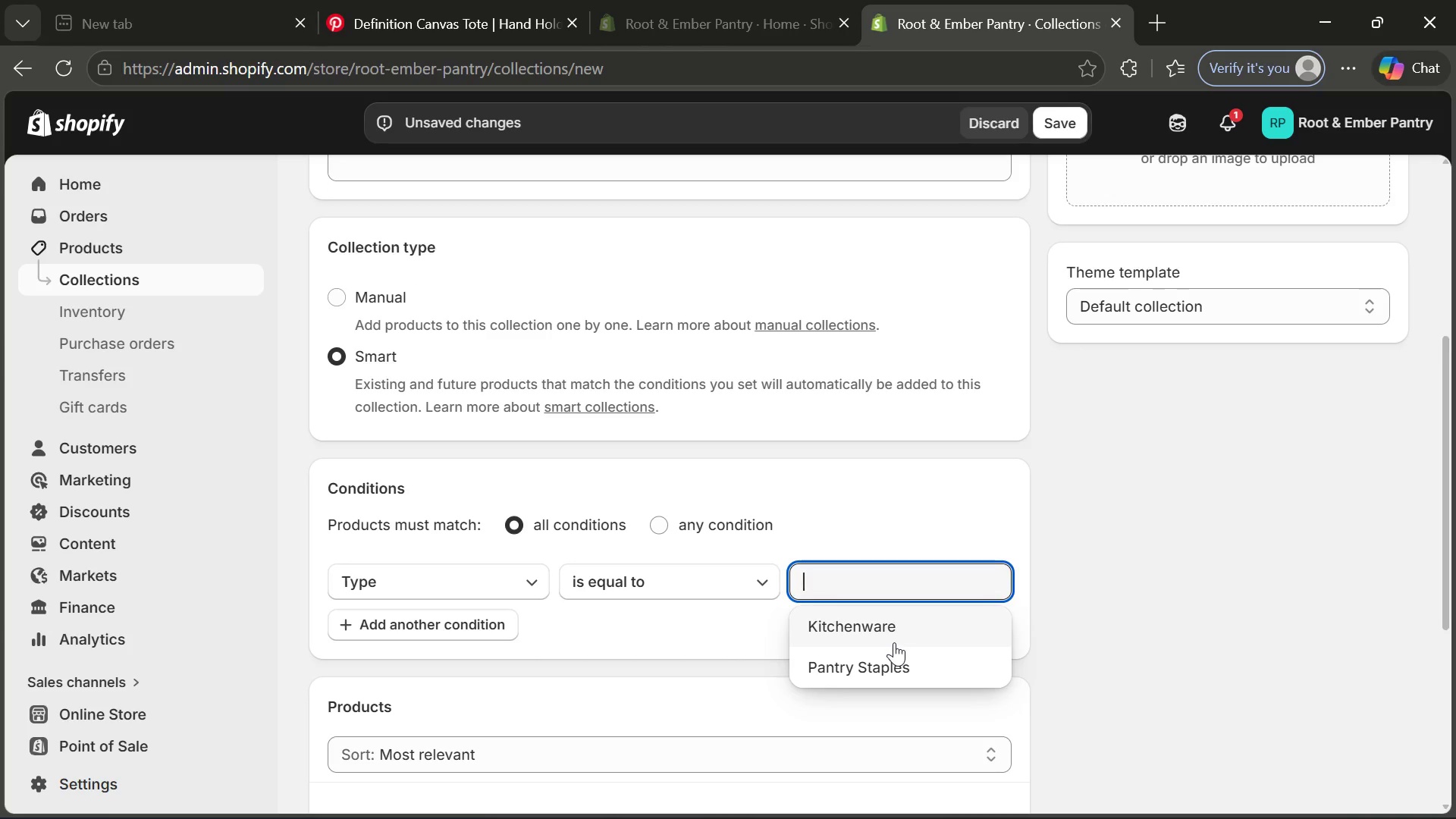 
left_click([882, 632])
 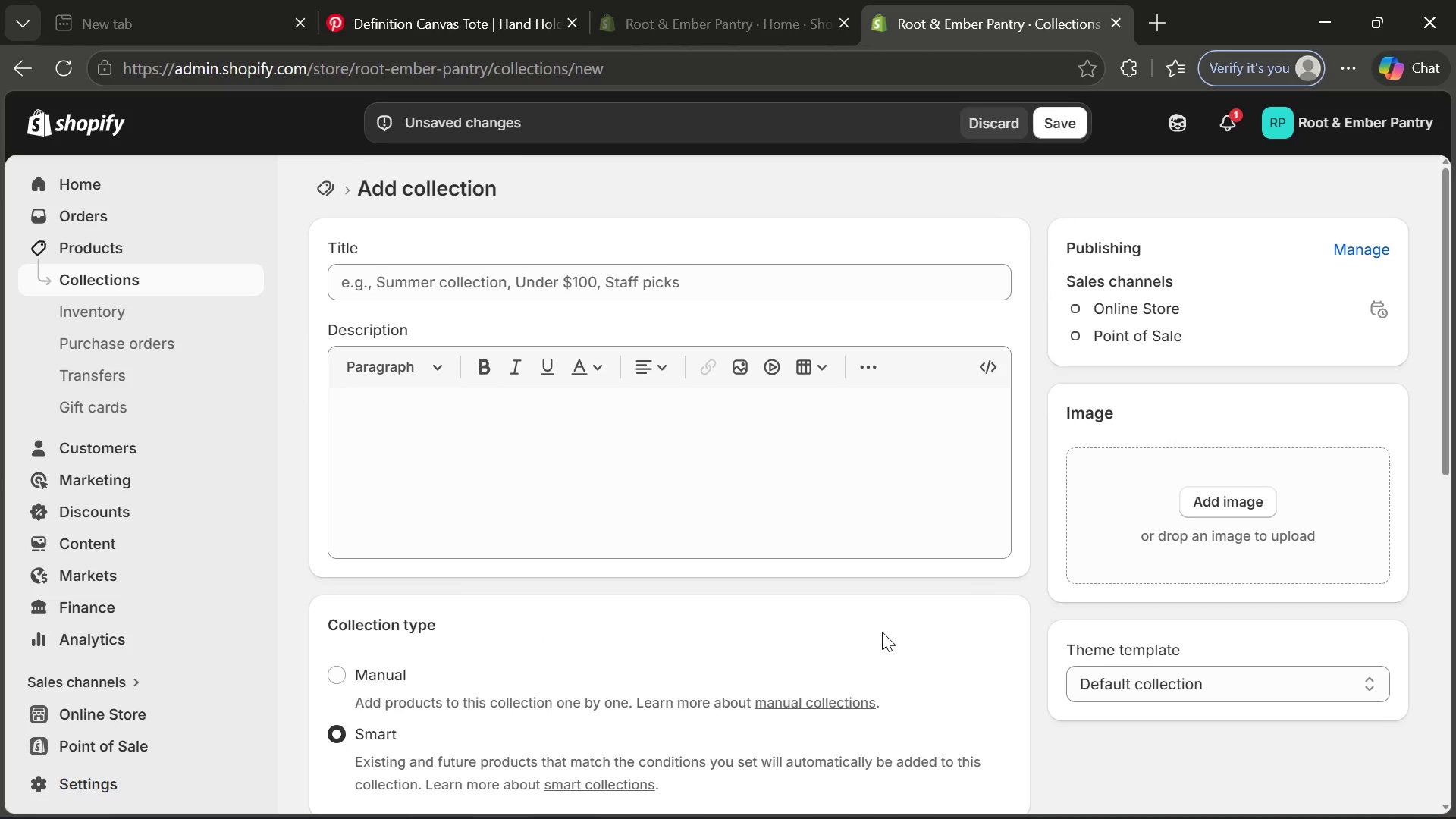 
wait(26.0)
 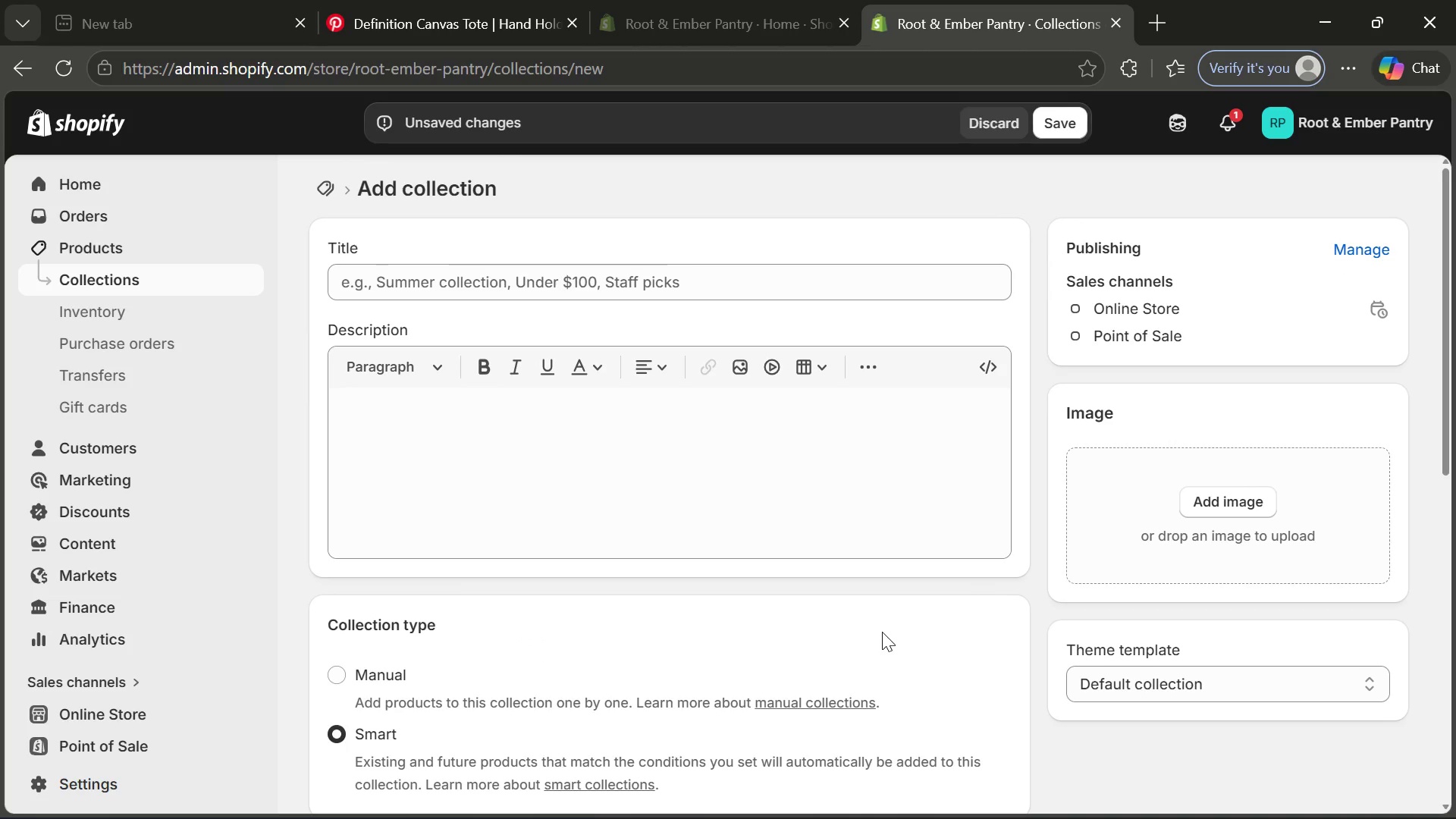 
left_click([882, 632])
 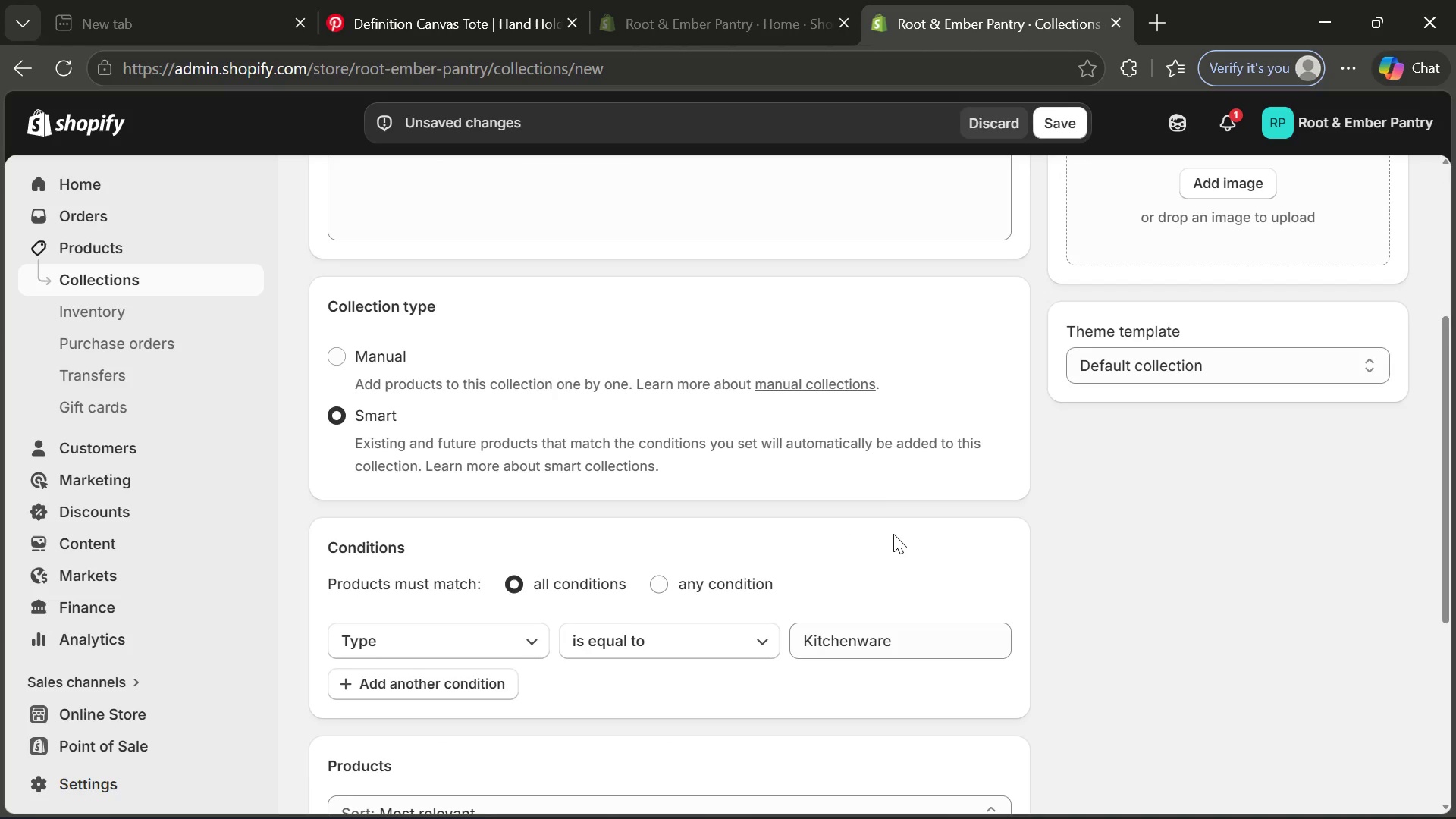 
wait(9.73)
 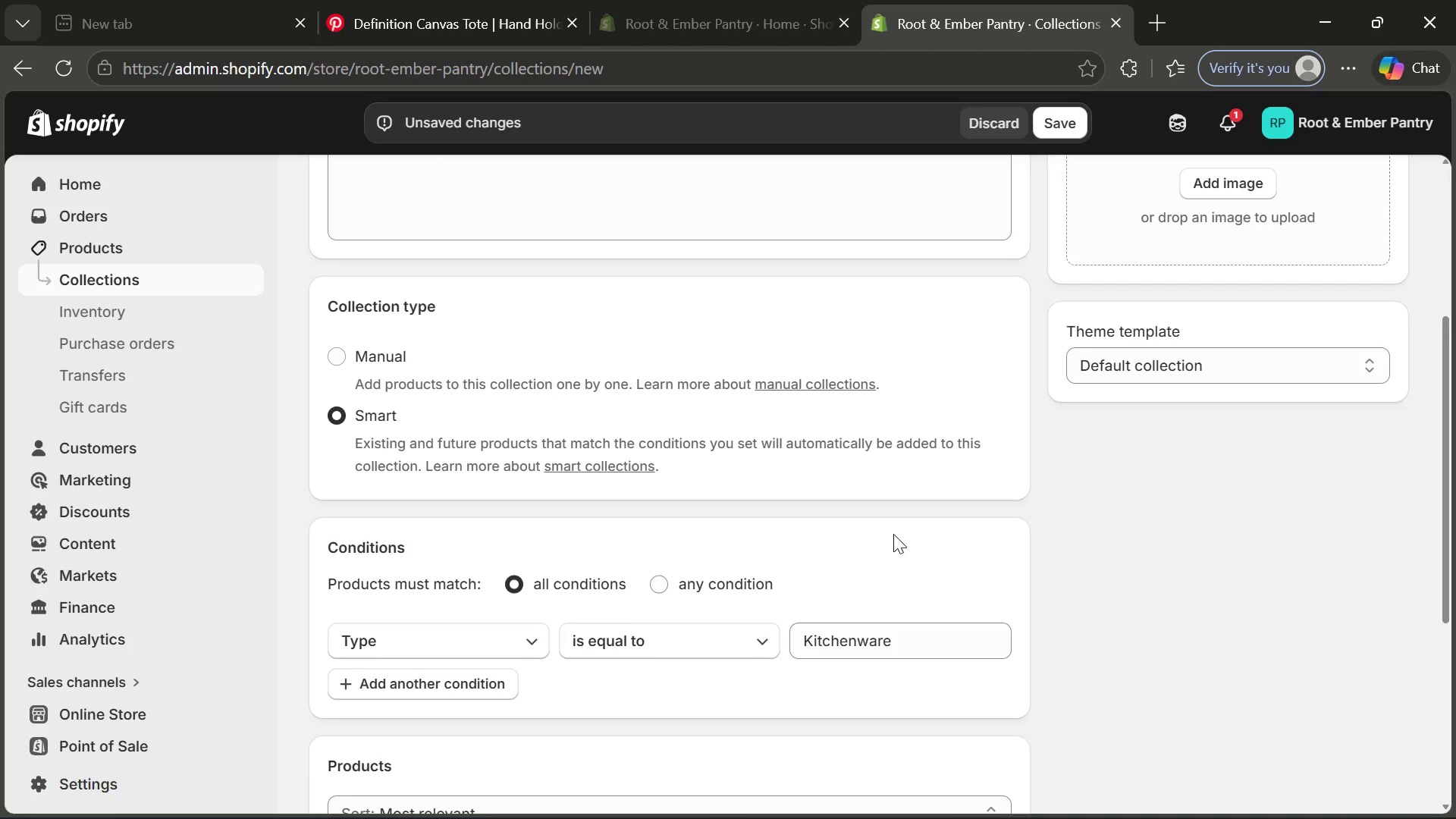 
left_click([654, 245])
 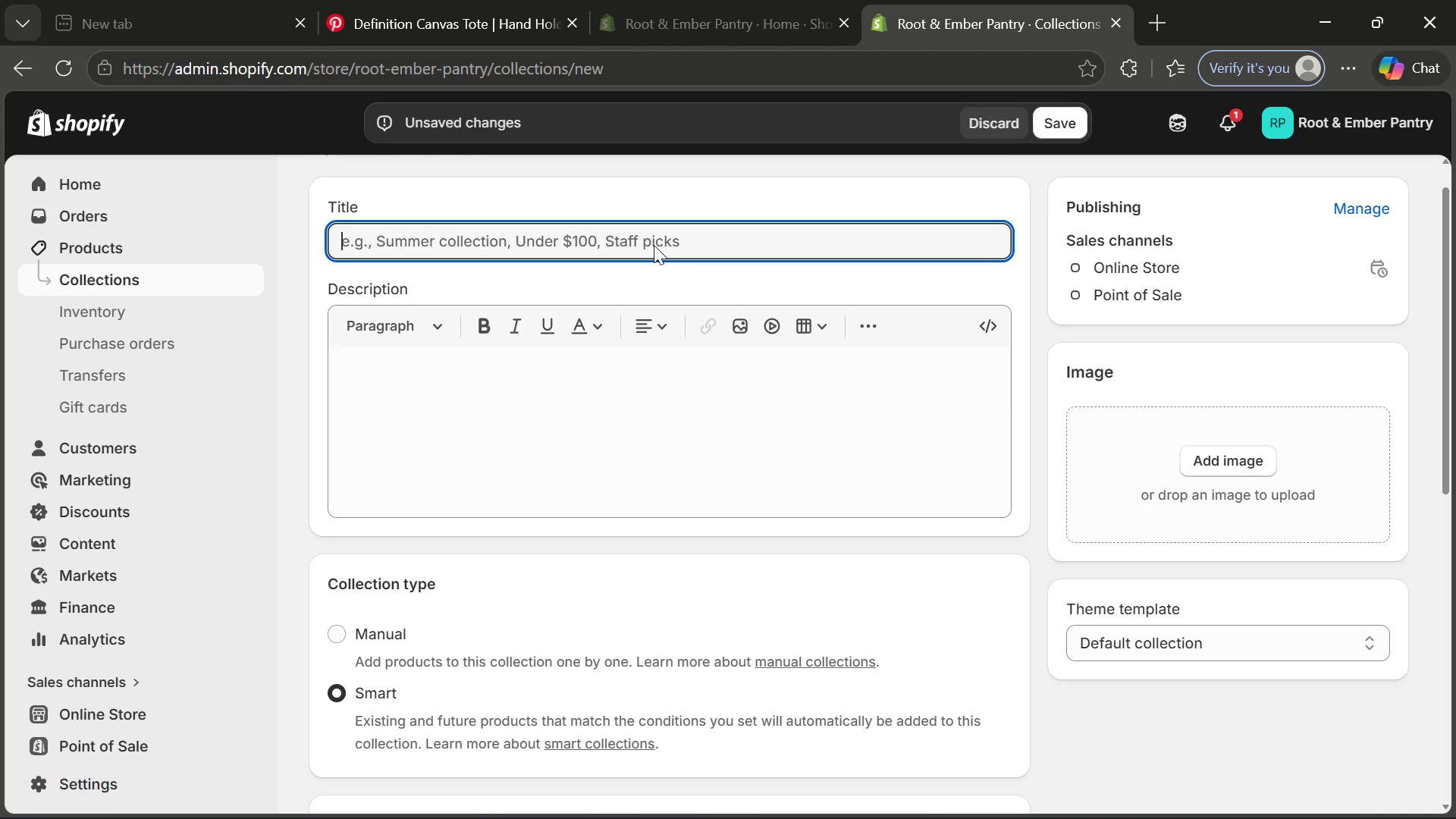 
key(CapsLock)
 